 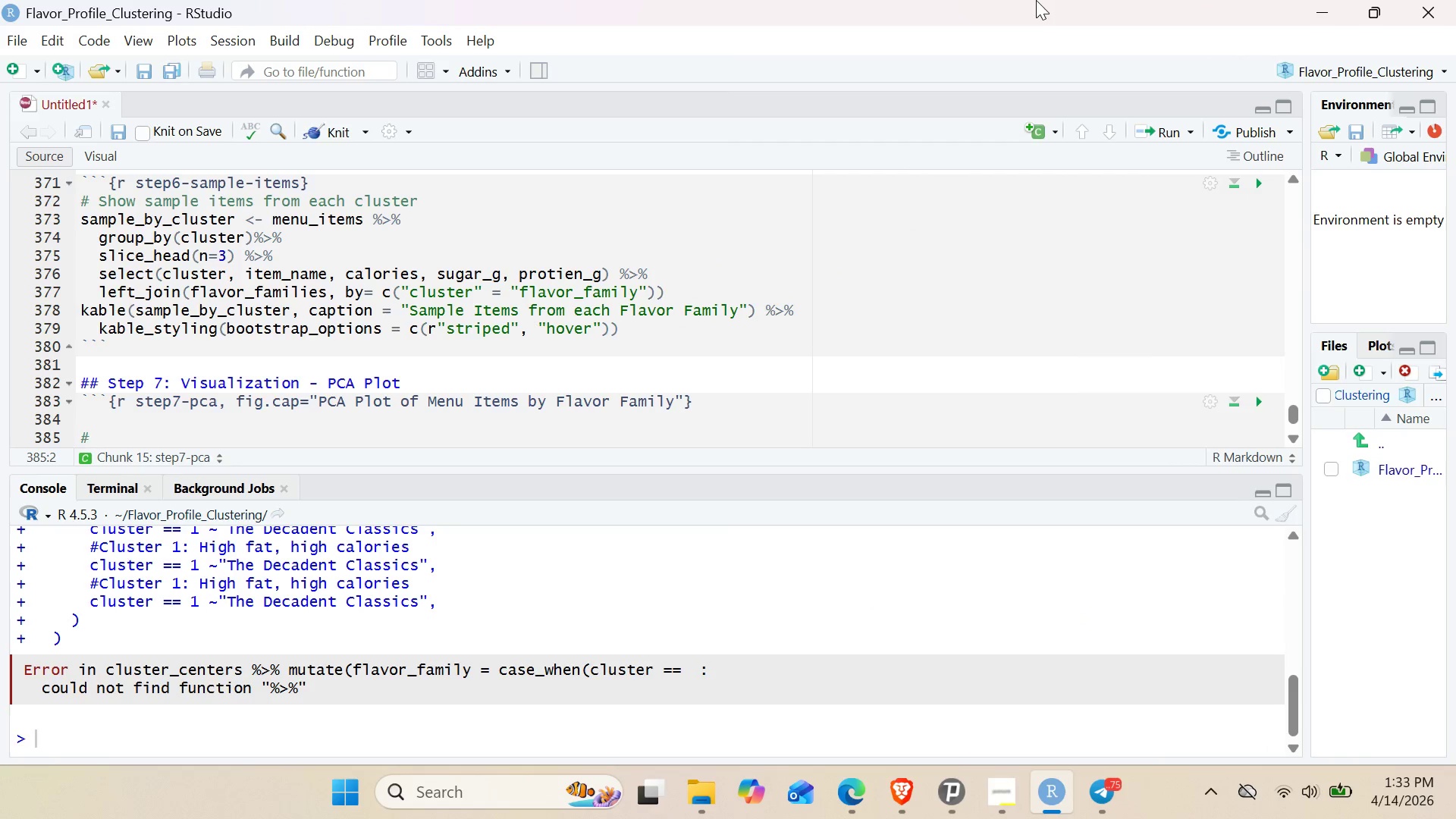 
type(perform pca)
 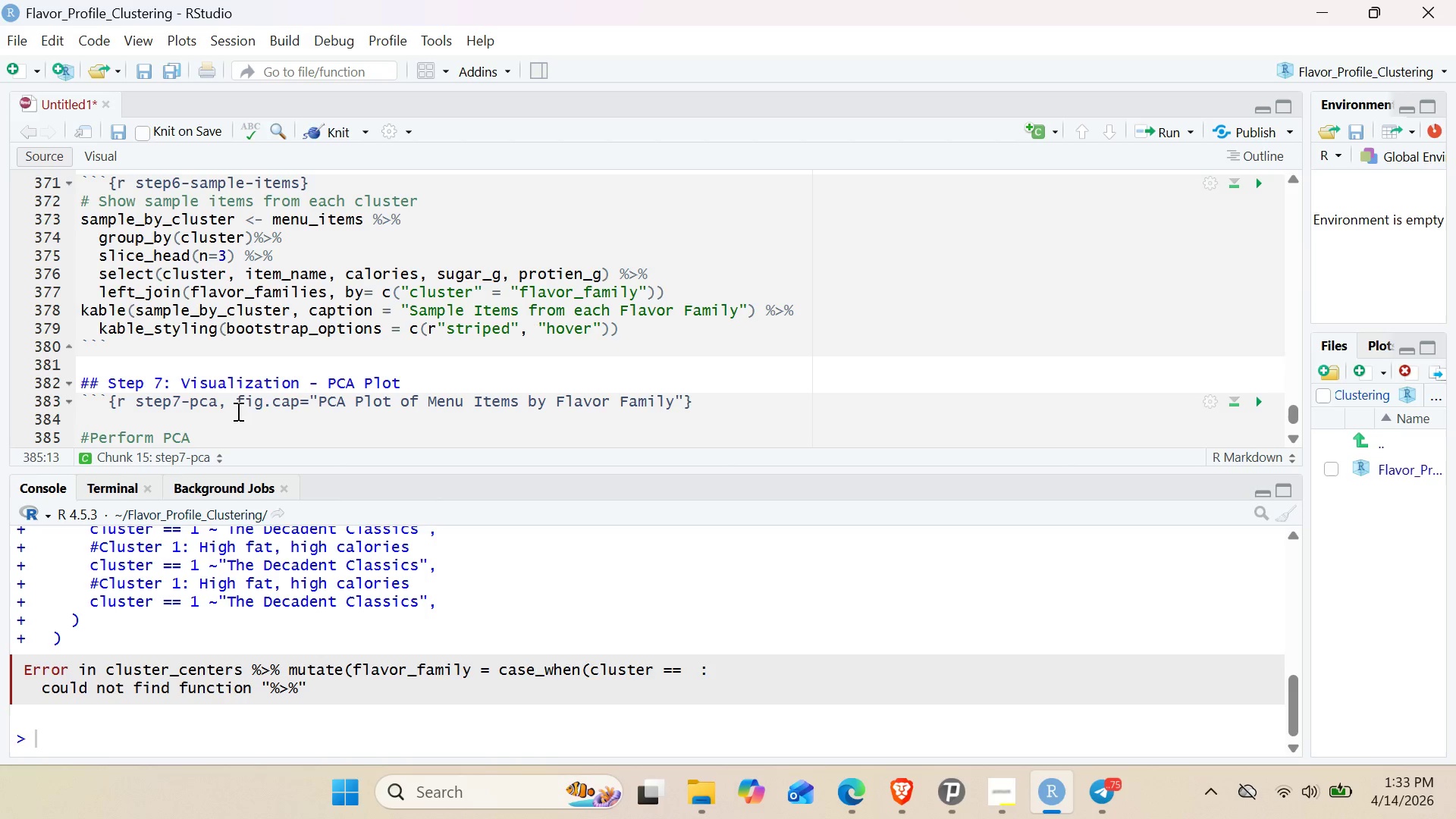 
hold_key(key=ShiftRight, duration=1.28)
 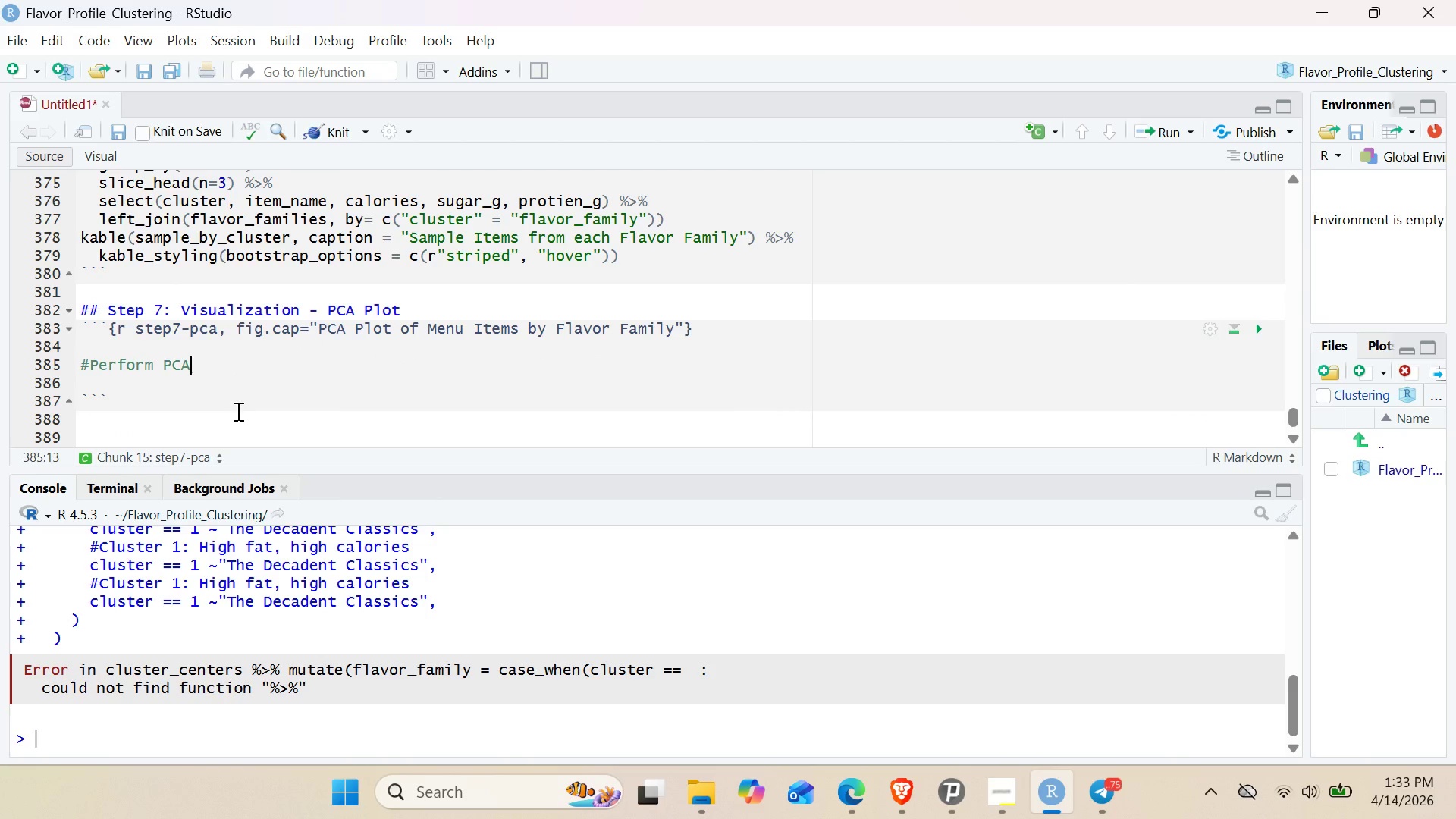 
key(Enter)
 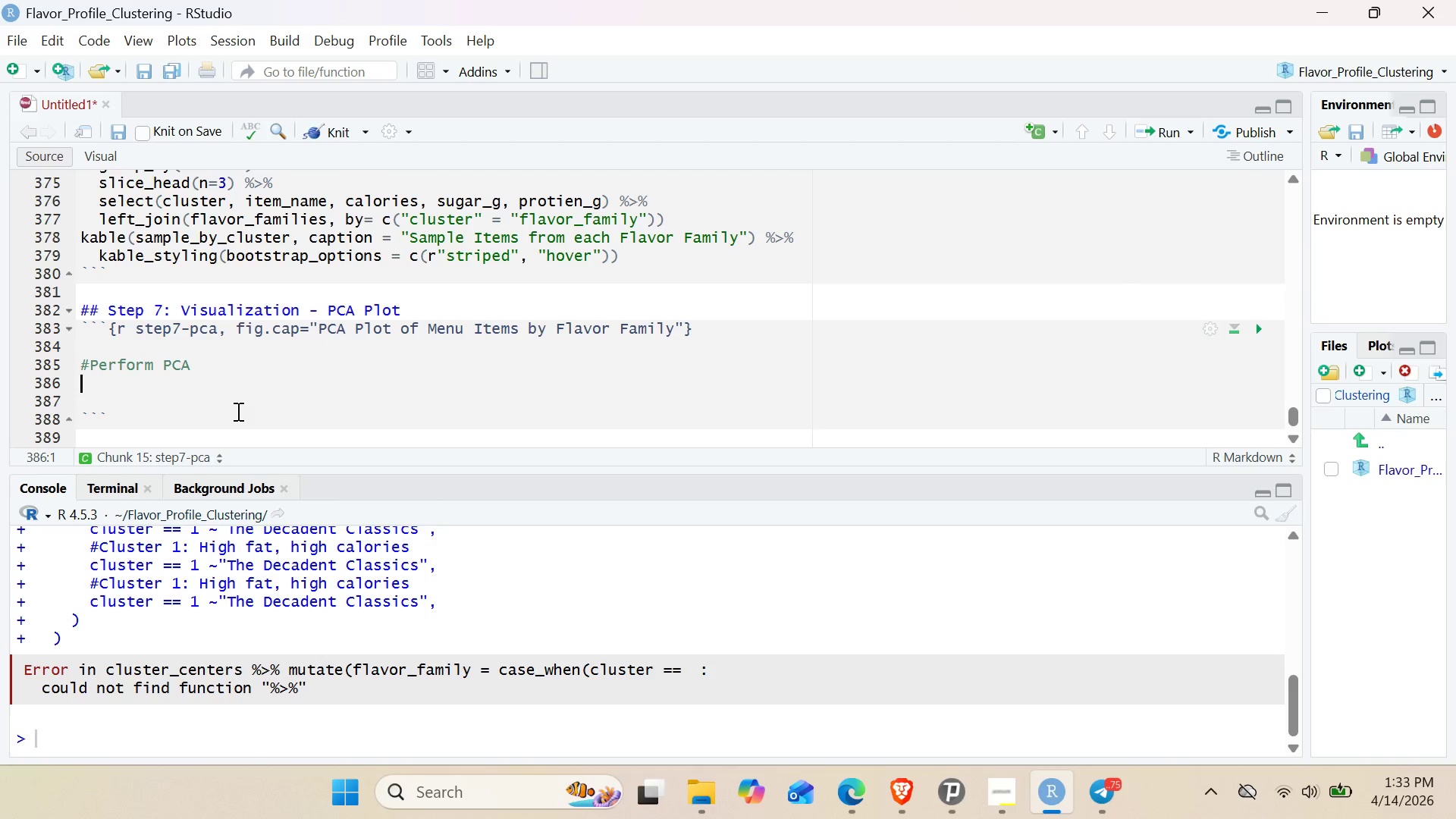 
hold_key(key=P, duration=0.33)
 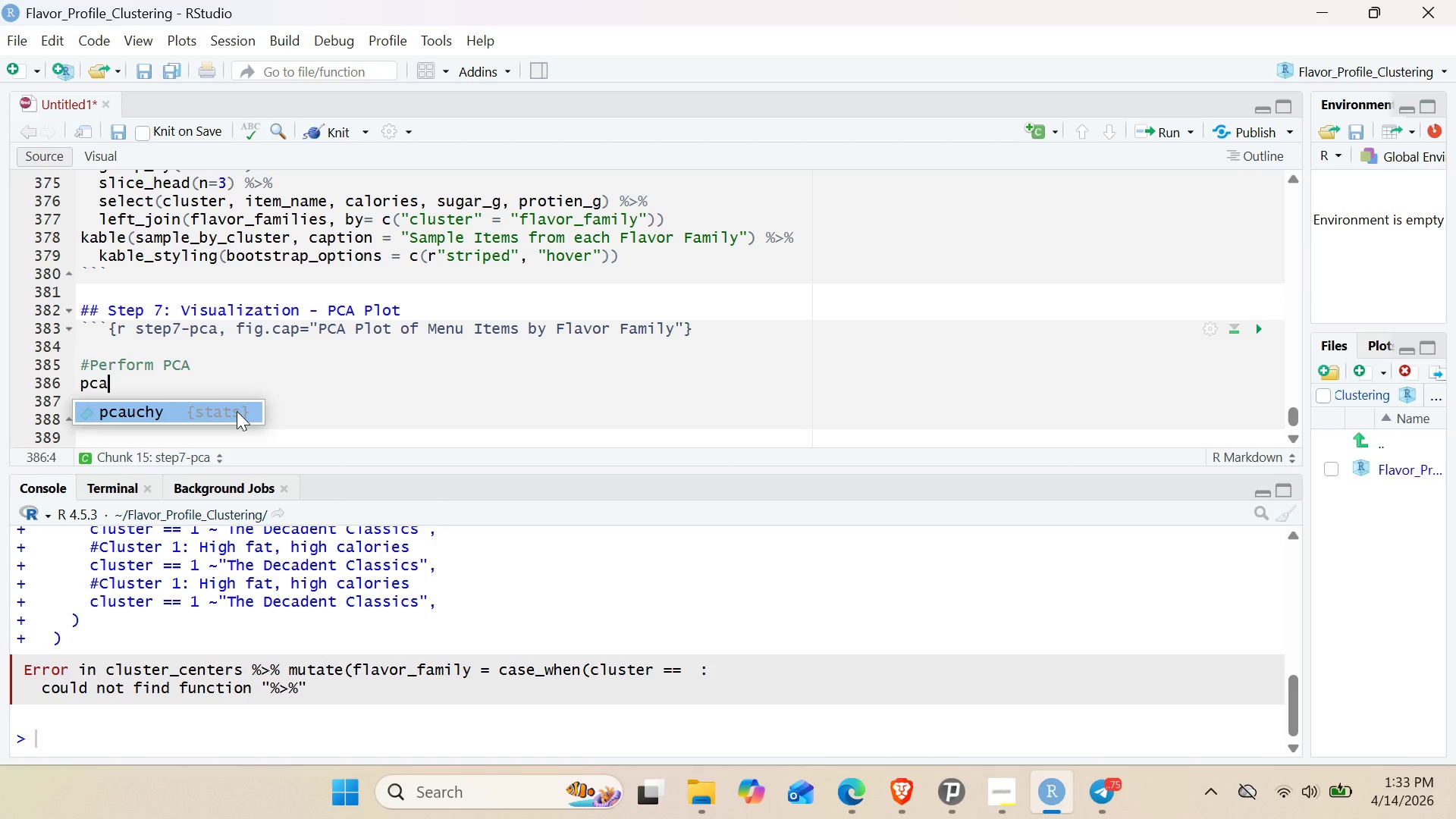 
type(ca_result ,- prcomp(SCALED)
 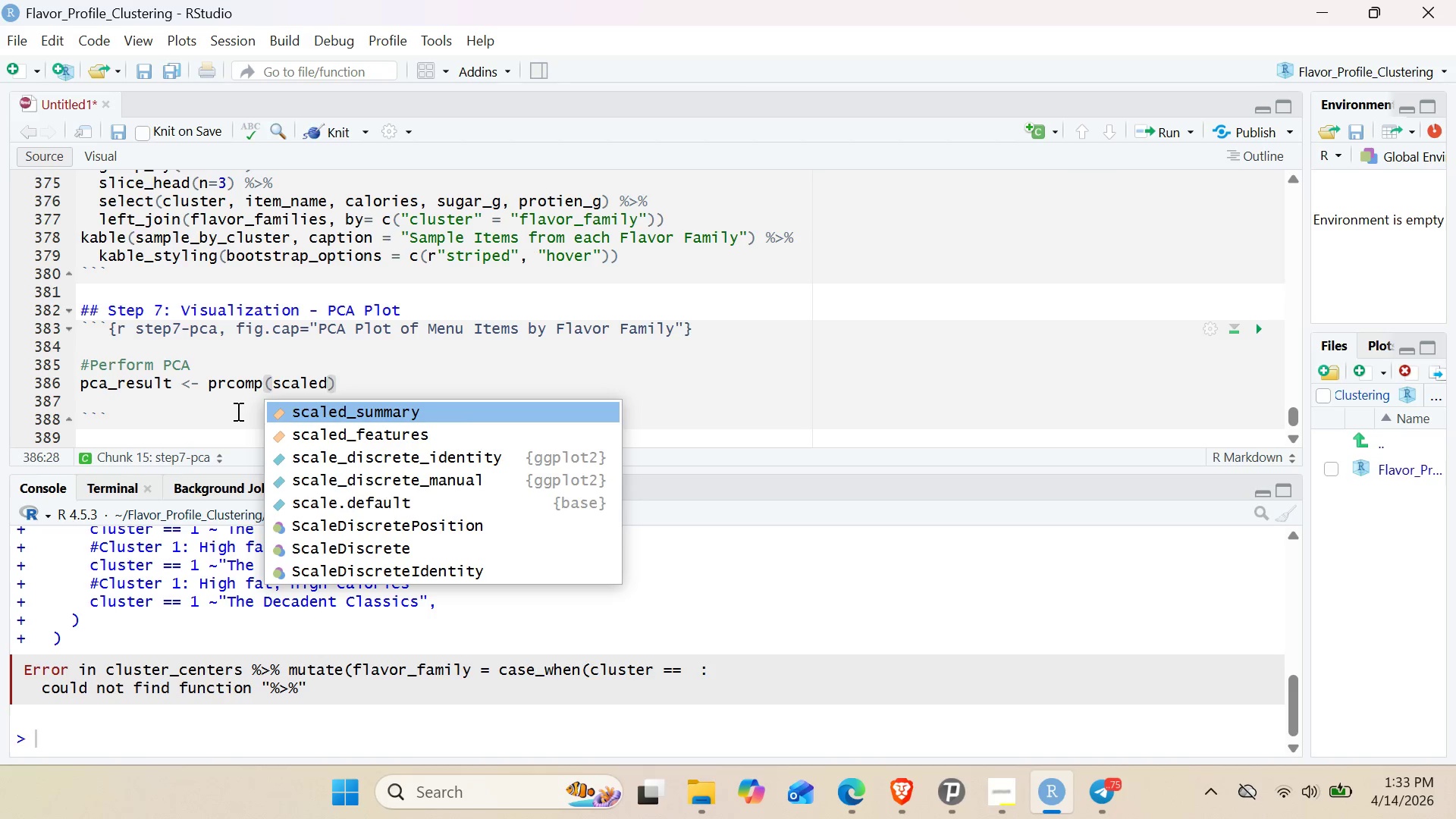 
key(ArrowDown)
 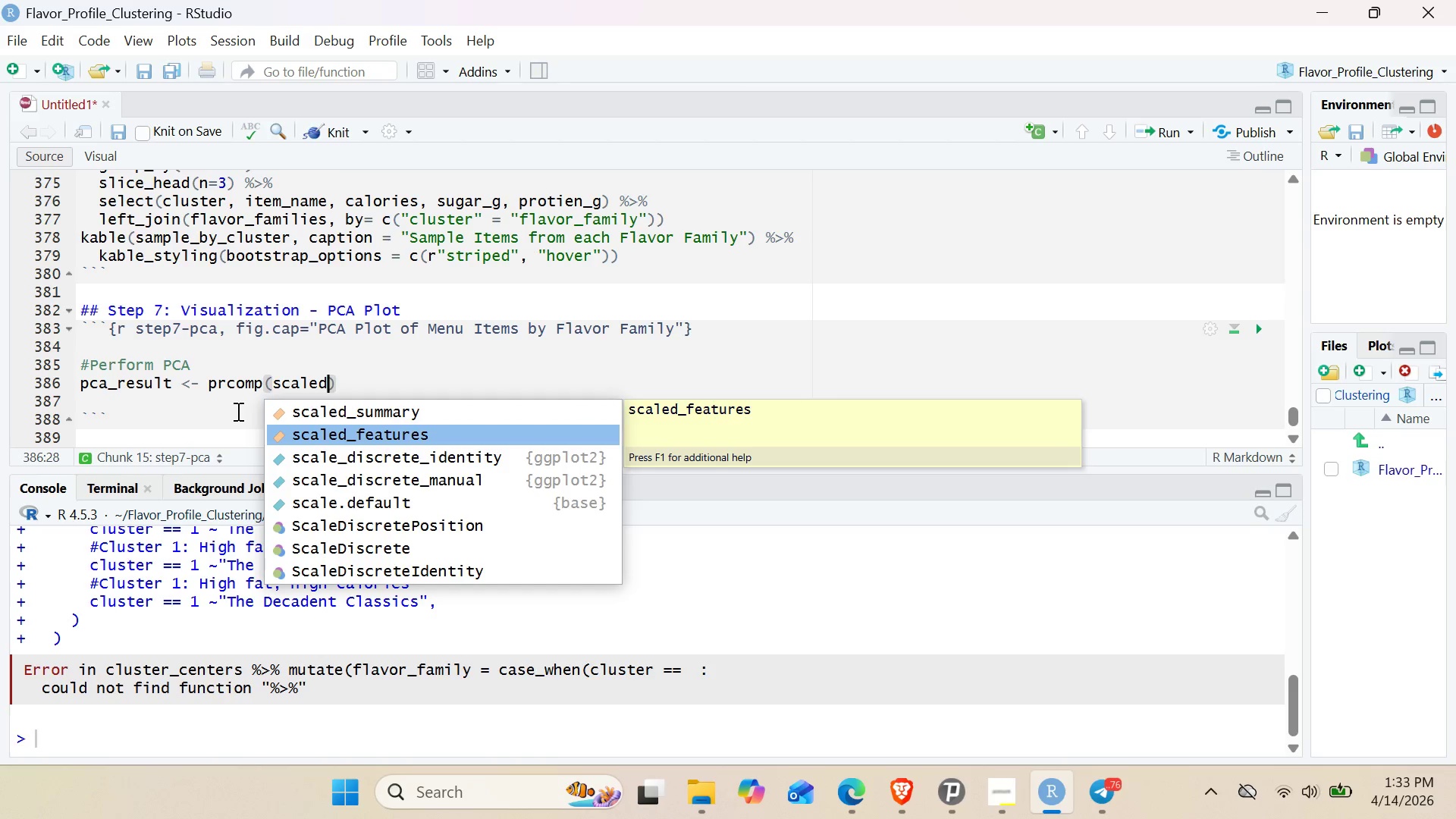 
key(Enter)
 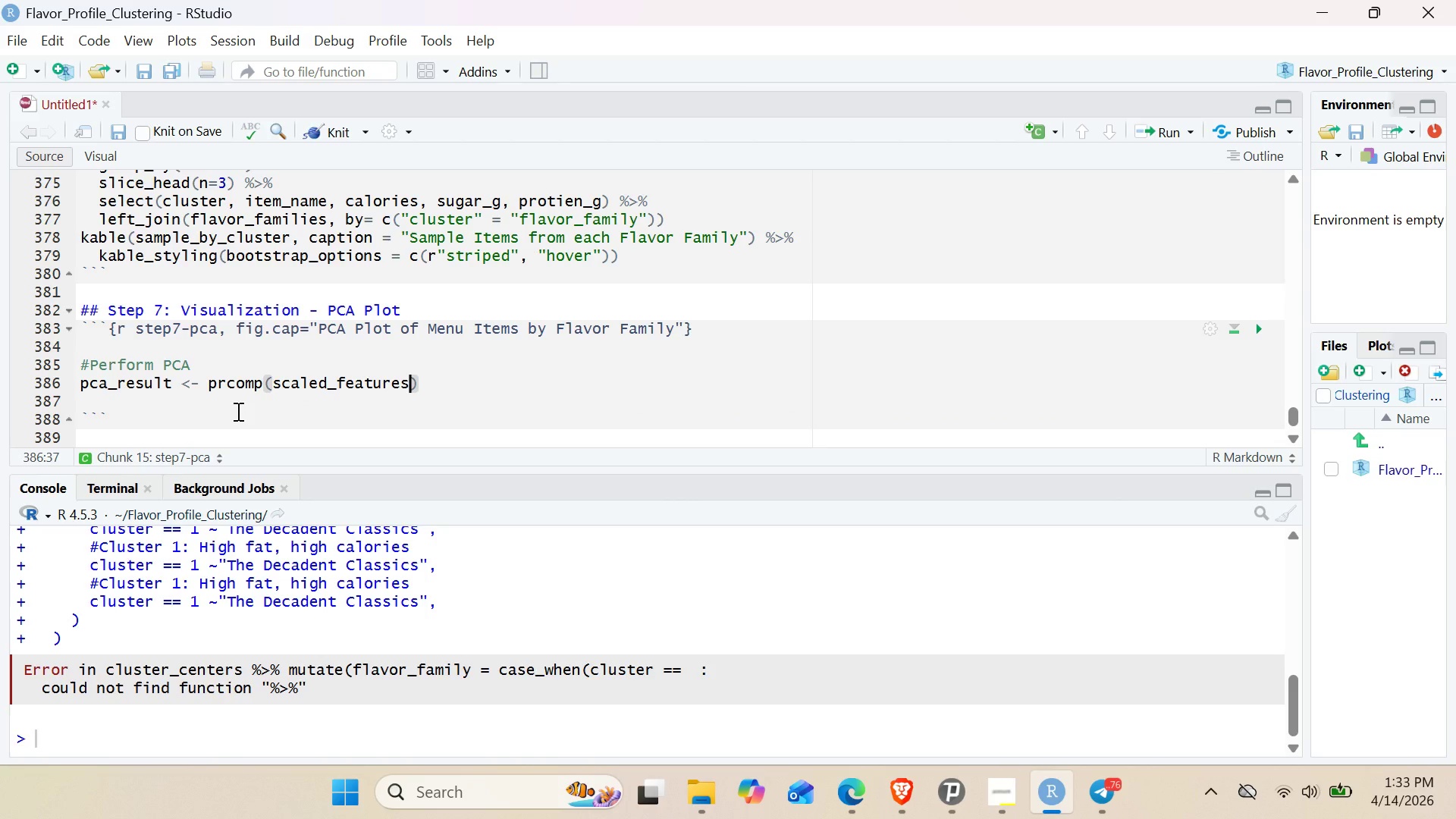 
type(, center = FALSE, scale = FALSE)
 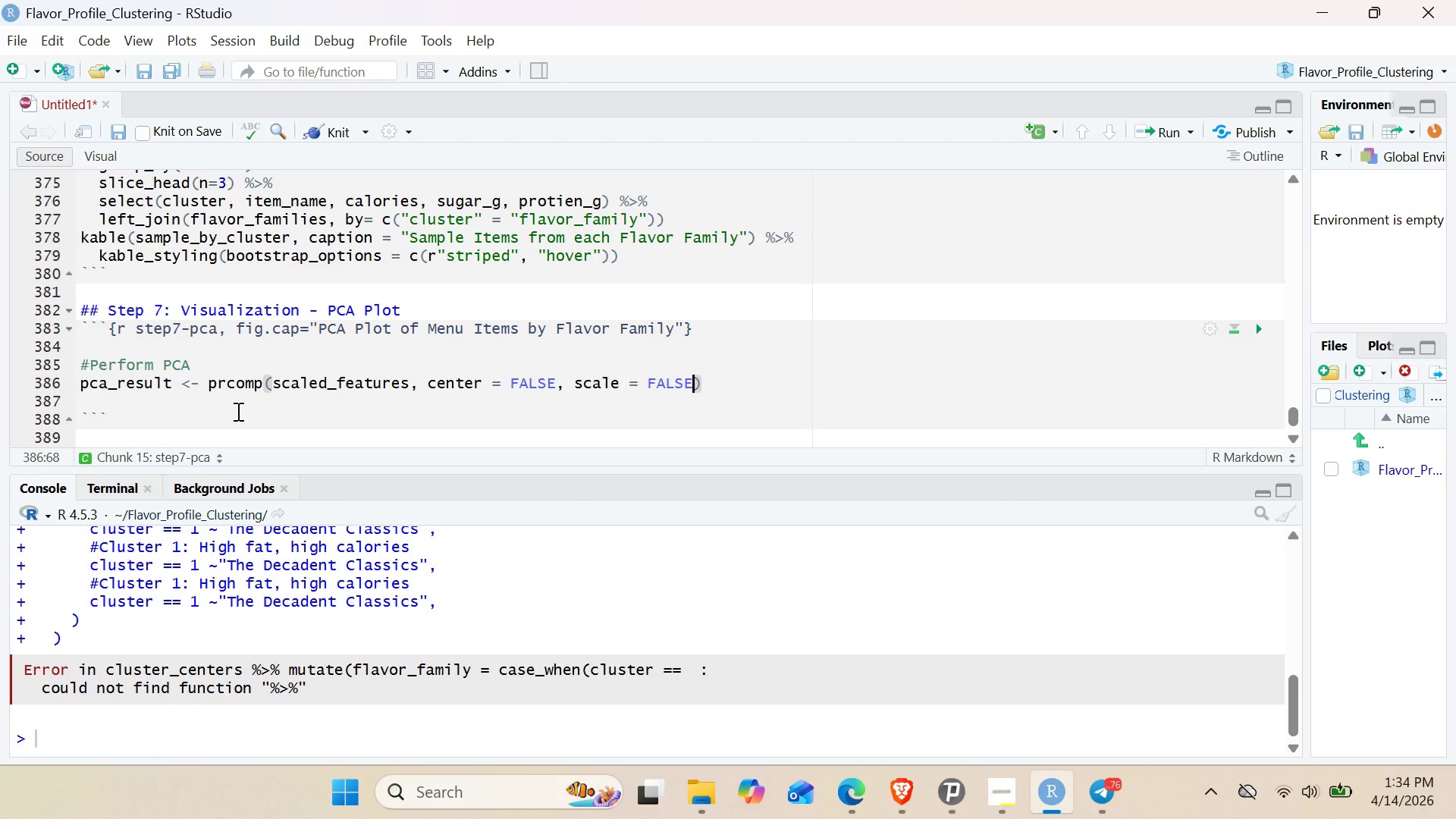 
left_click([729, 389])
 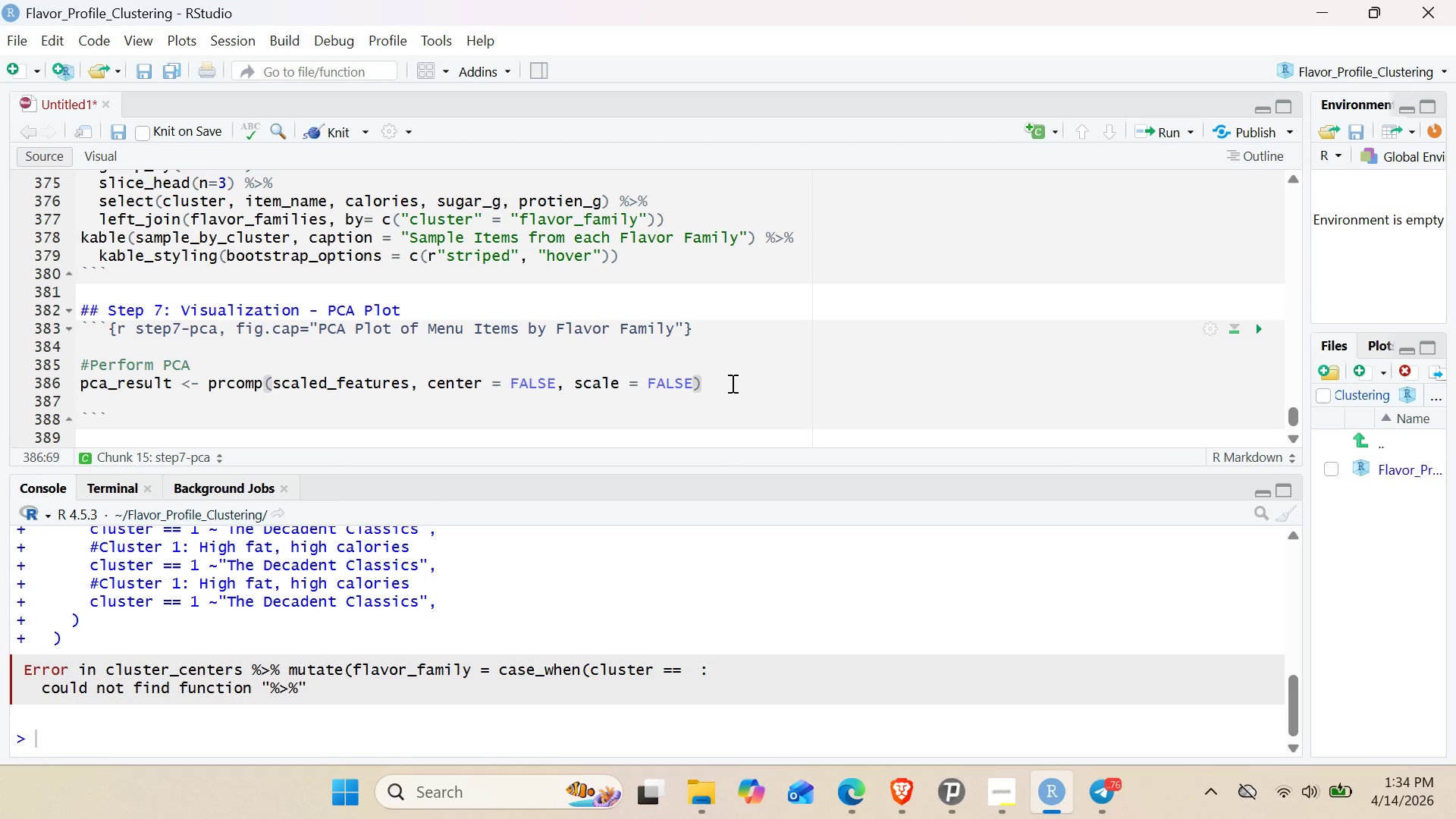 
key(Enter)
 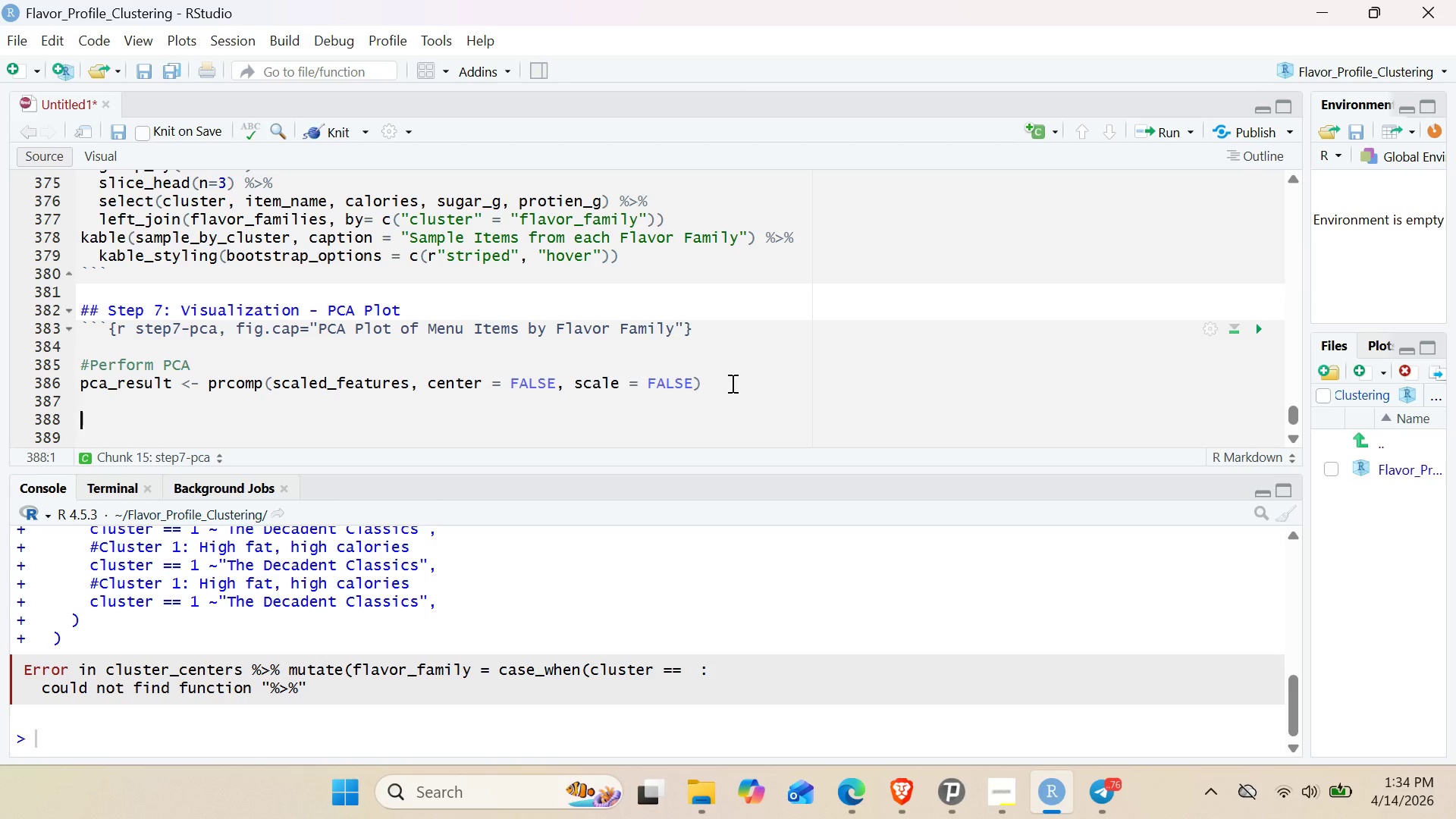 
key(Enter)
 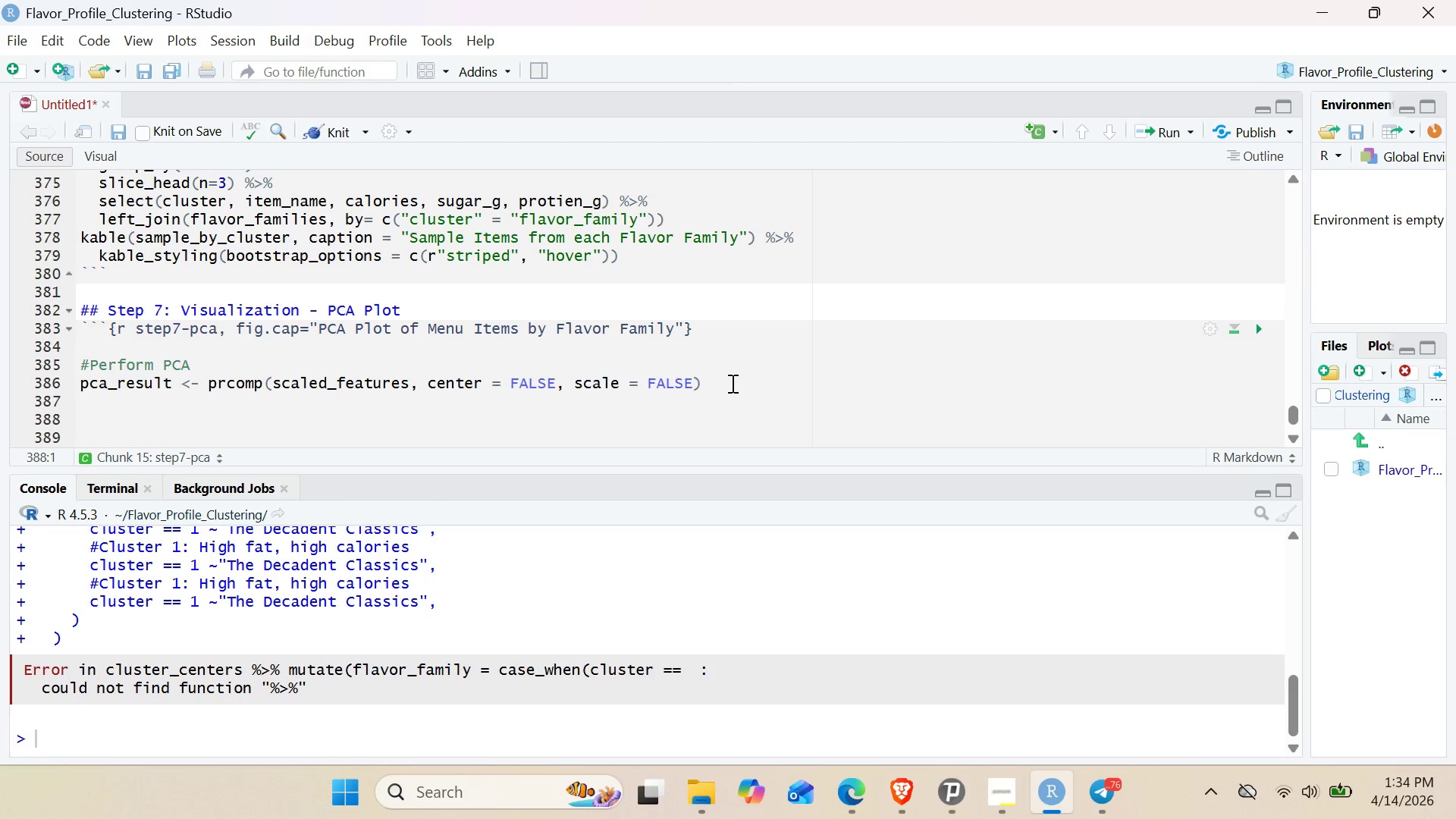 
type(# creae pca data fe)
key(Backspace)
type(ram)
key(Backspace)
type(me)
 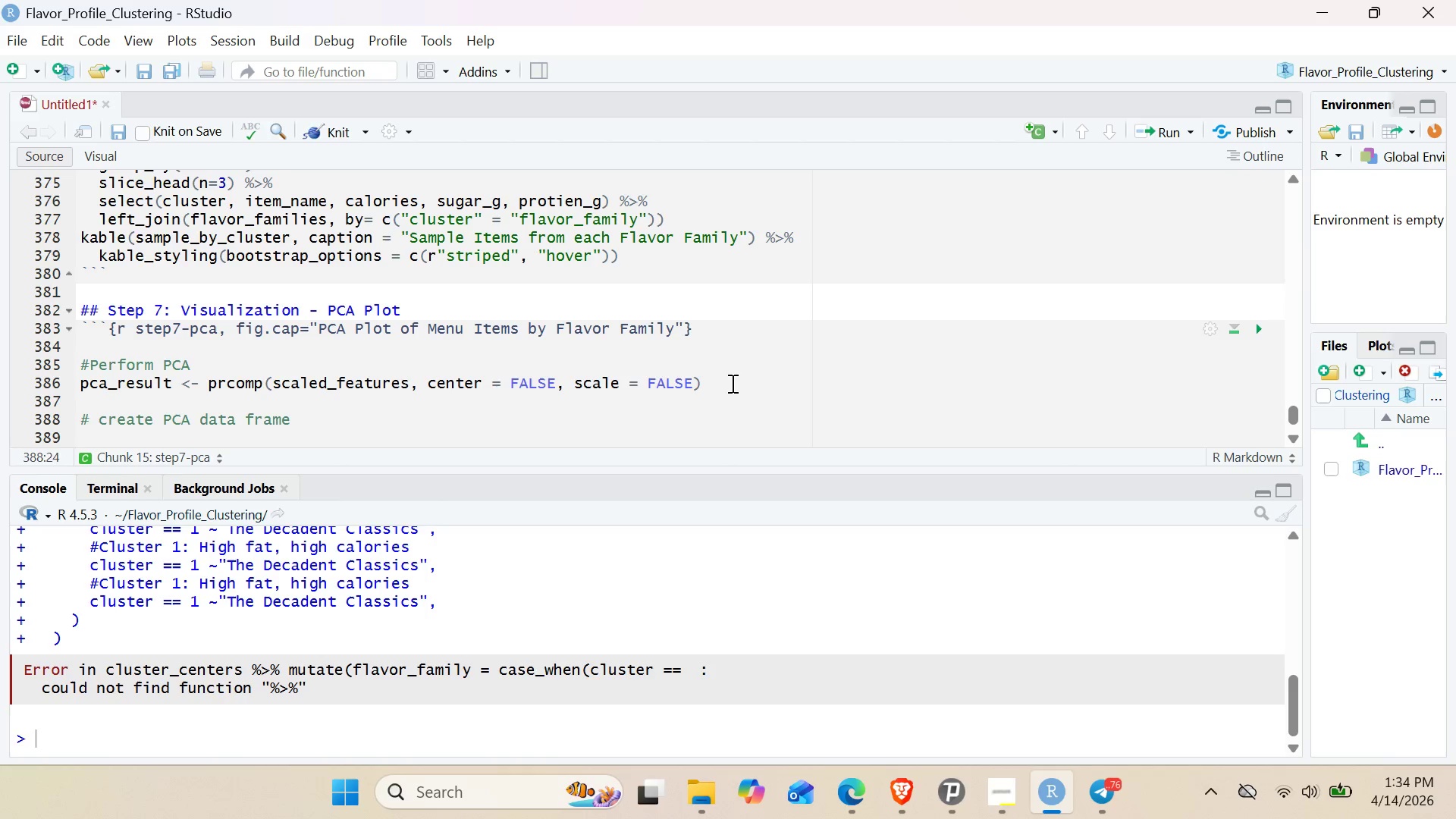 
key(Enter)
 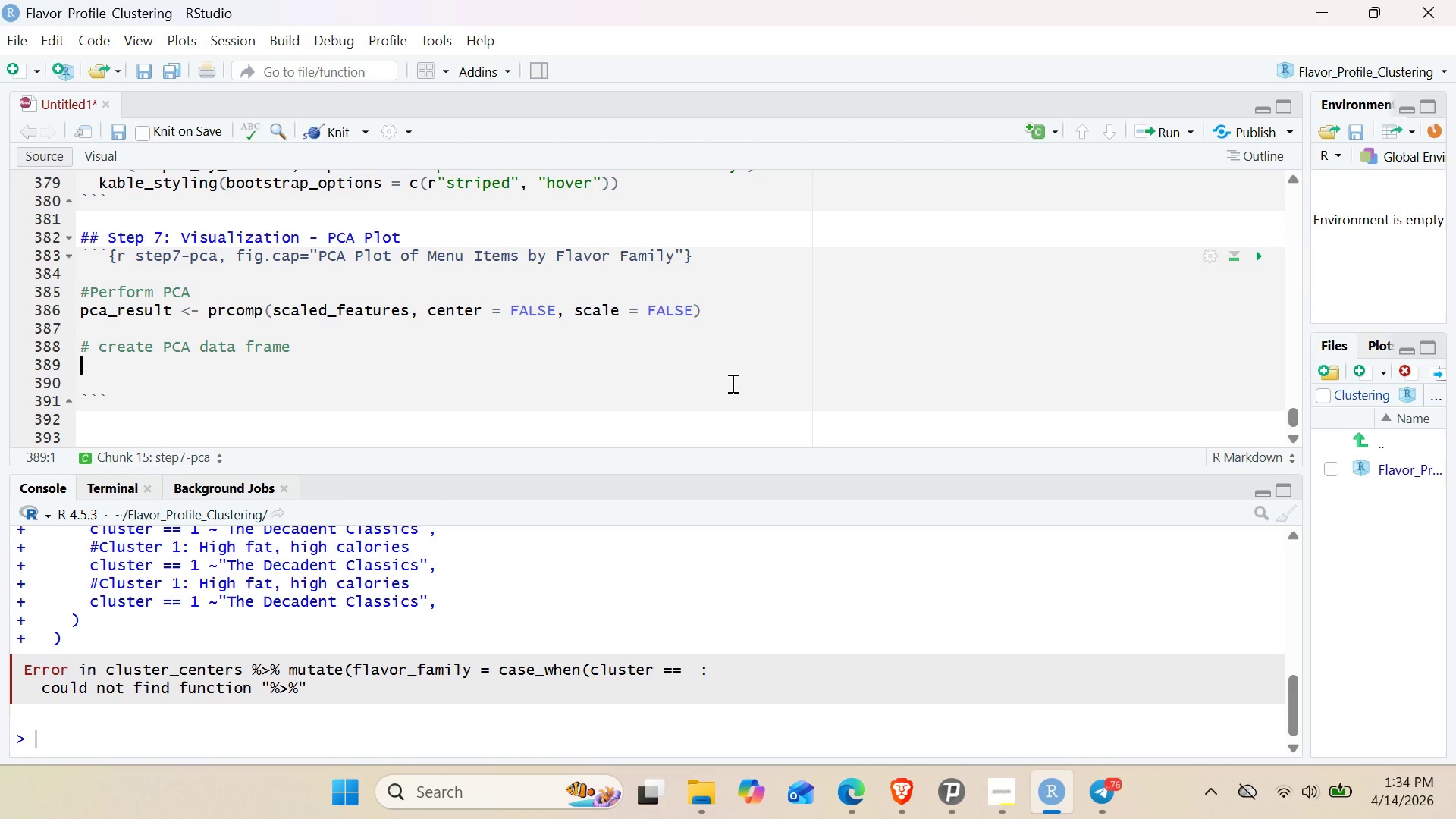 
wait(24.31)
 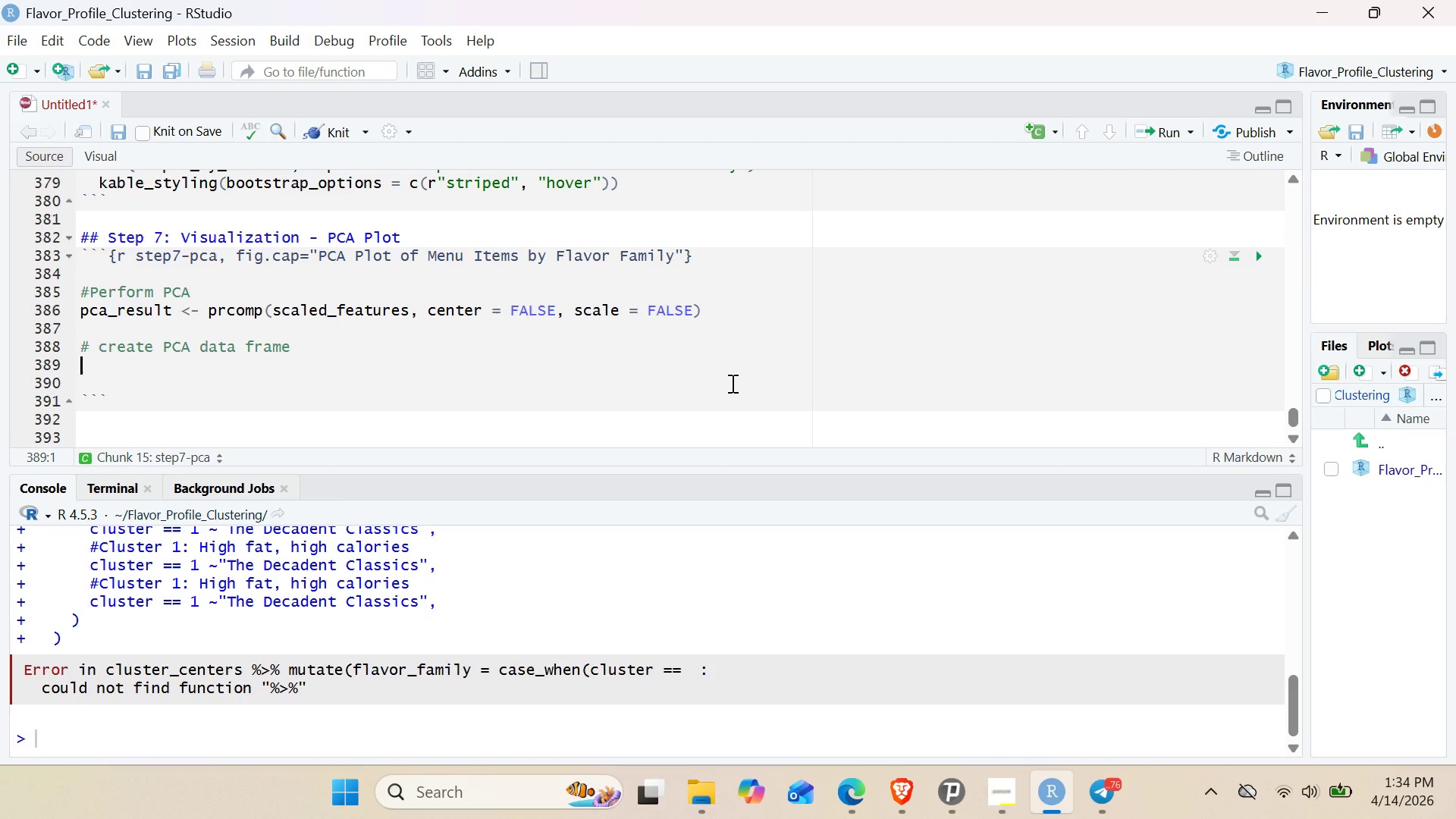 
type(pca_PLOt <_ GGPlot)
 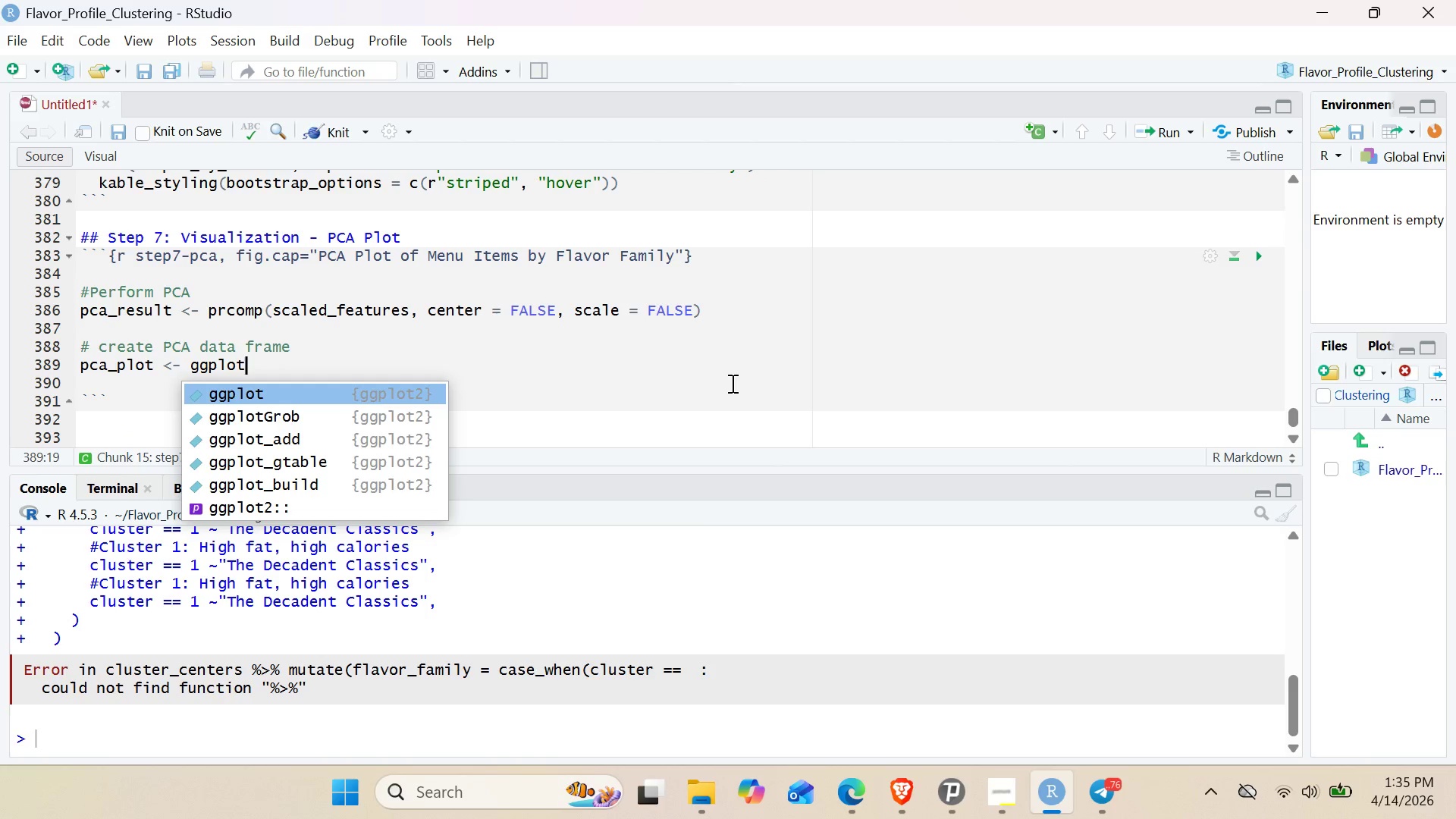 
key(Enter)
 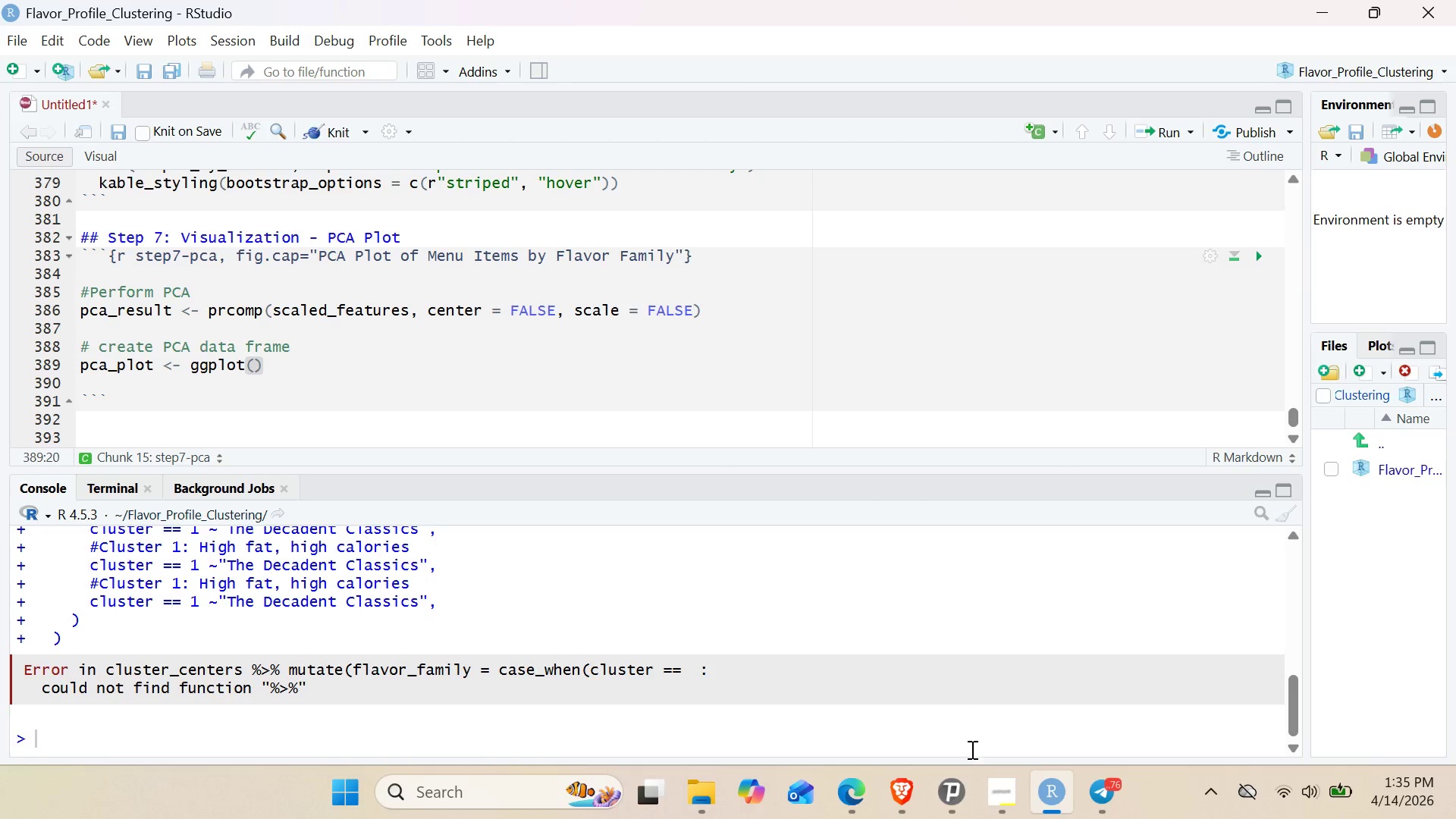 
left_click([1000, 798])
 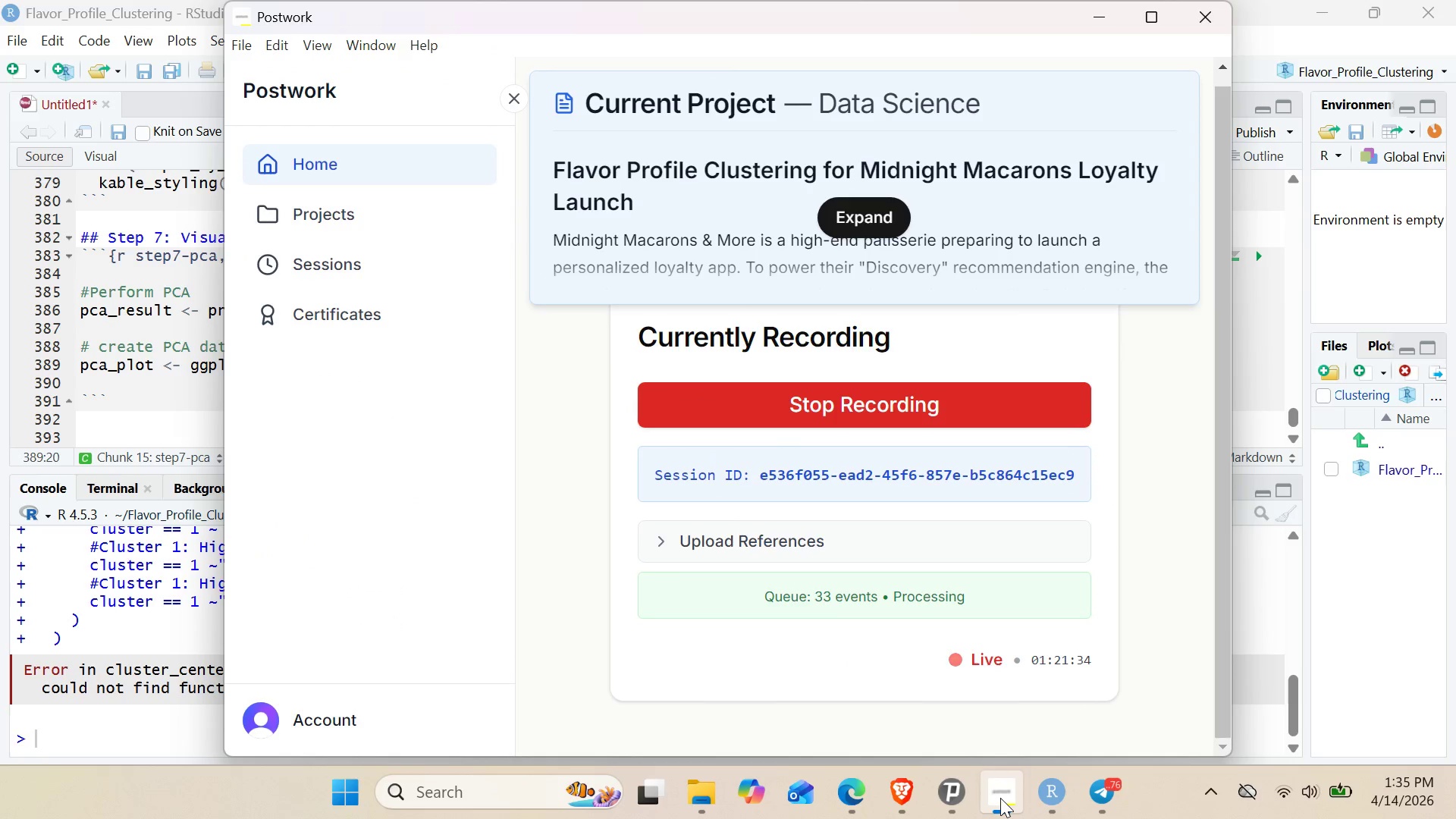 
wait(9.74)
 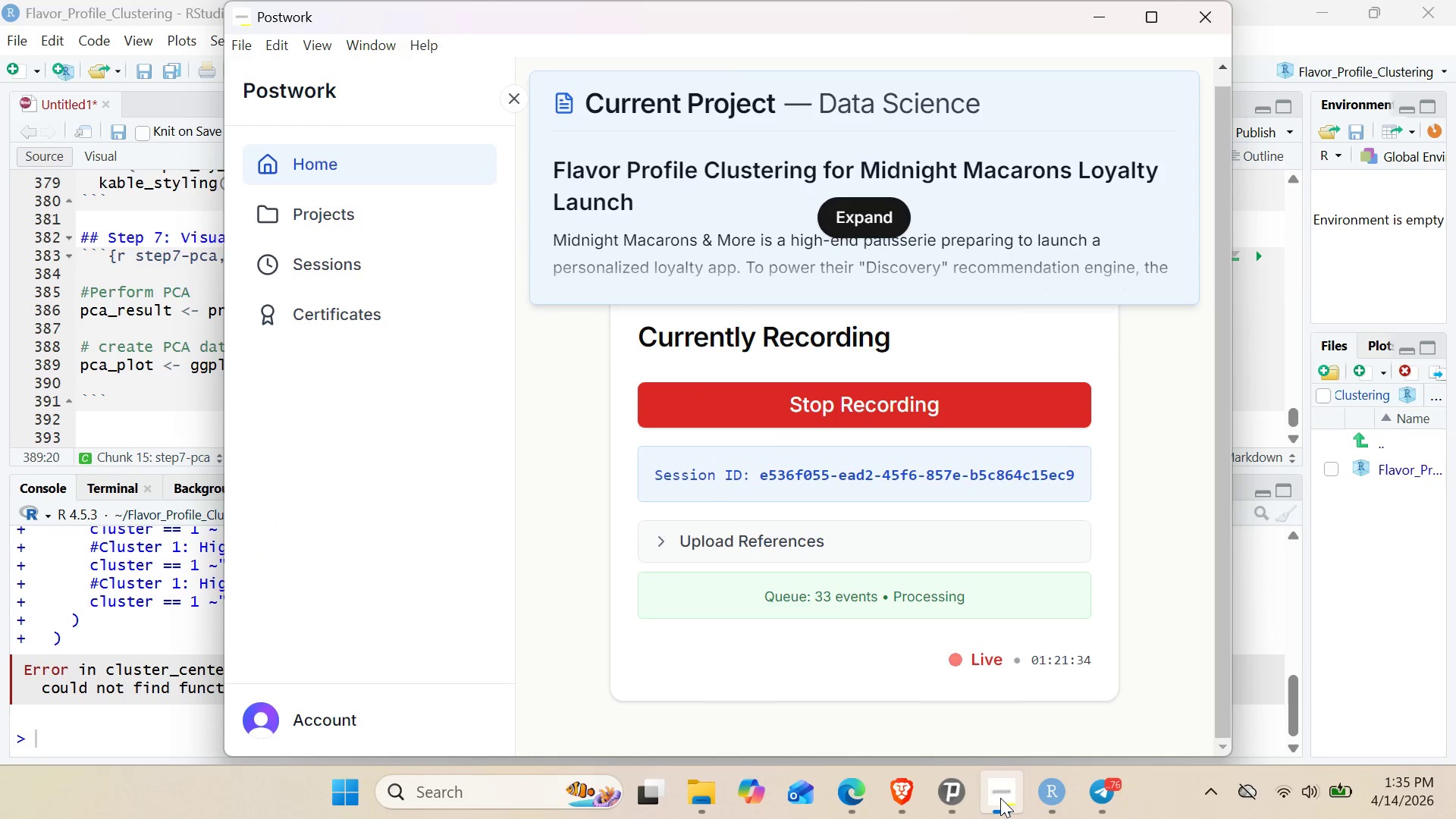 
left_click([1088, 20])
 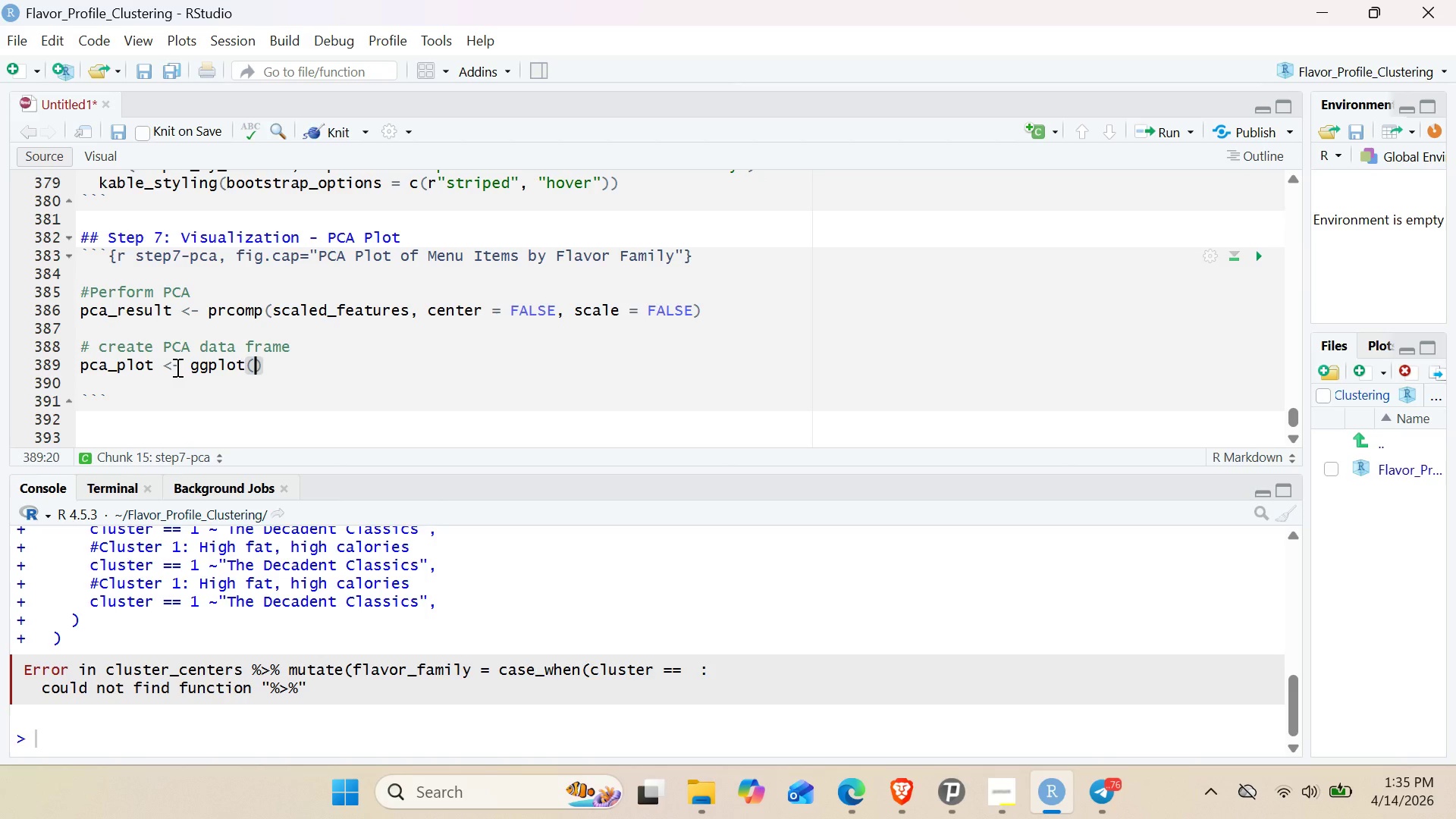 
wait(13.12)
 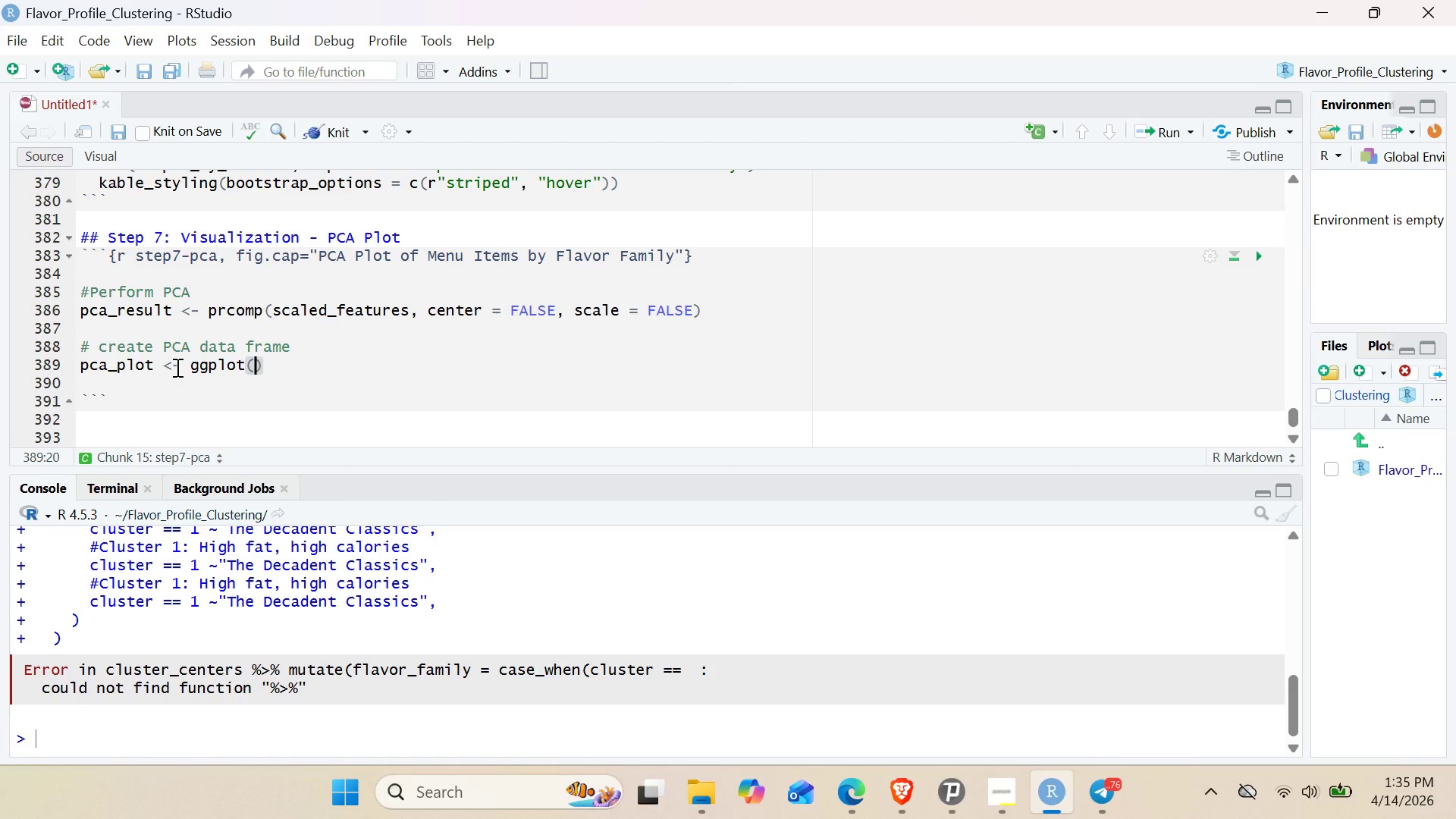 
key(Enter)
 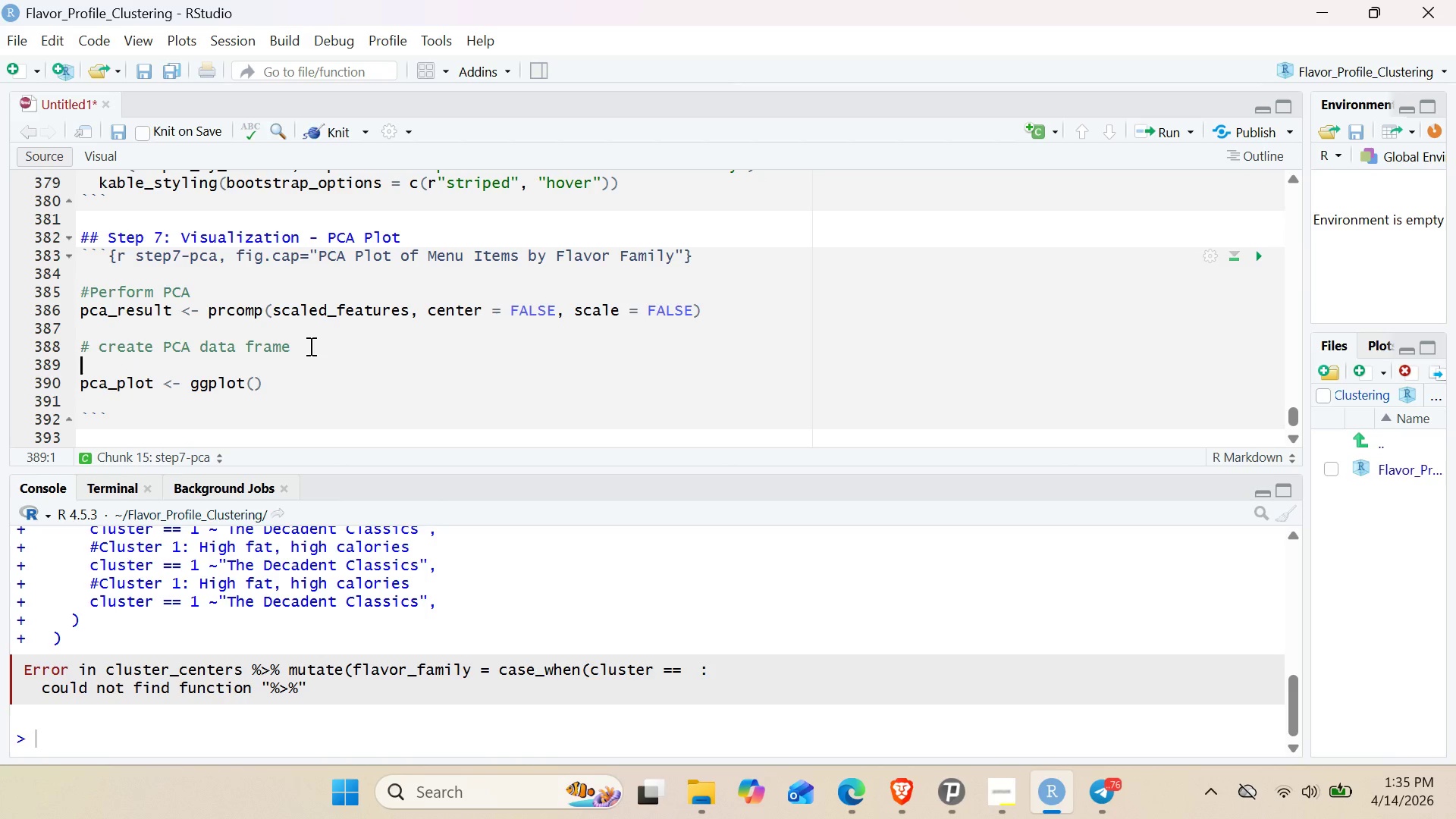 
type(pca-data <- as.da)
 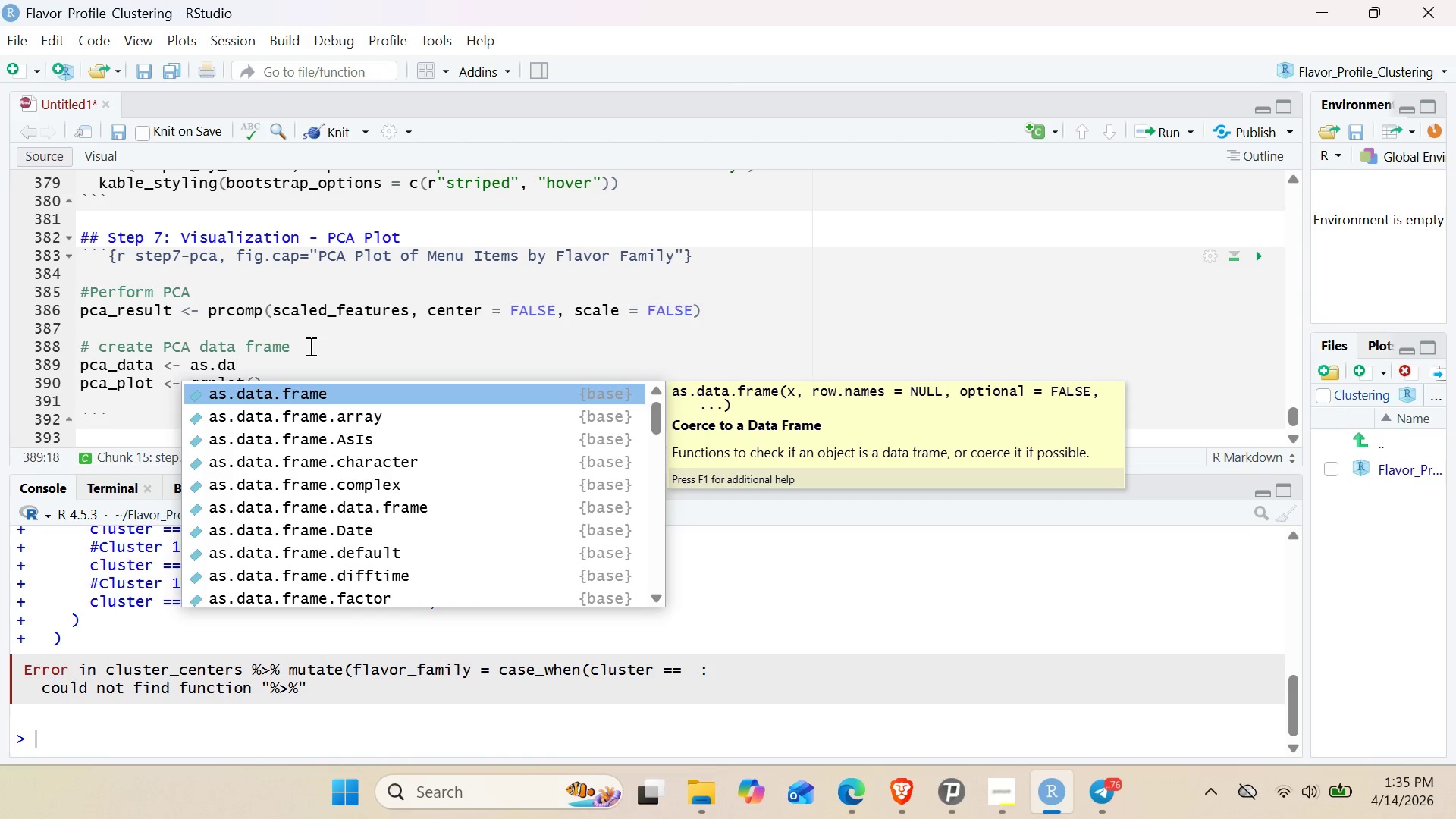 
key(Enter)
 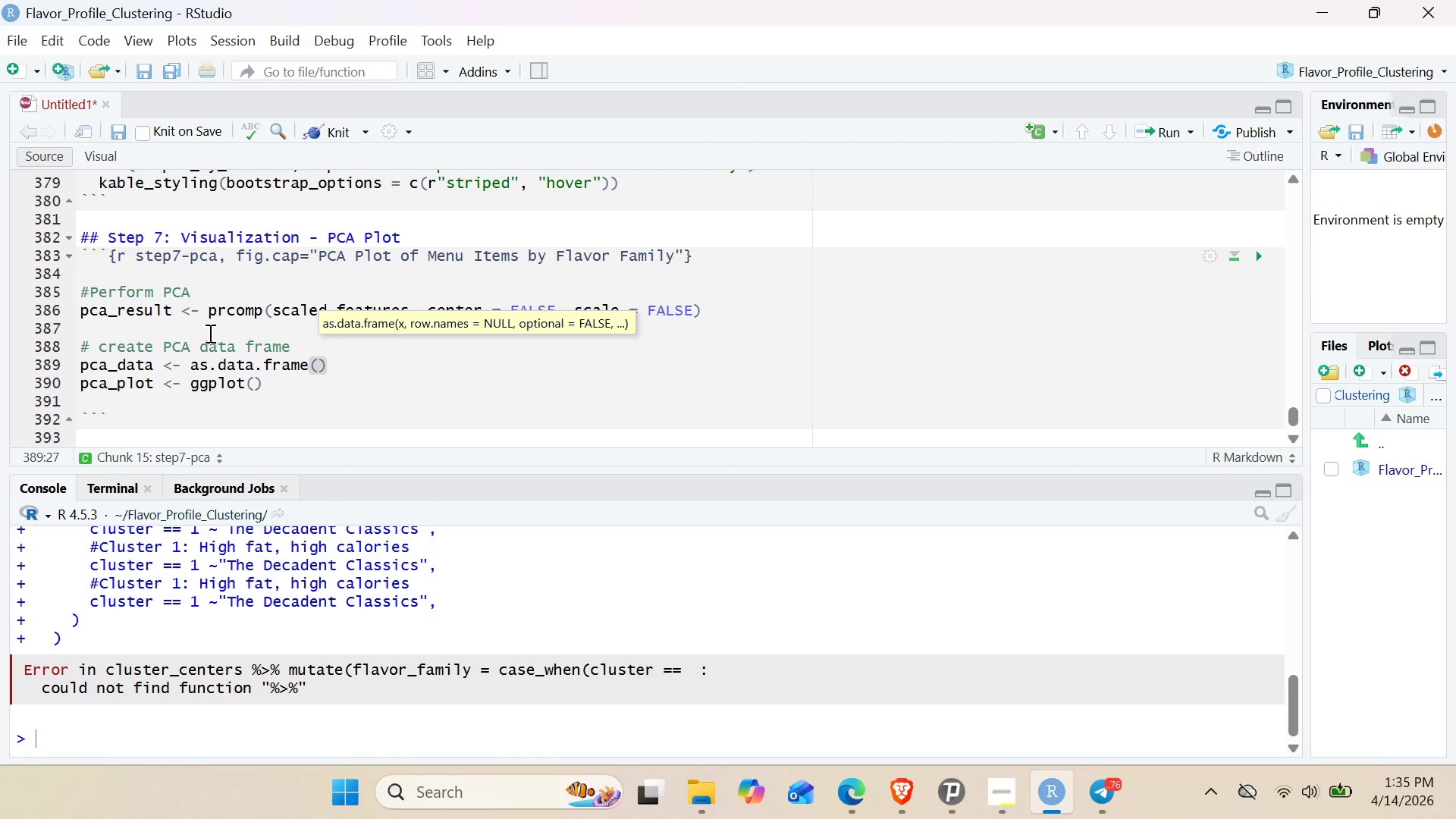 
double_click([151, 317])
 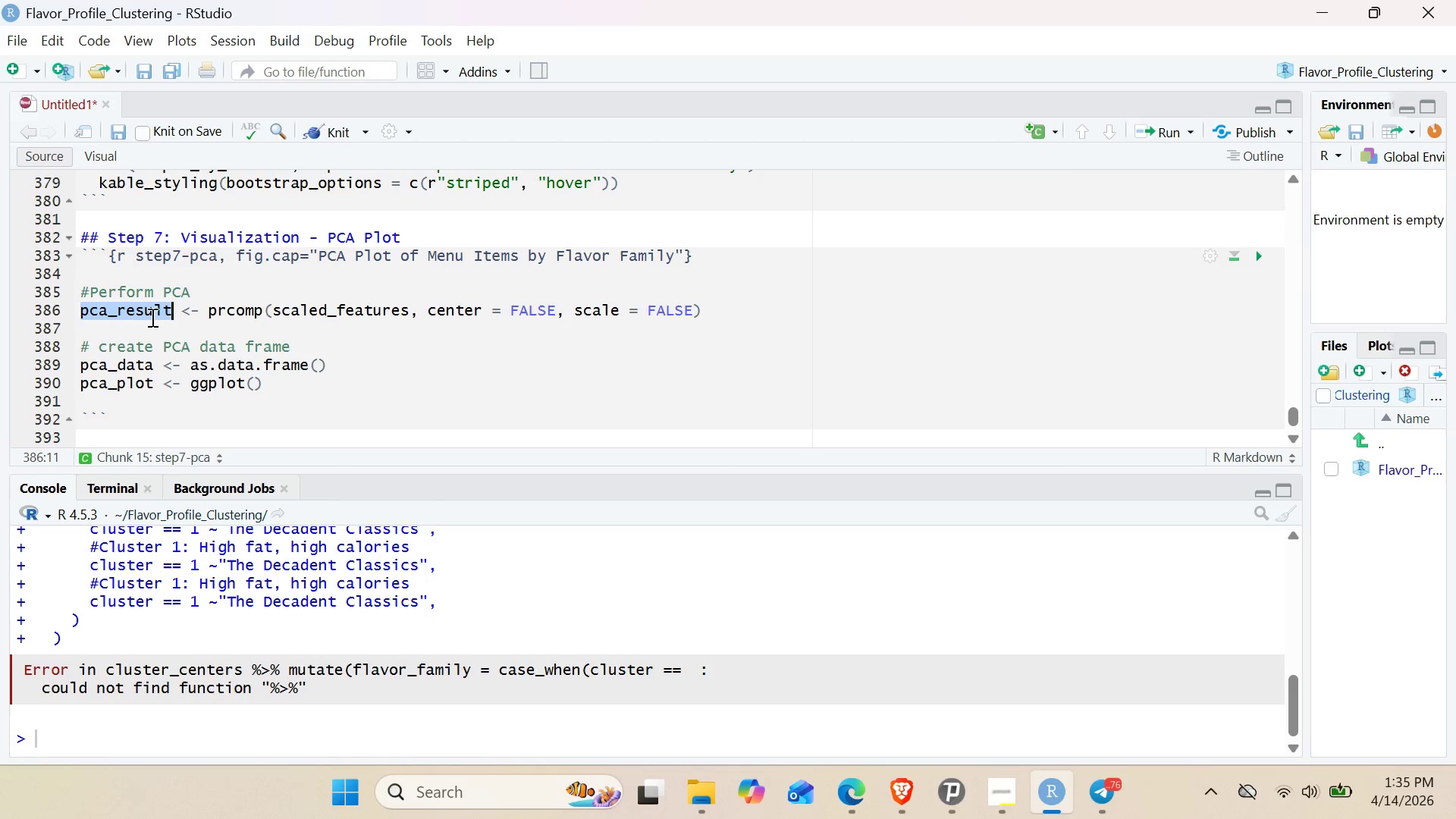 
key(Control+C)
 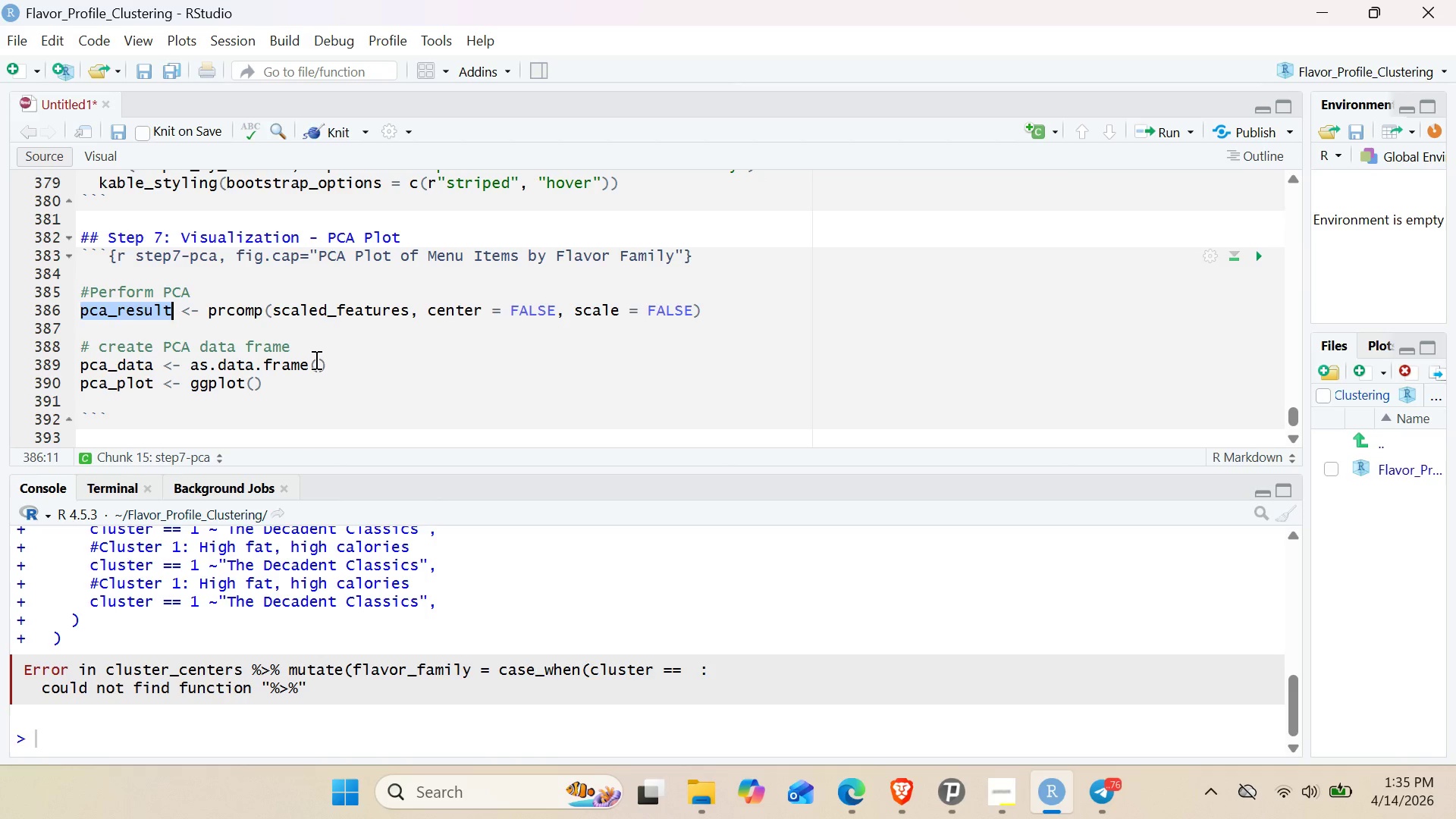 
left_click([315, 359])
 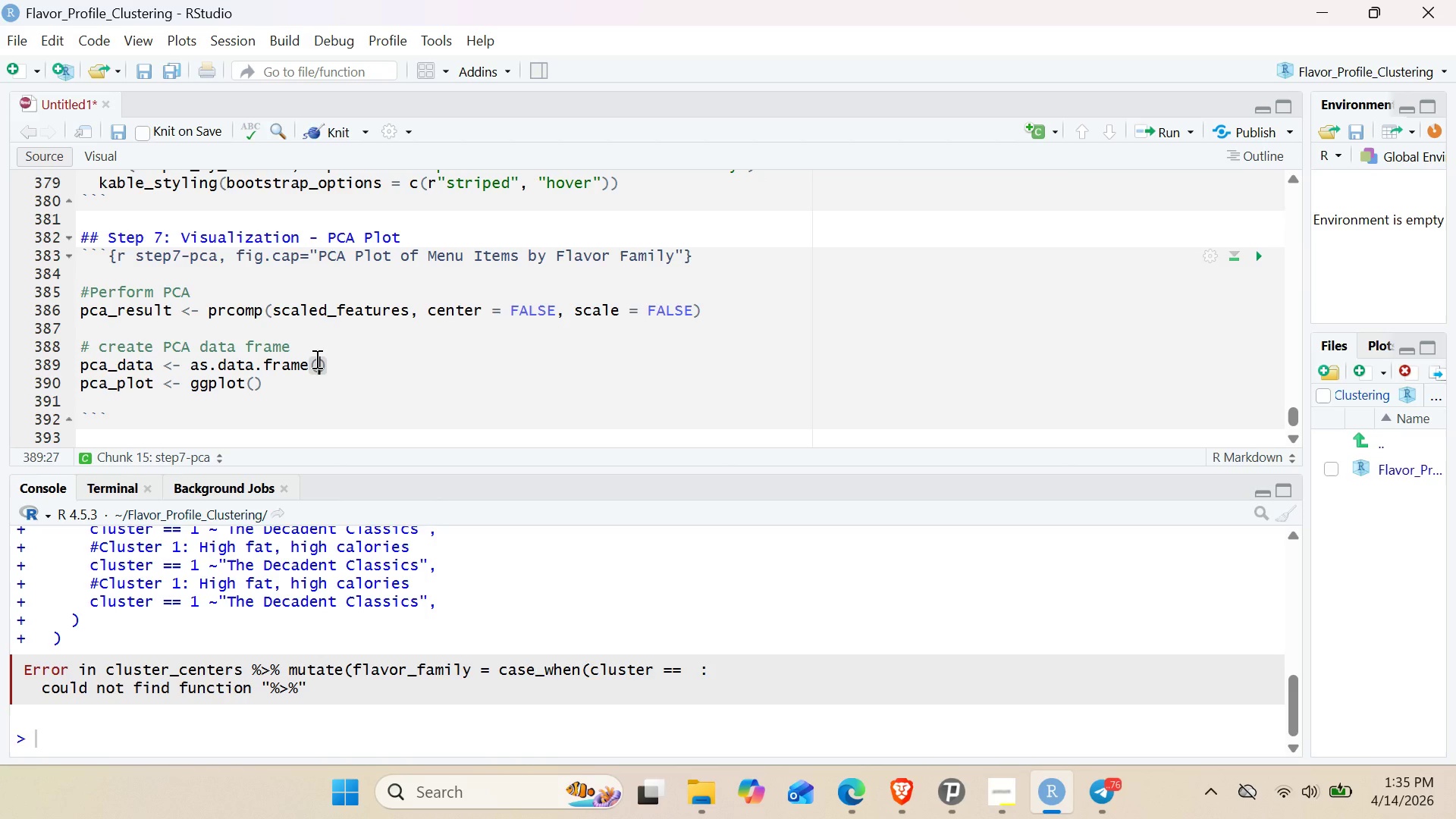 
key(Control+V)
 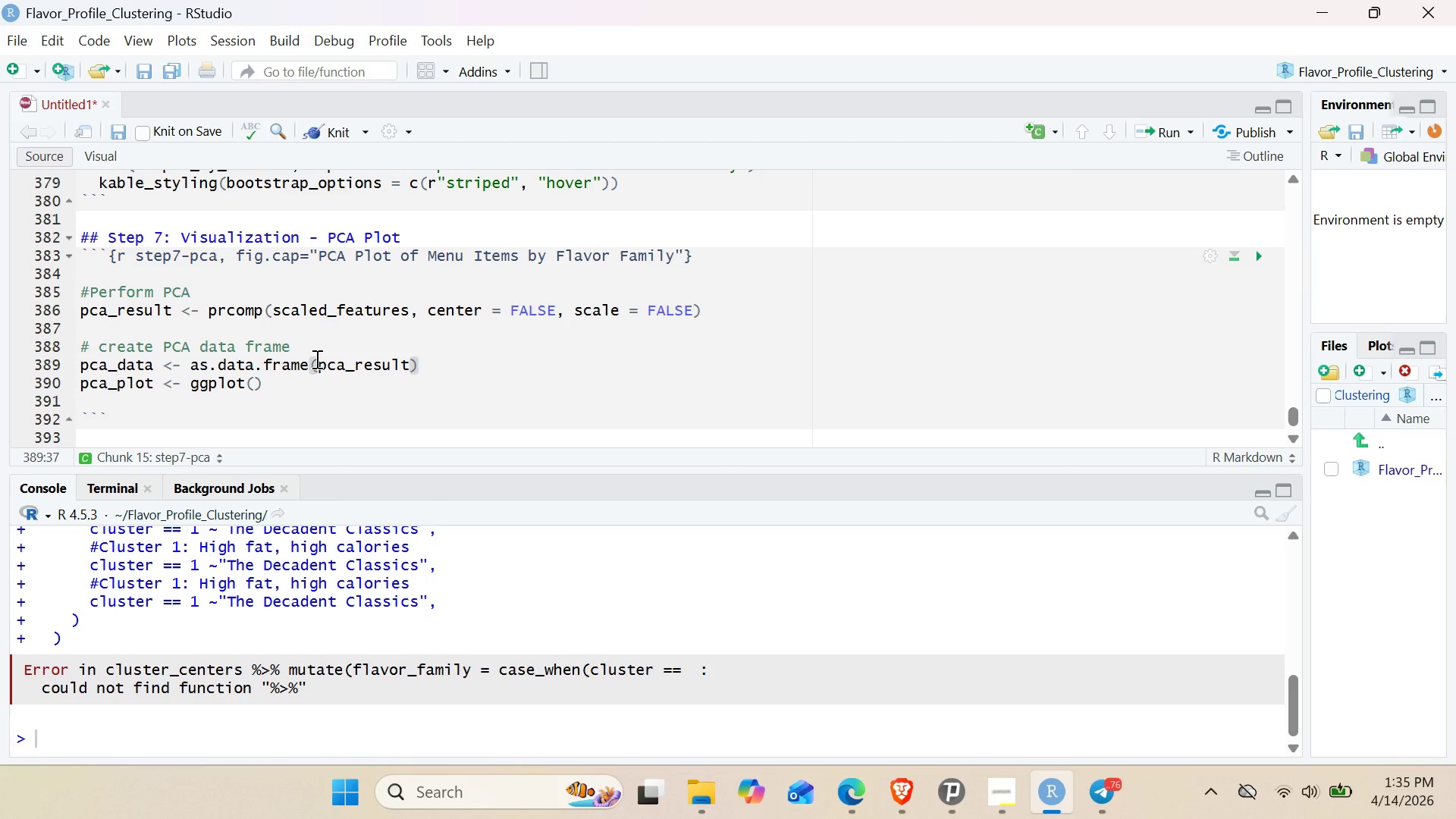 
key(Control+Shift+4)
 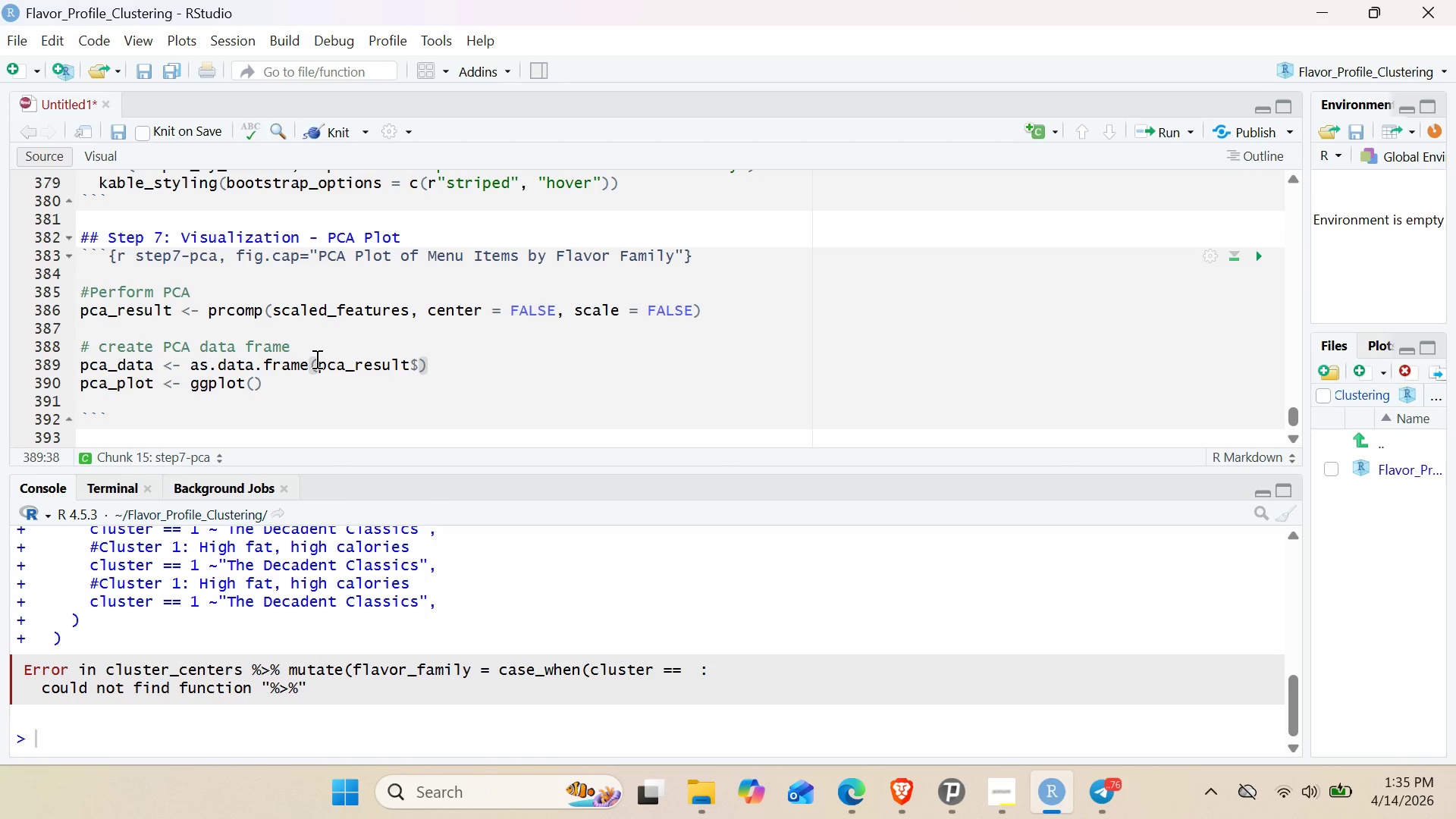 
key(Control+X)
 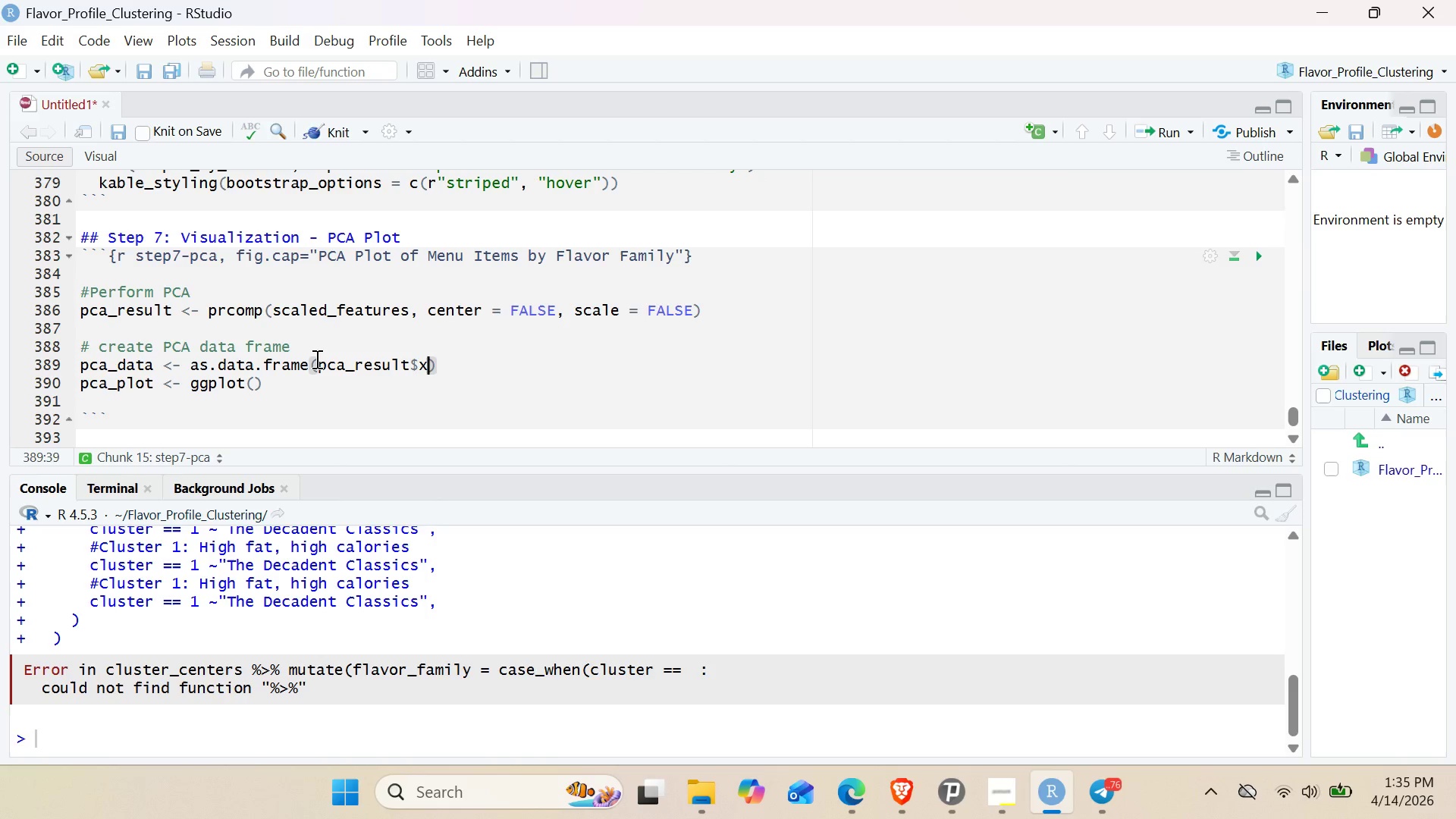 
key(BracketLeft)
 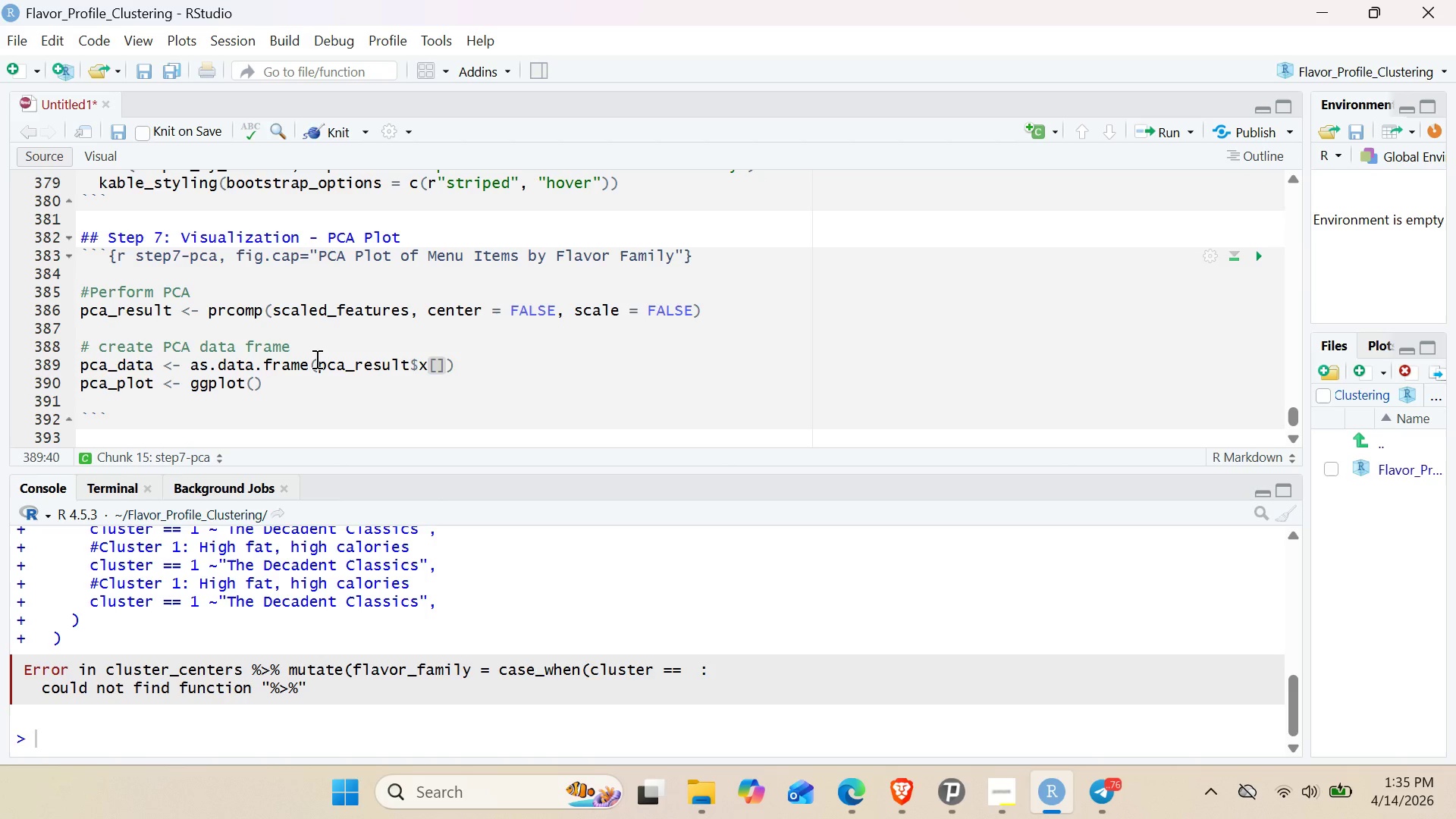 
key(Comma)
 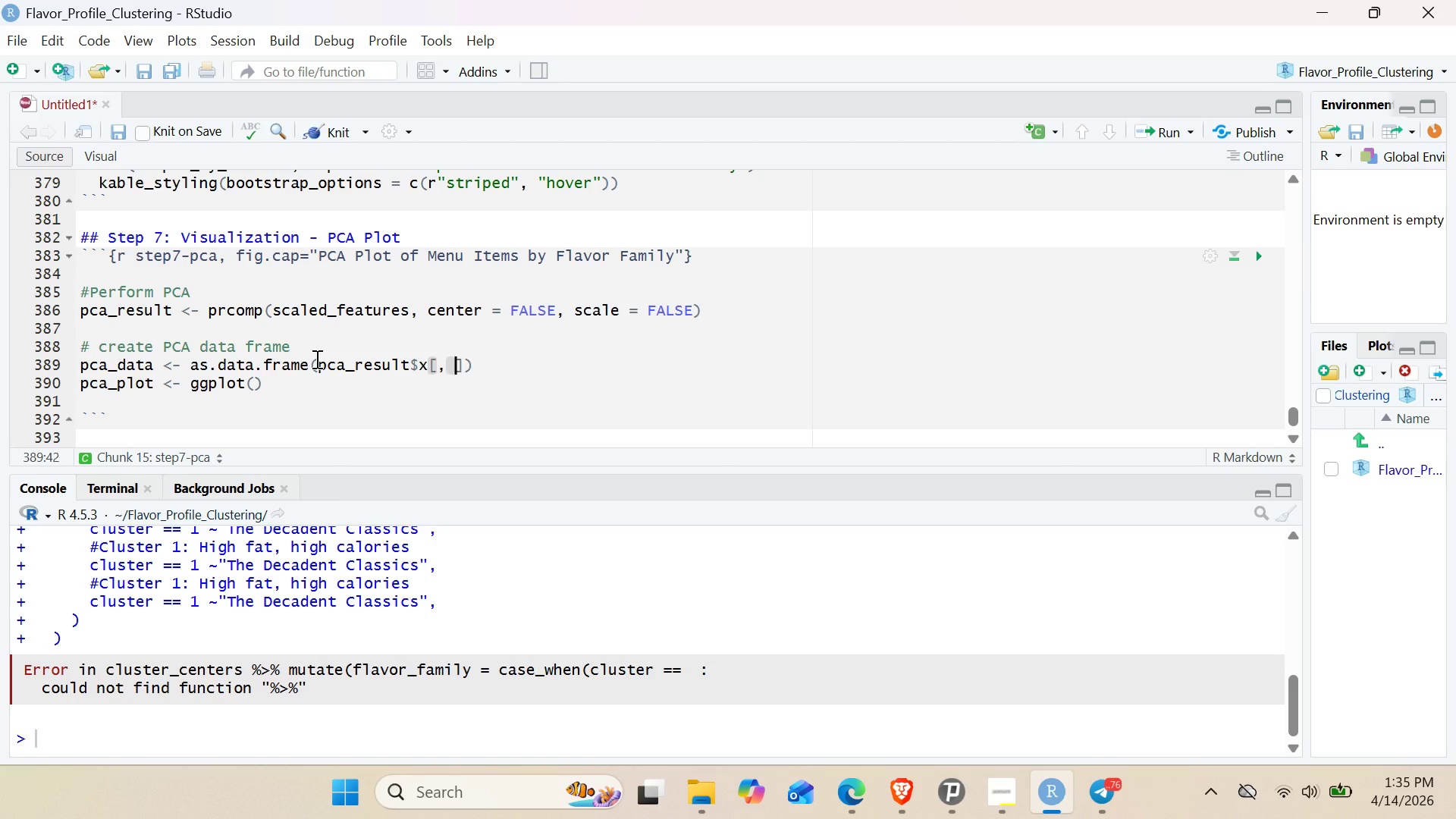 
key(Space)
 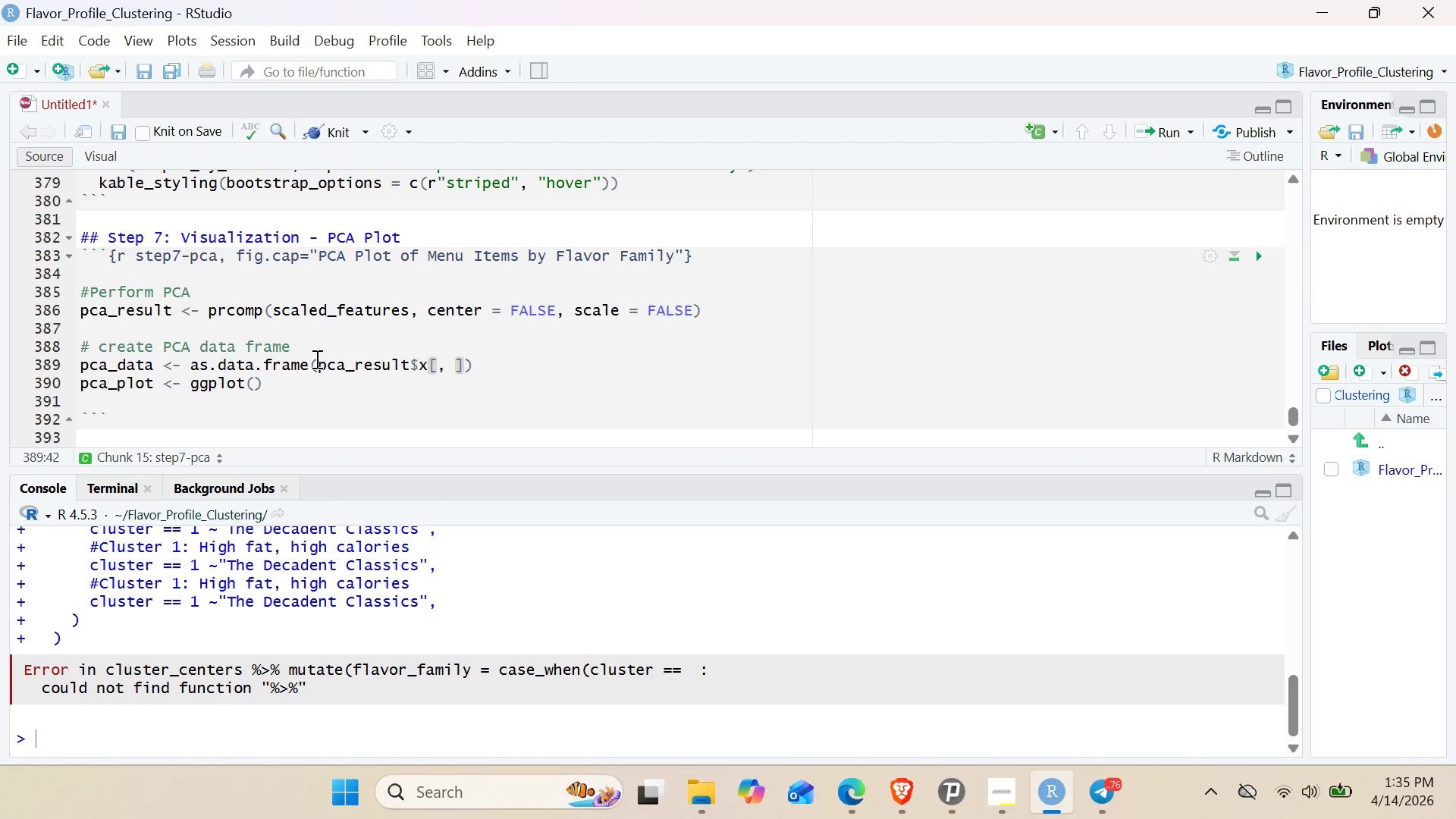 
key(1)
 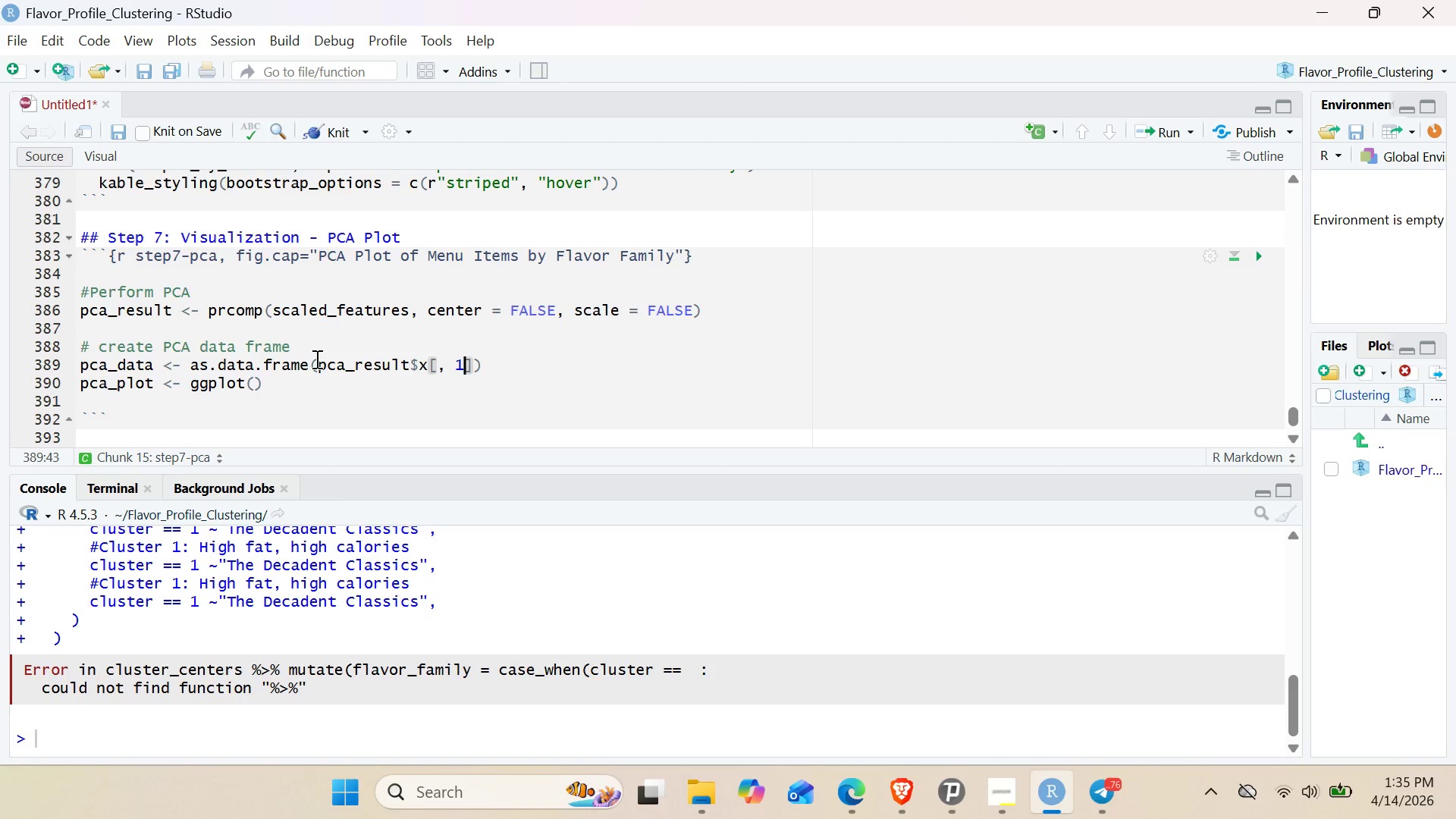 
key(Shift+Semicolon)
 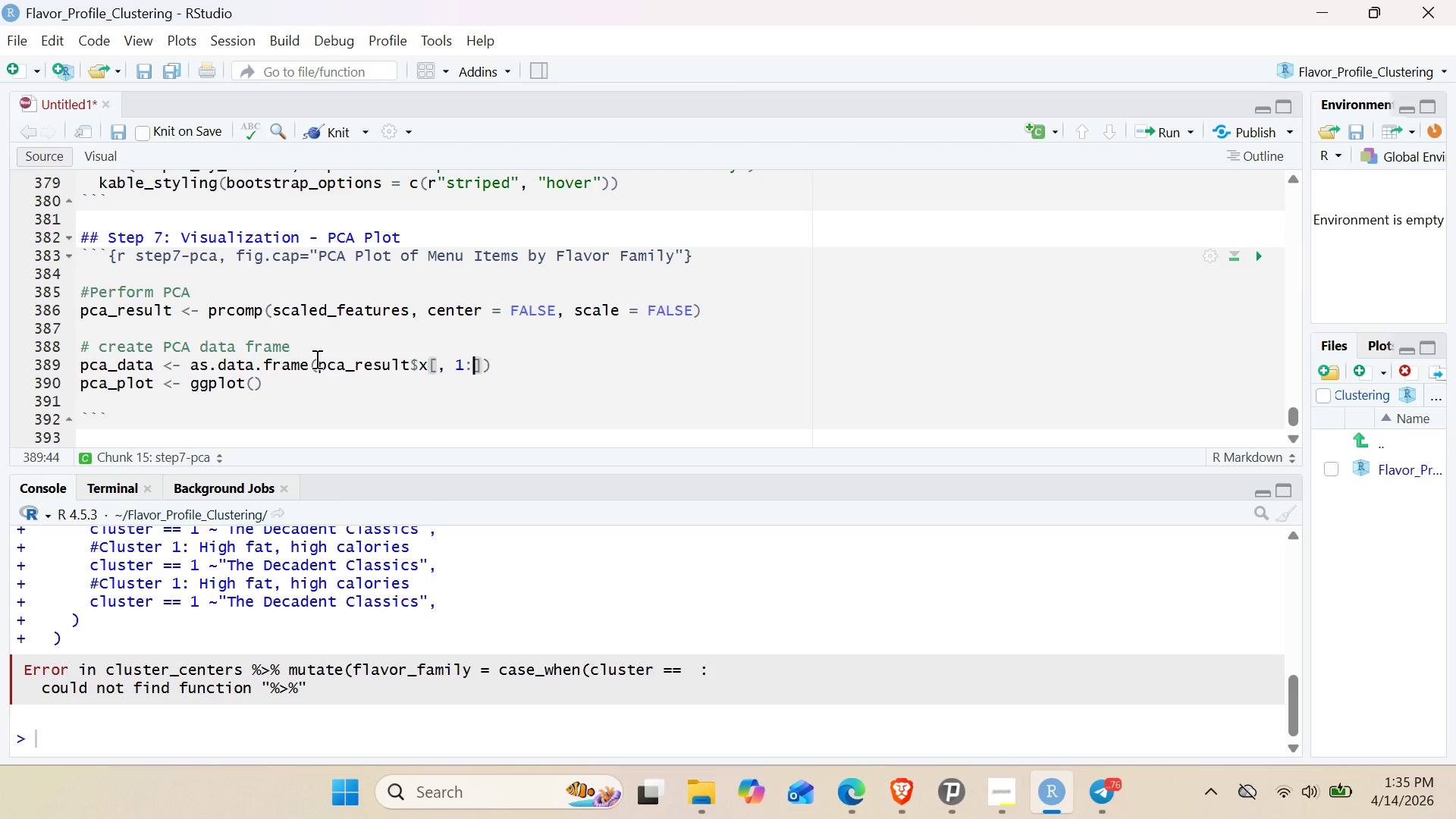 
key(2)
 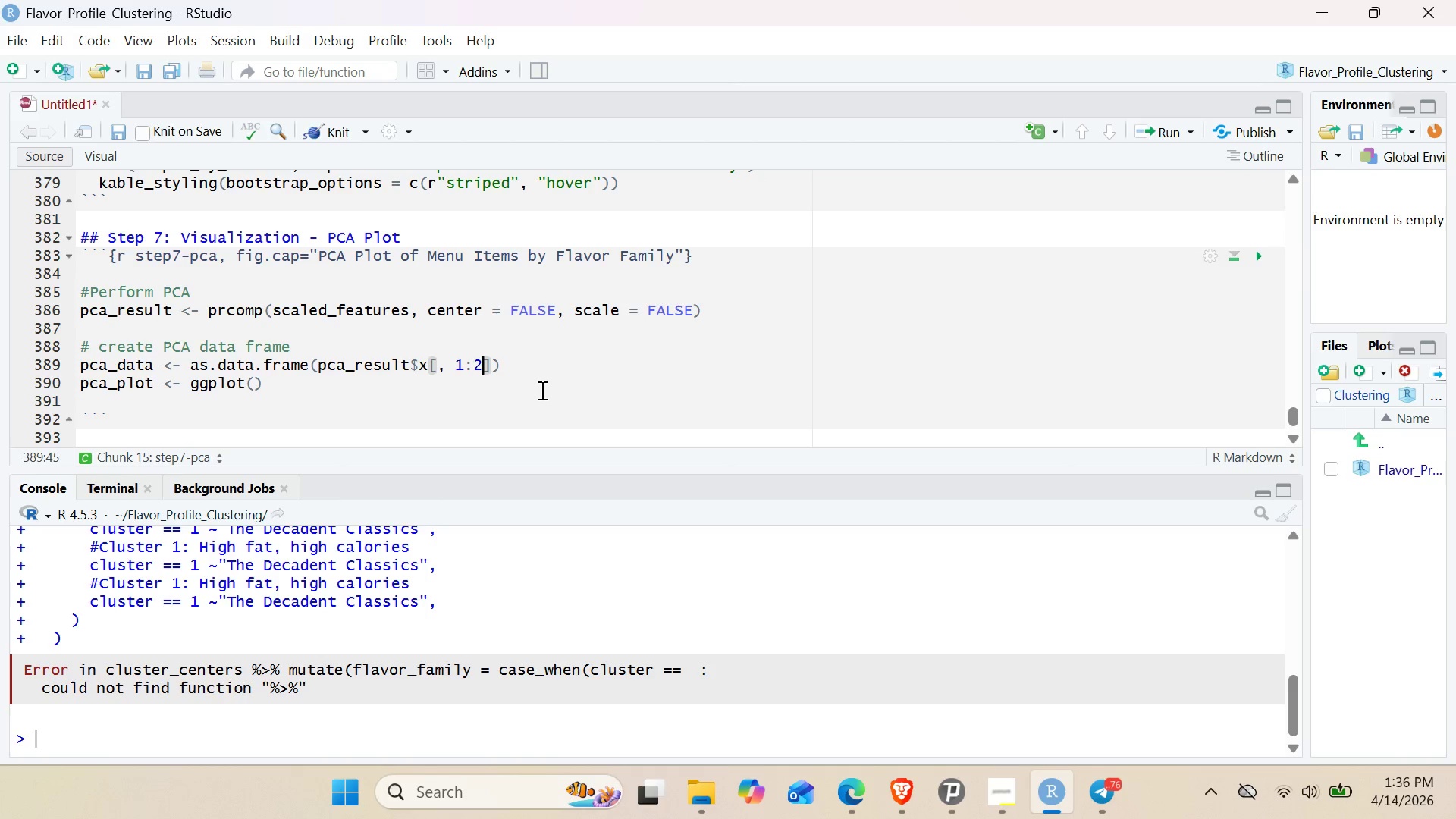 
left_click([539, 370])
 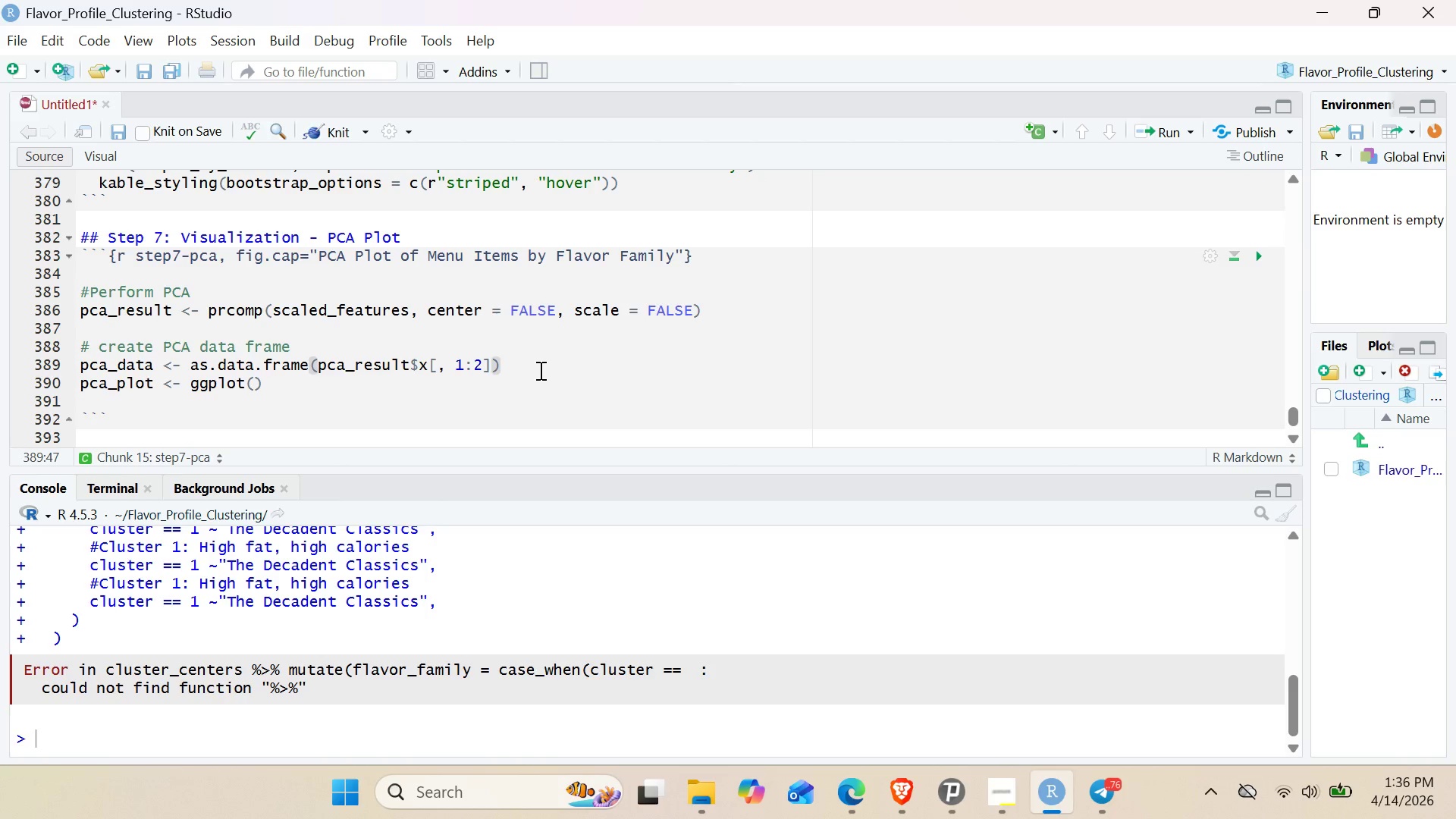 
key(Enter)
 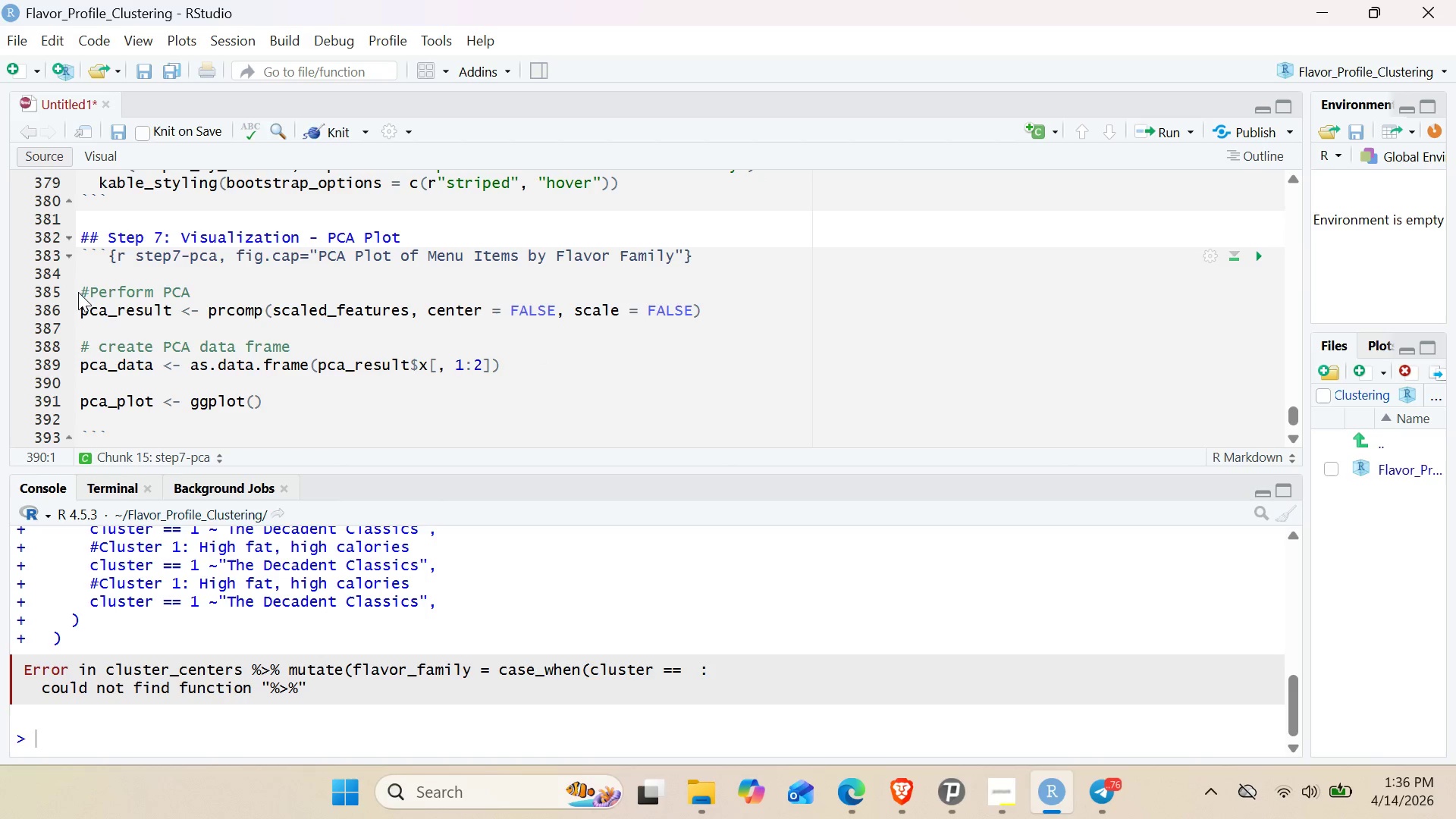 
double_click([120, 366])
 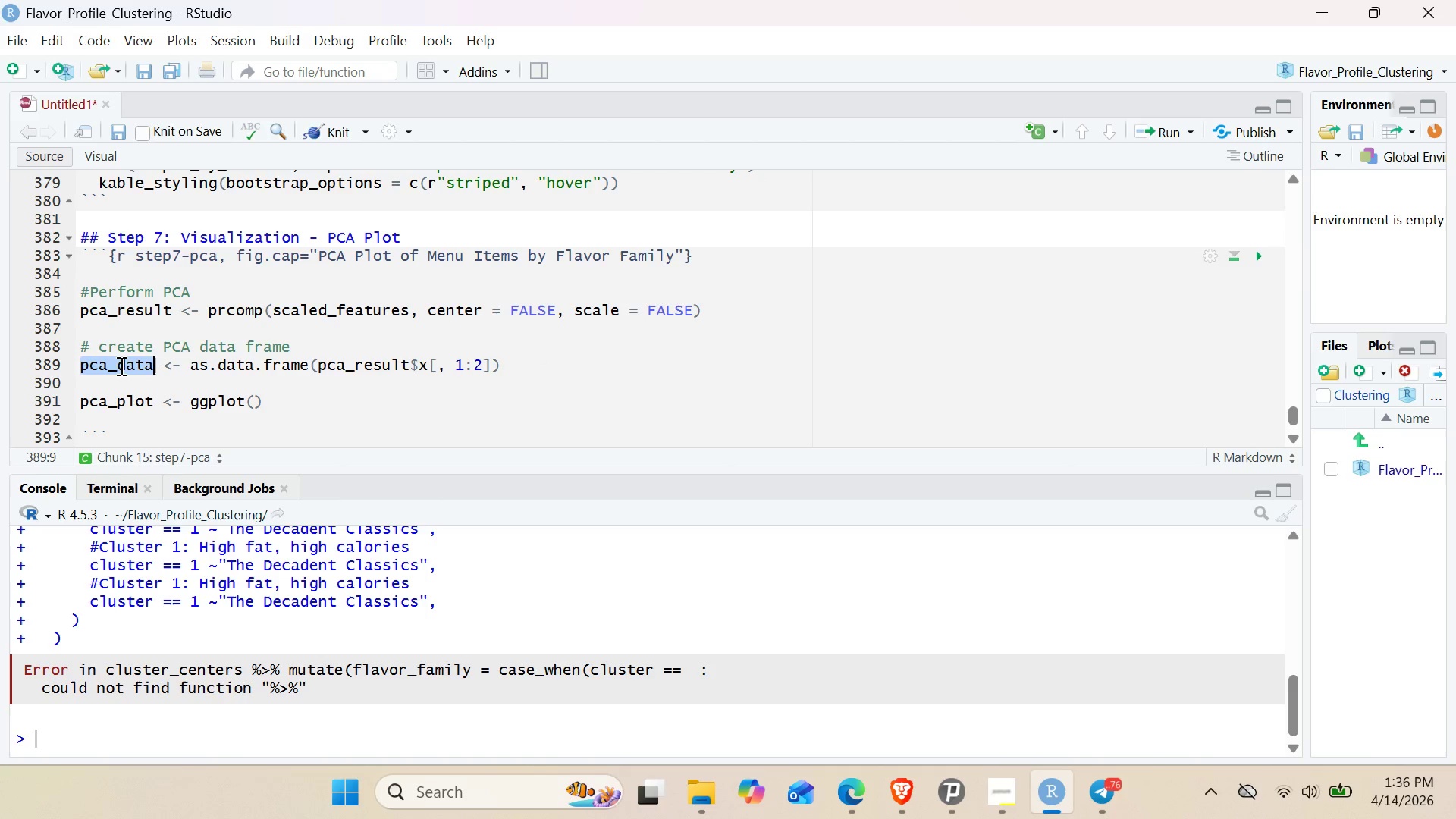 
key(Control+C)
 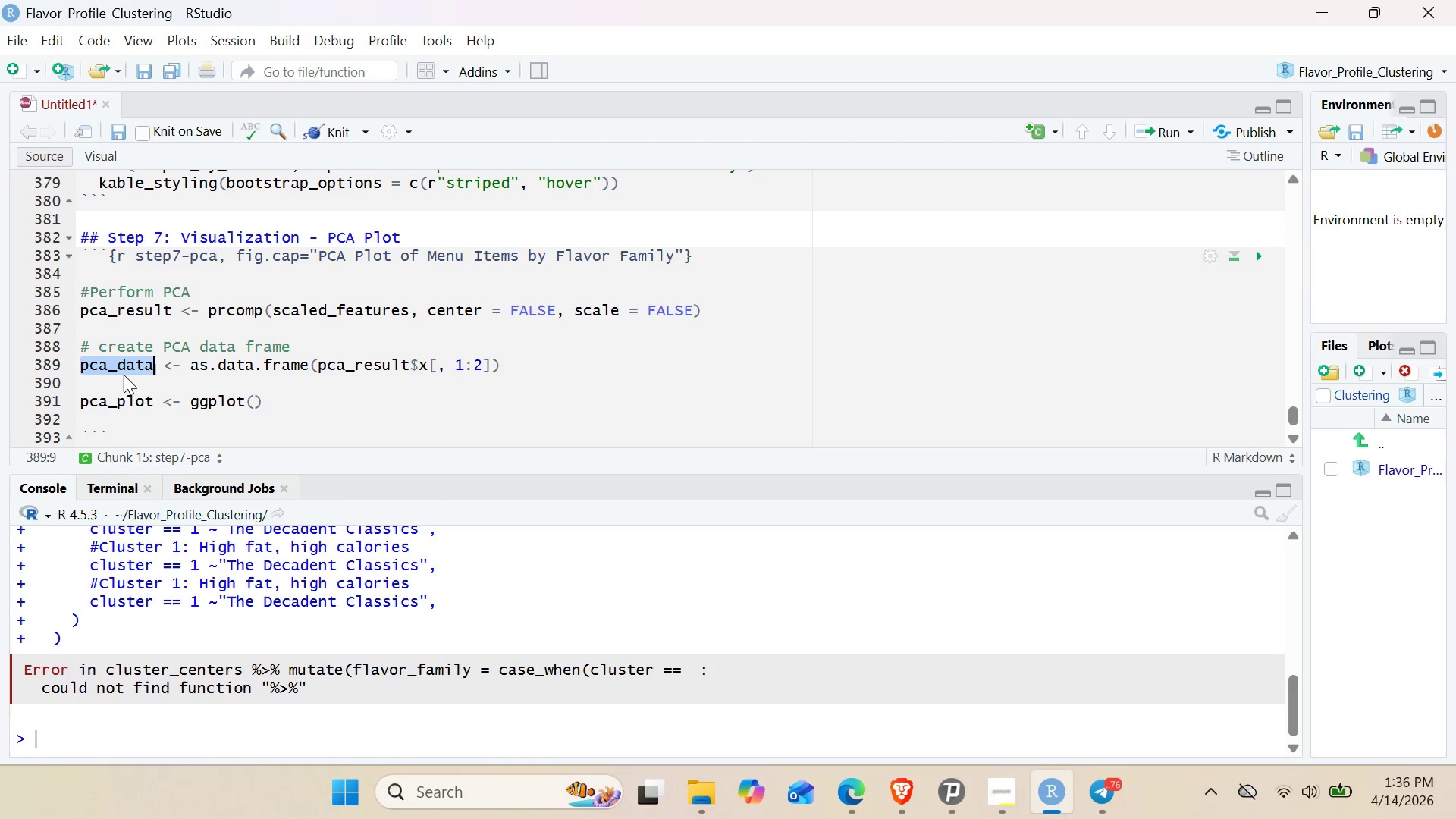 
left_click([124, 375])
 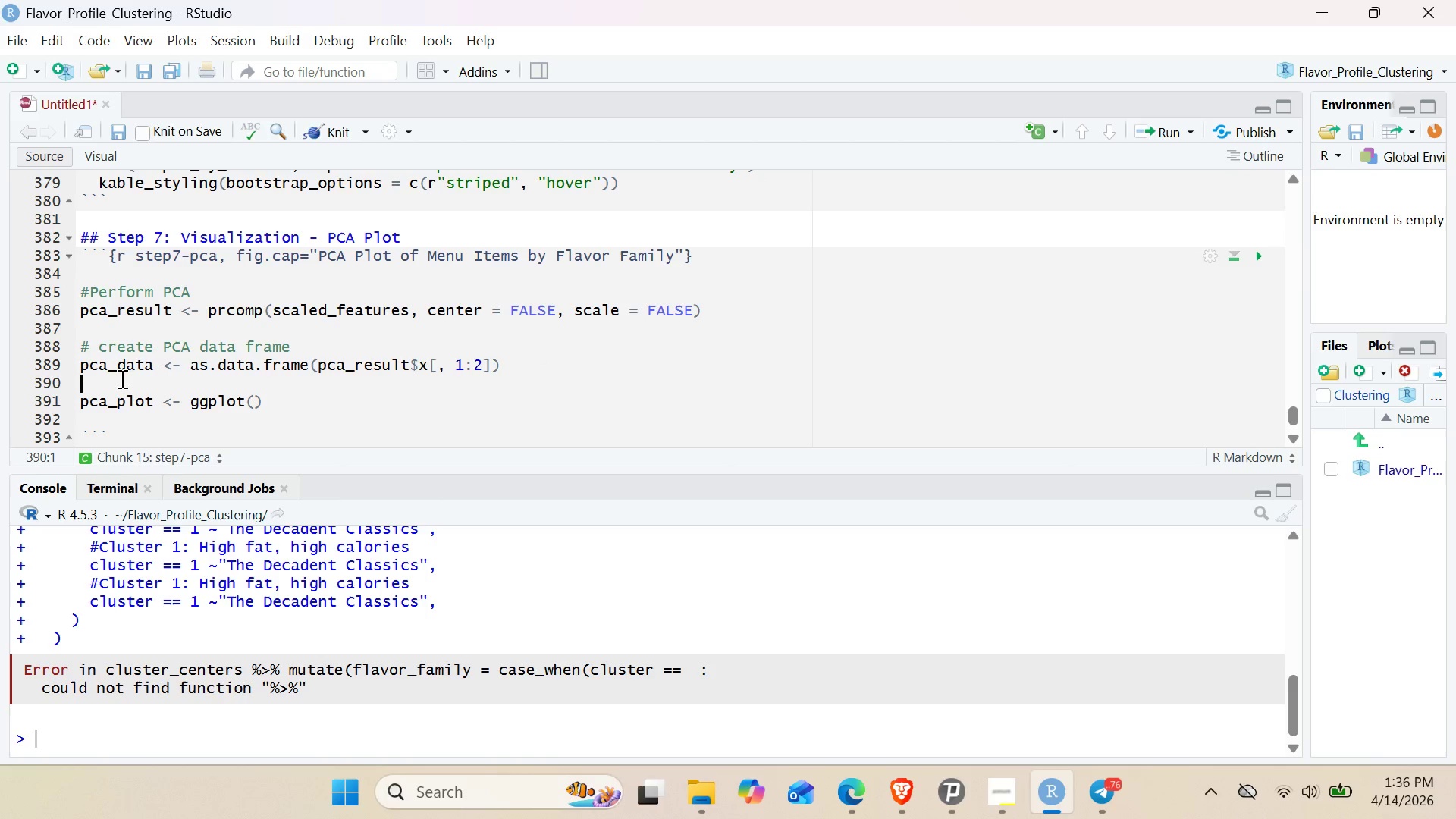 
key(Control+V)
 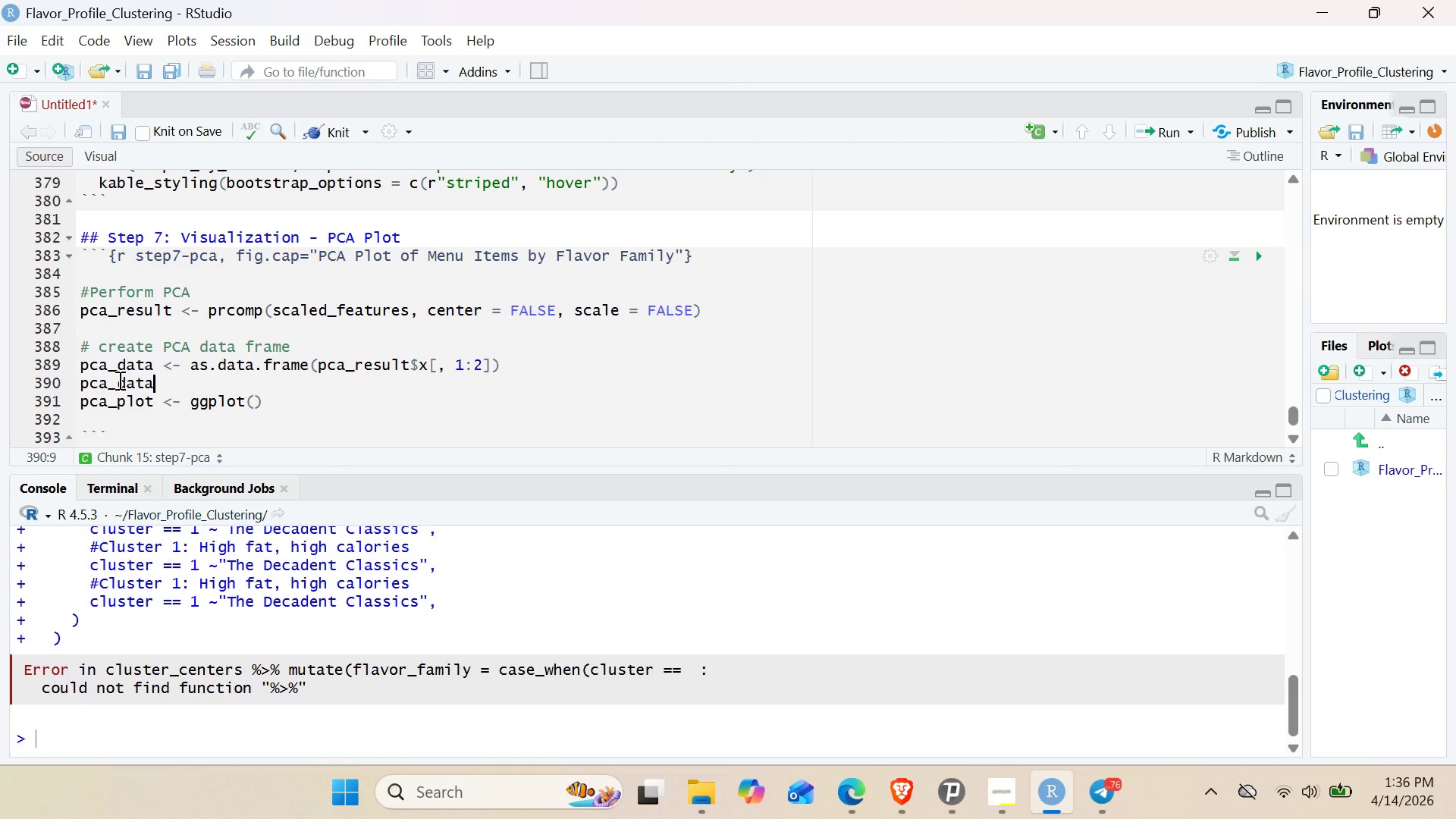 
type($CLUSTER <- factor)
 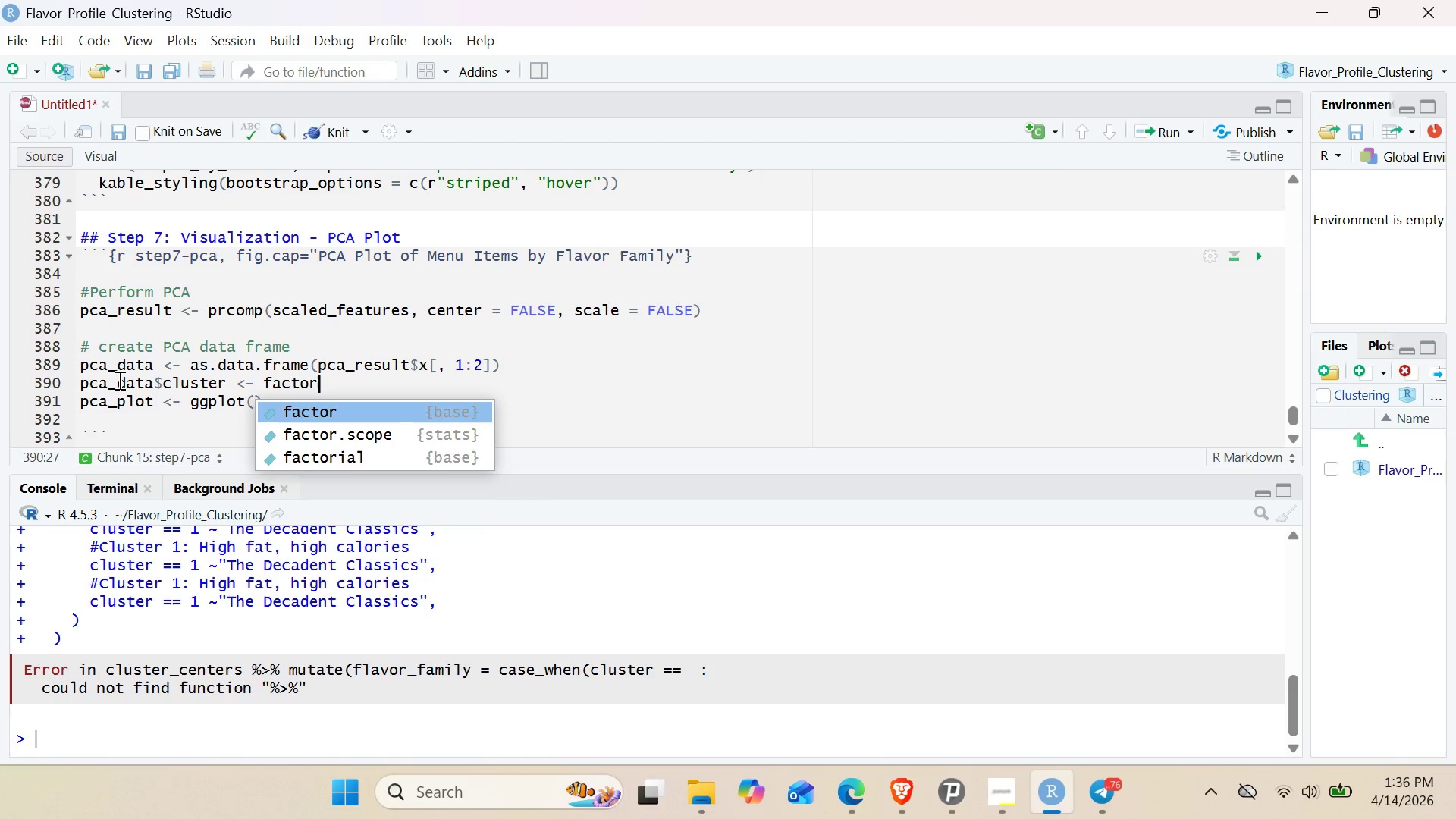 
key(Enter)
 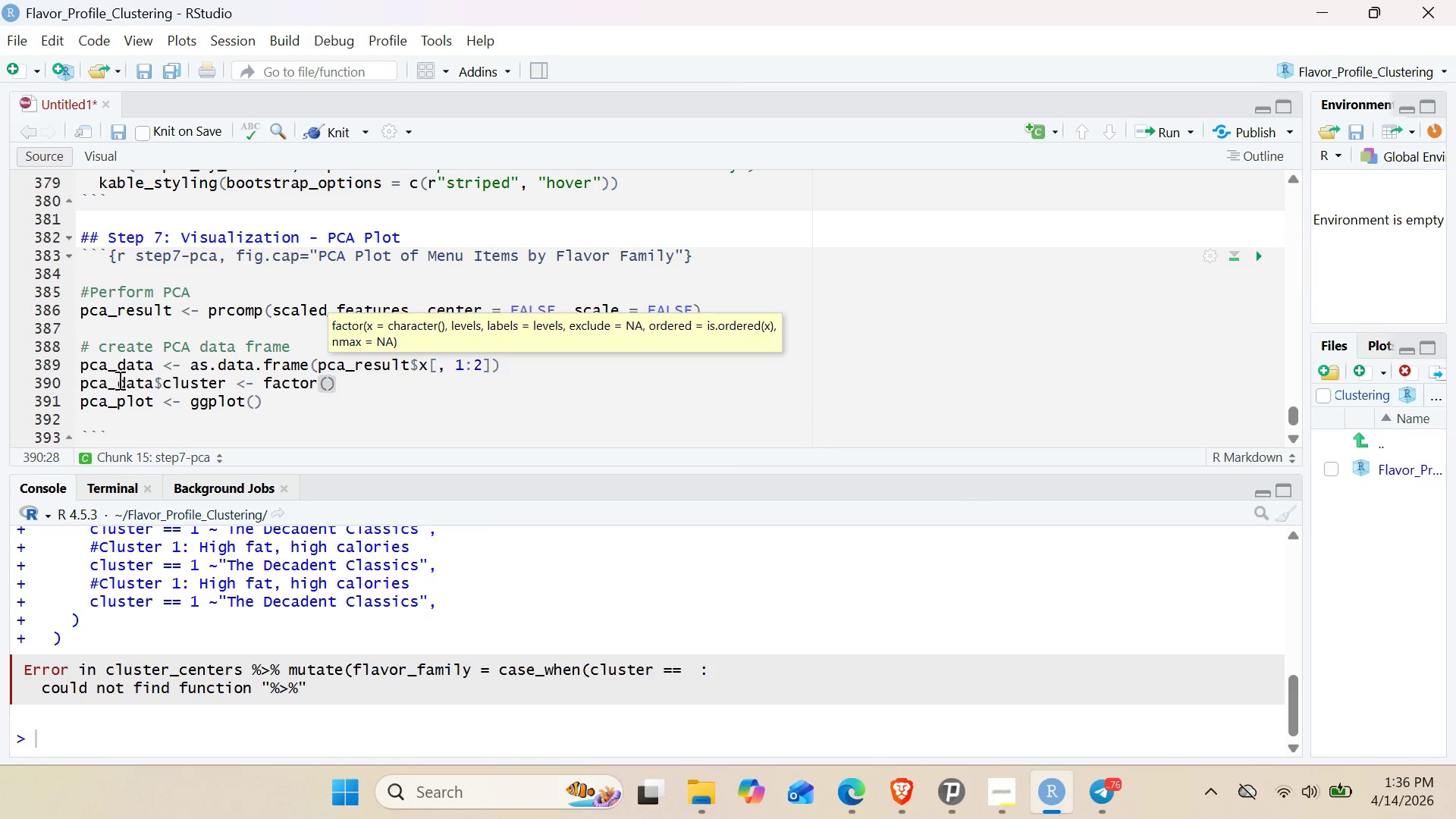 
type(menu)
 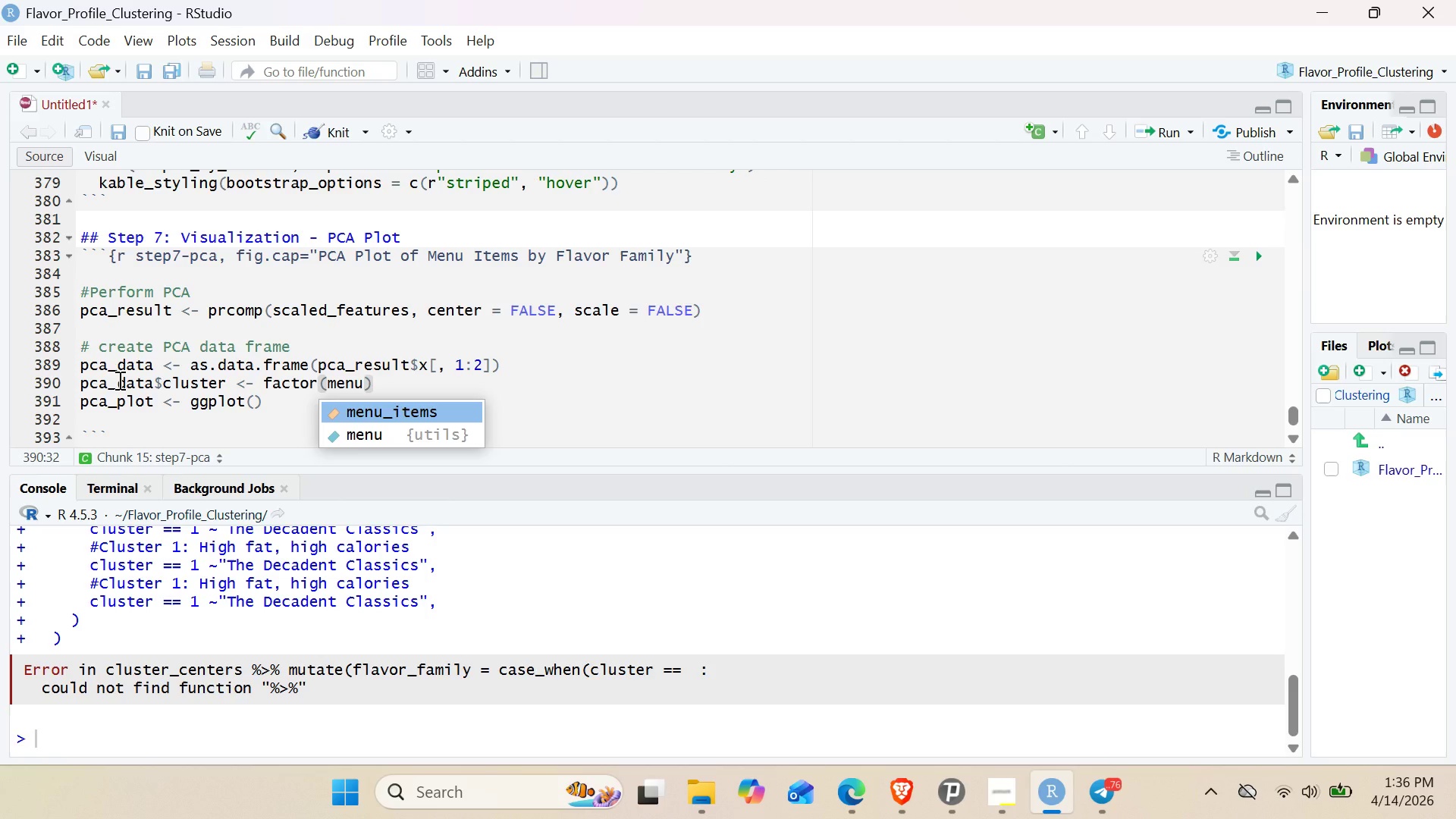 
key(Enter)
 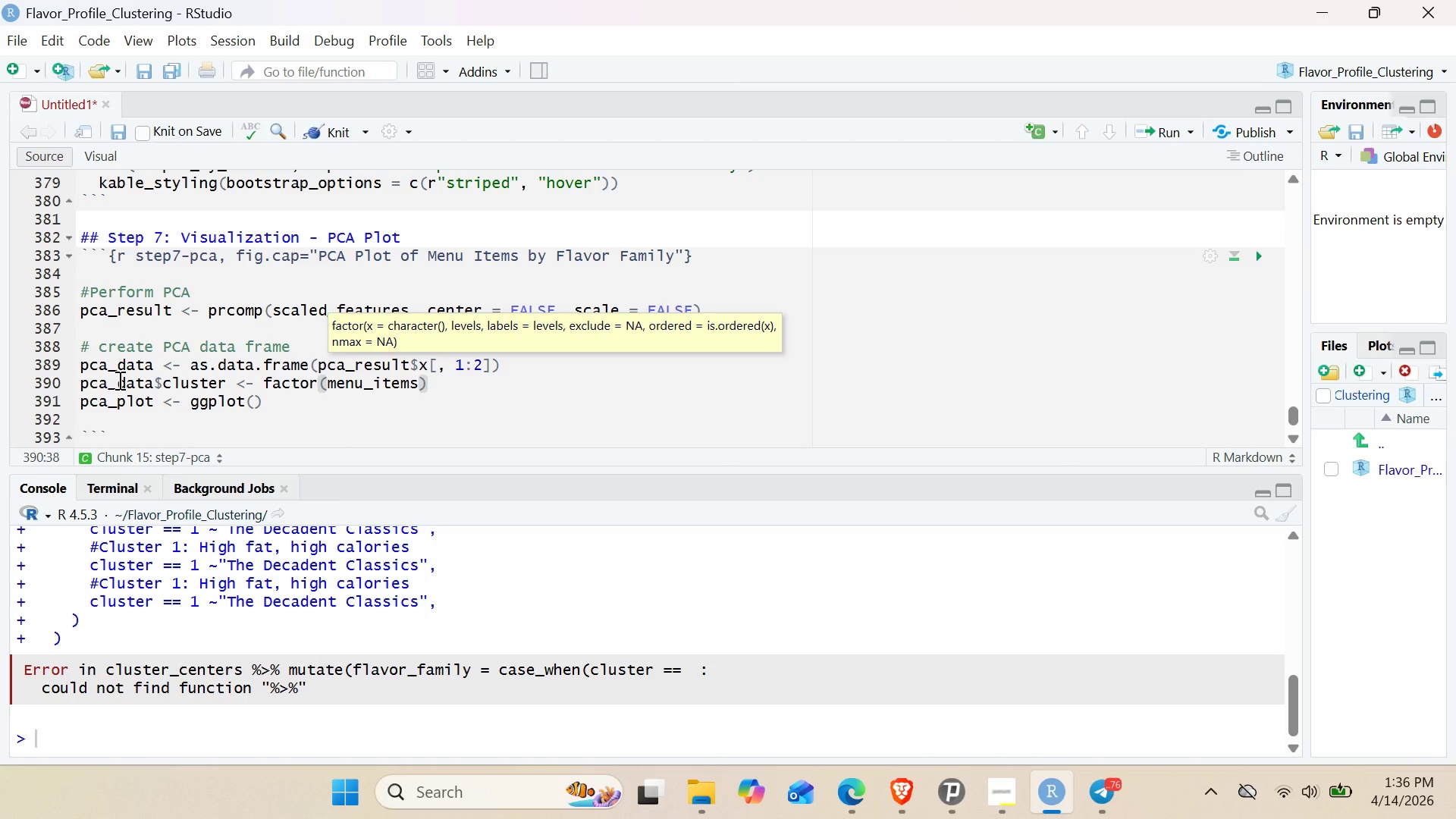 
type($cluster)
 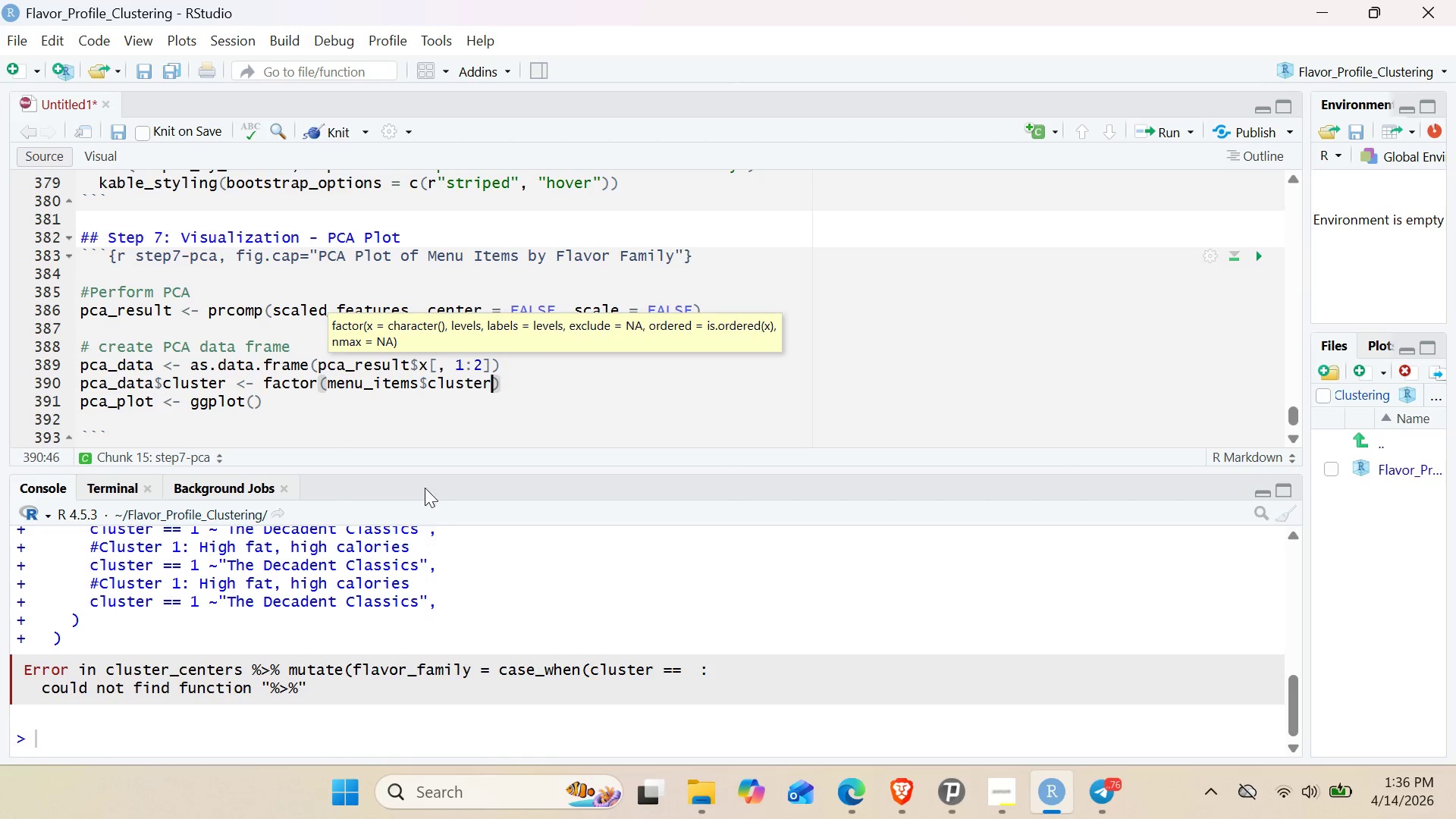 
wait(11.36)
 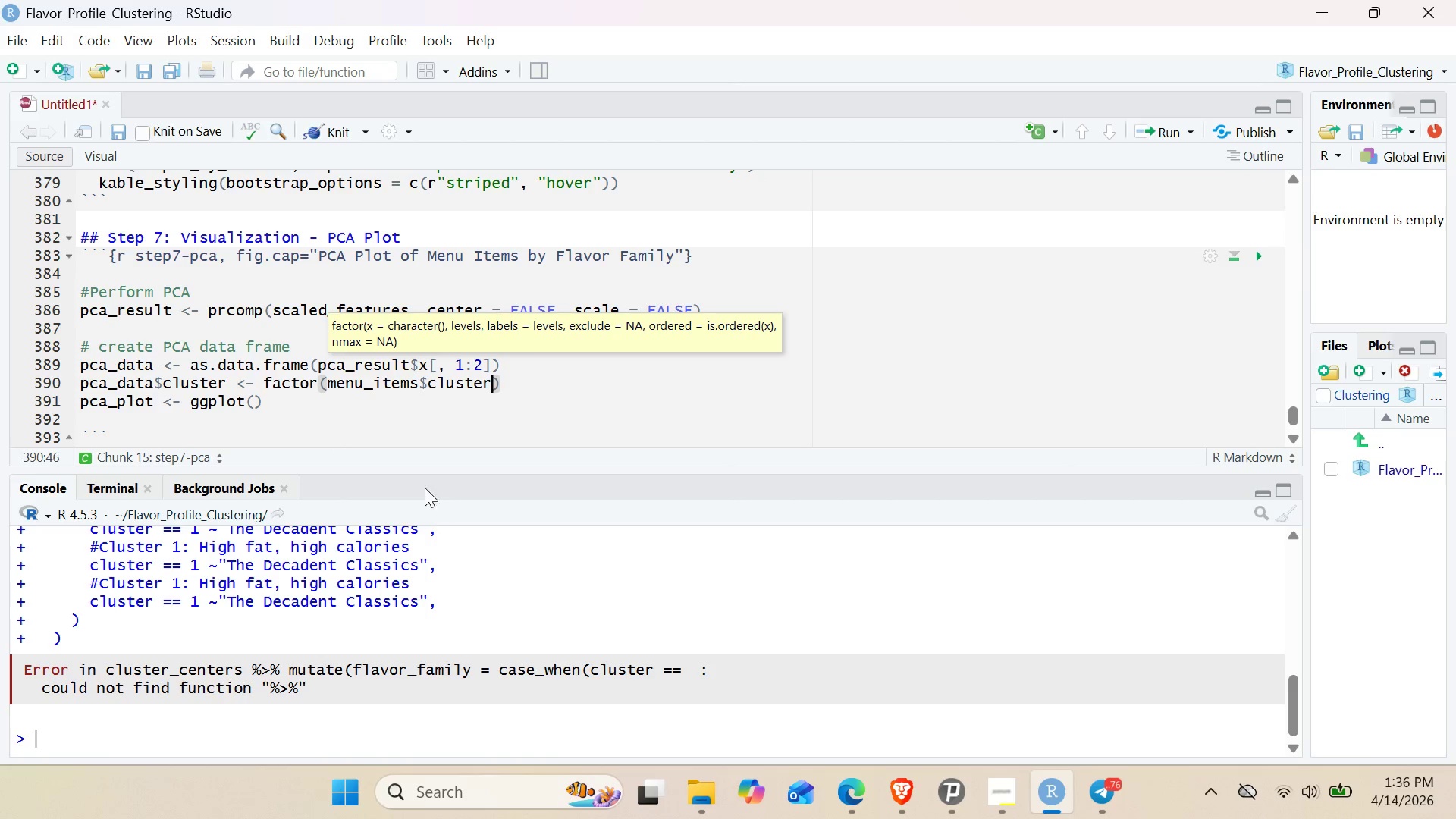 
double_click([149, 381])
 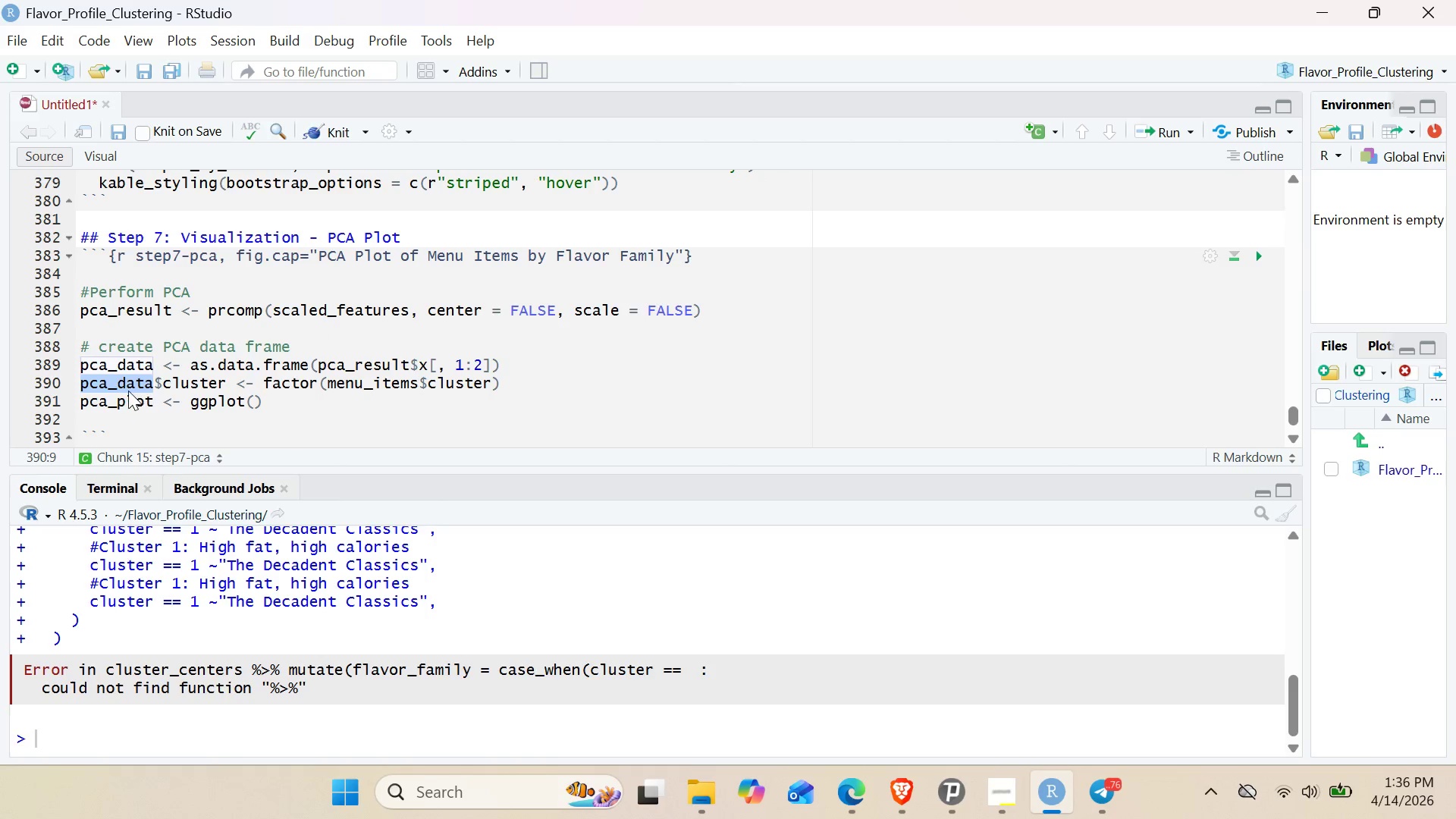 
key(Control+C)
 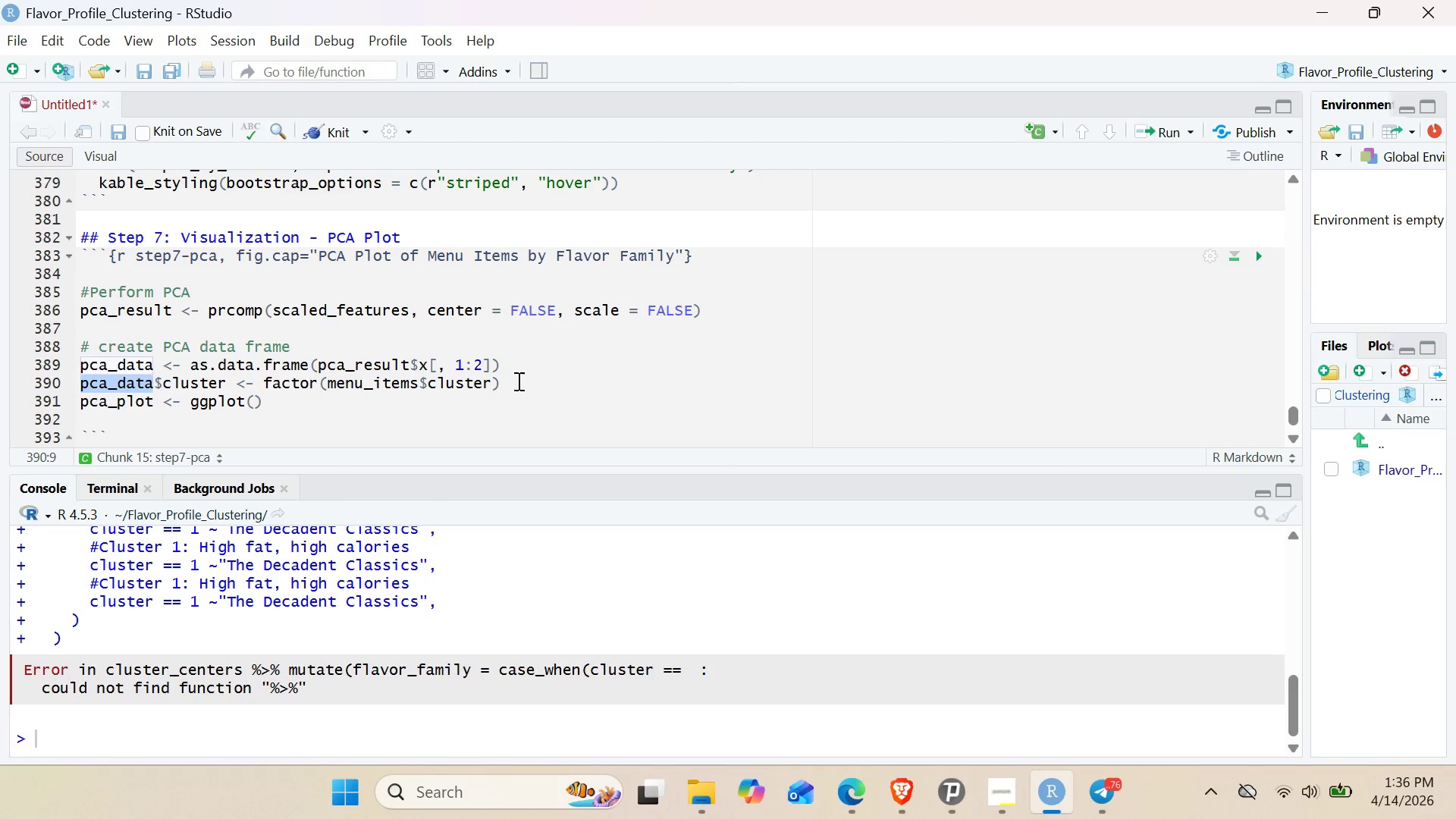 
left_click([517, 381])
 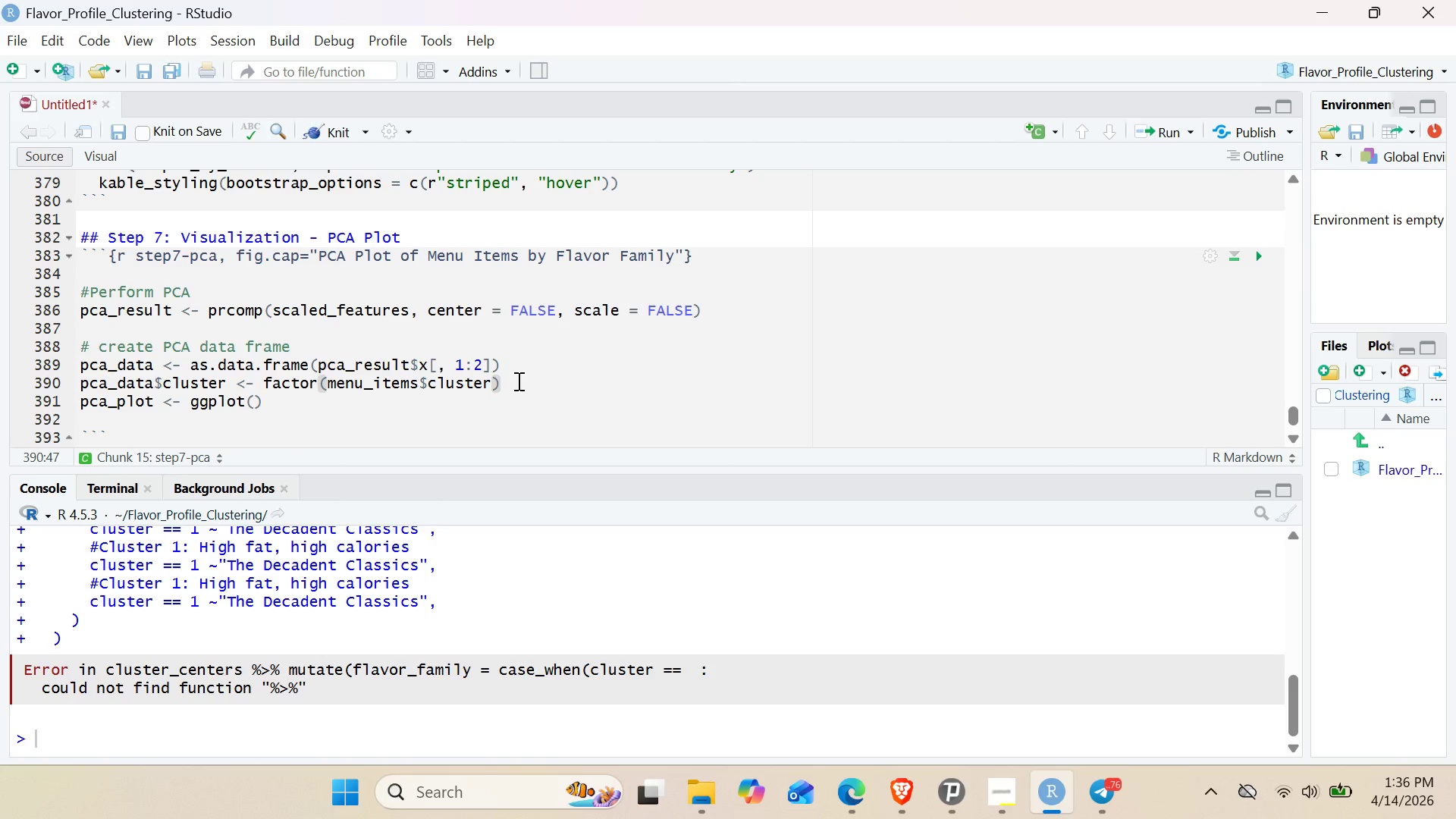 
key(Control+Enter)
 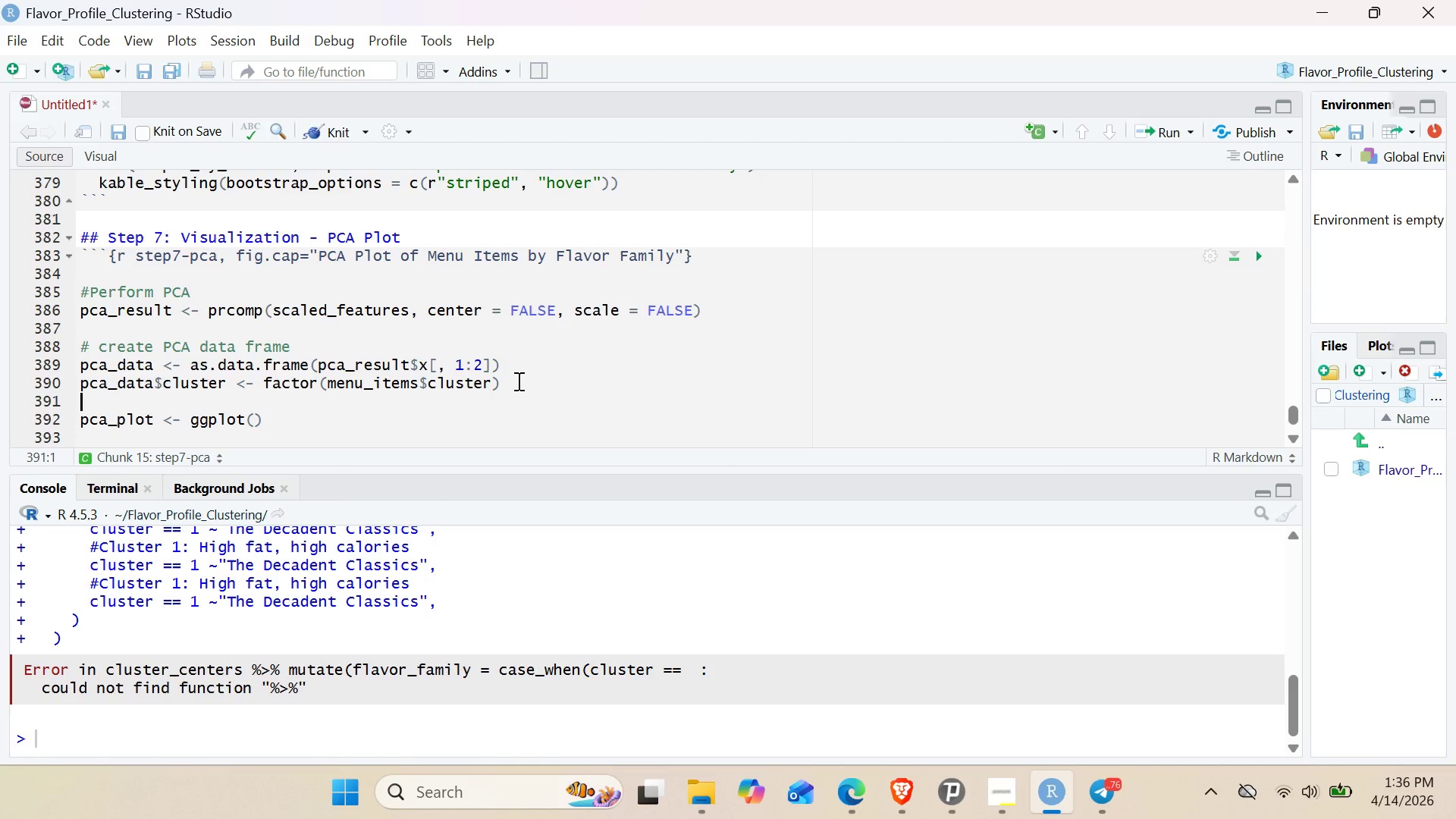 
key(Control+V)
 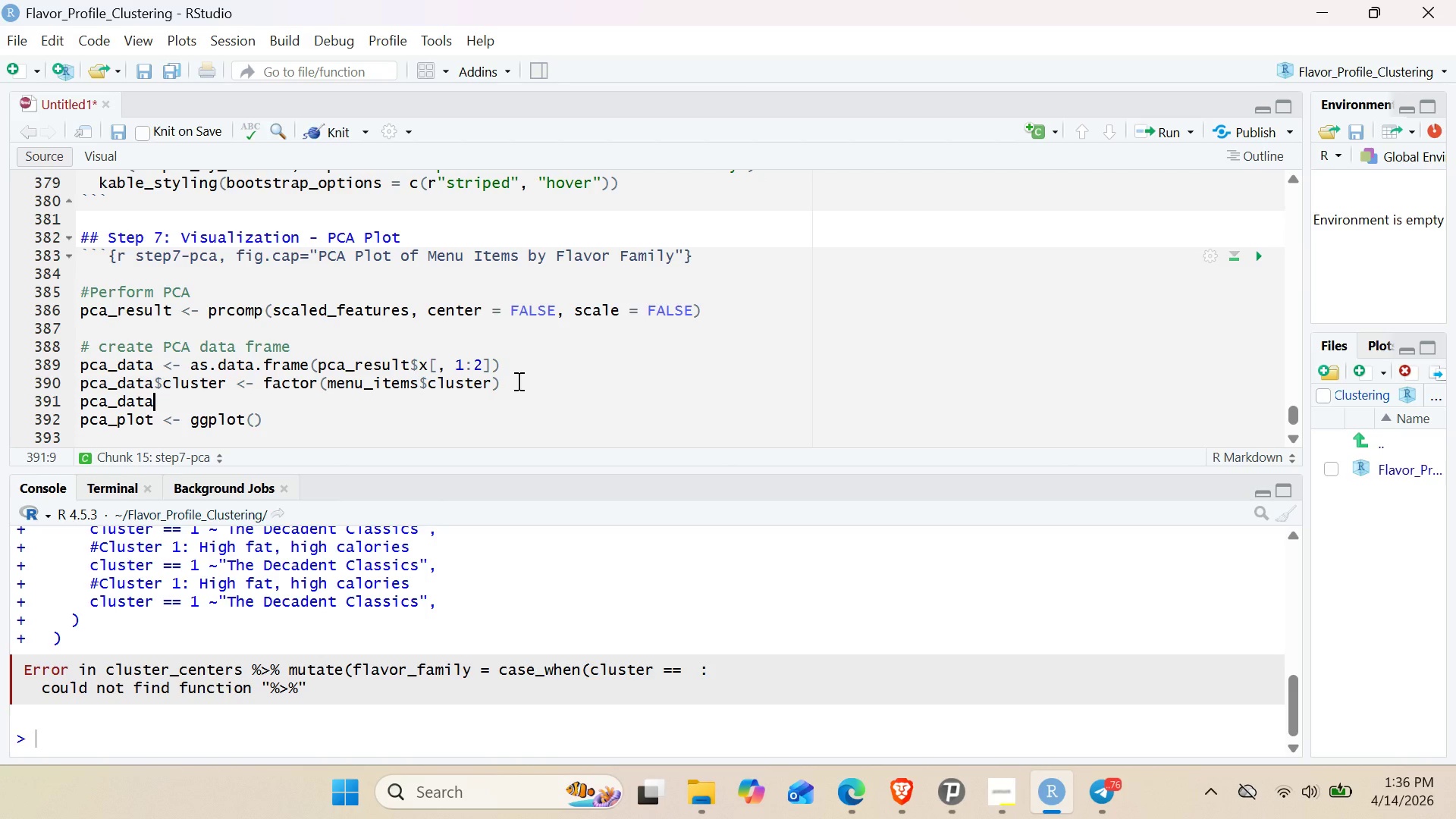 
key(Control+Shift+4)
 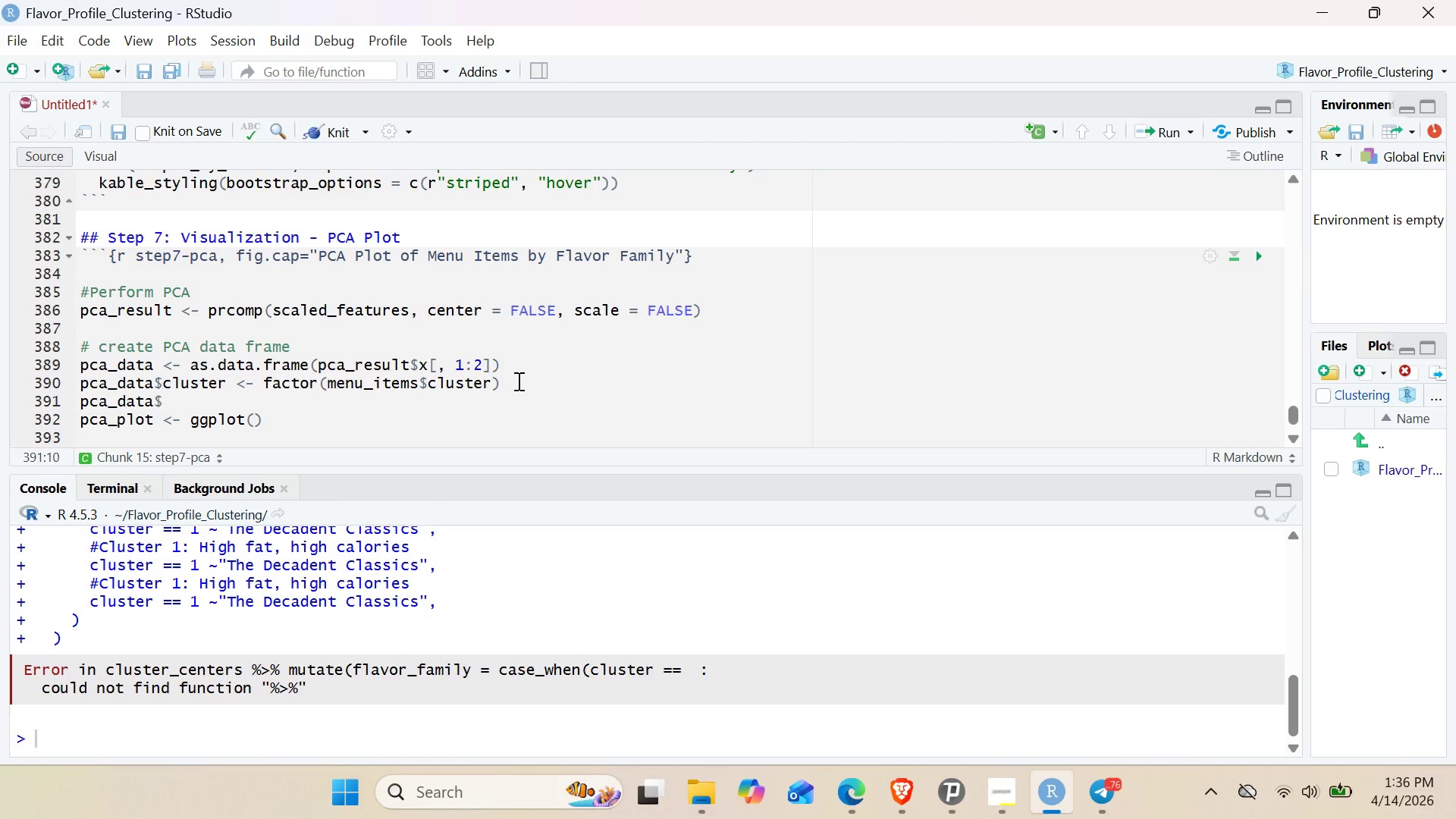 
key(Control+I)
 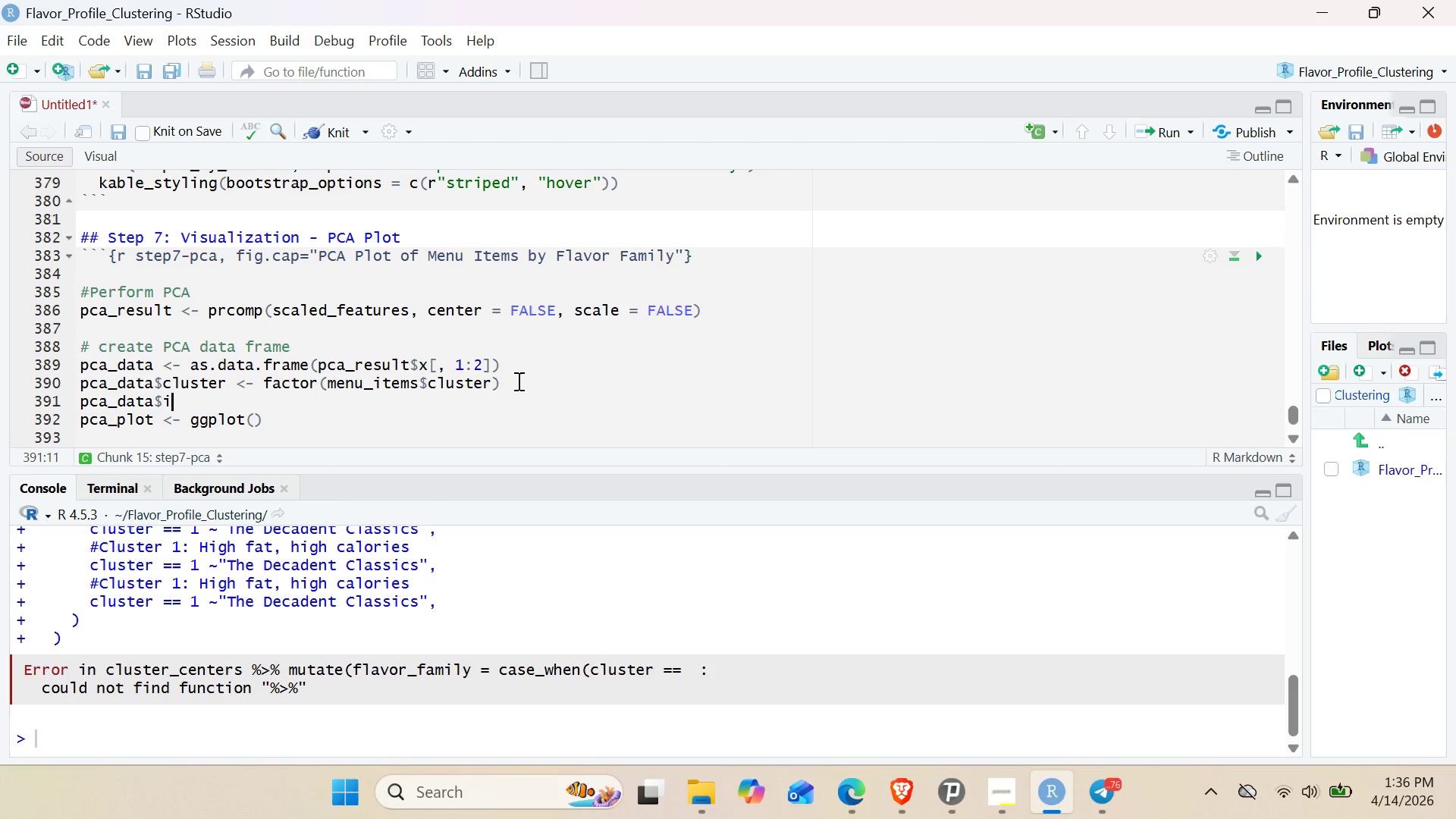 
type(tem_name <_ FACTor)
 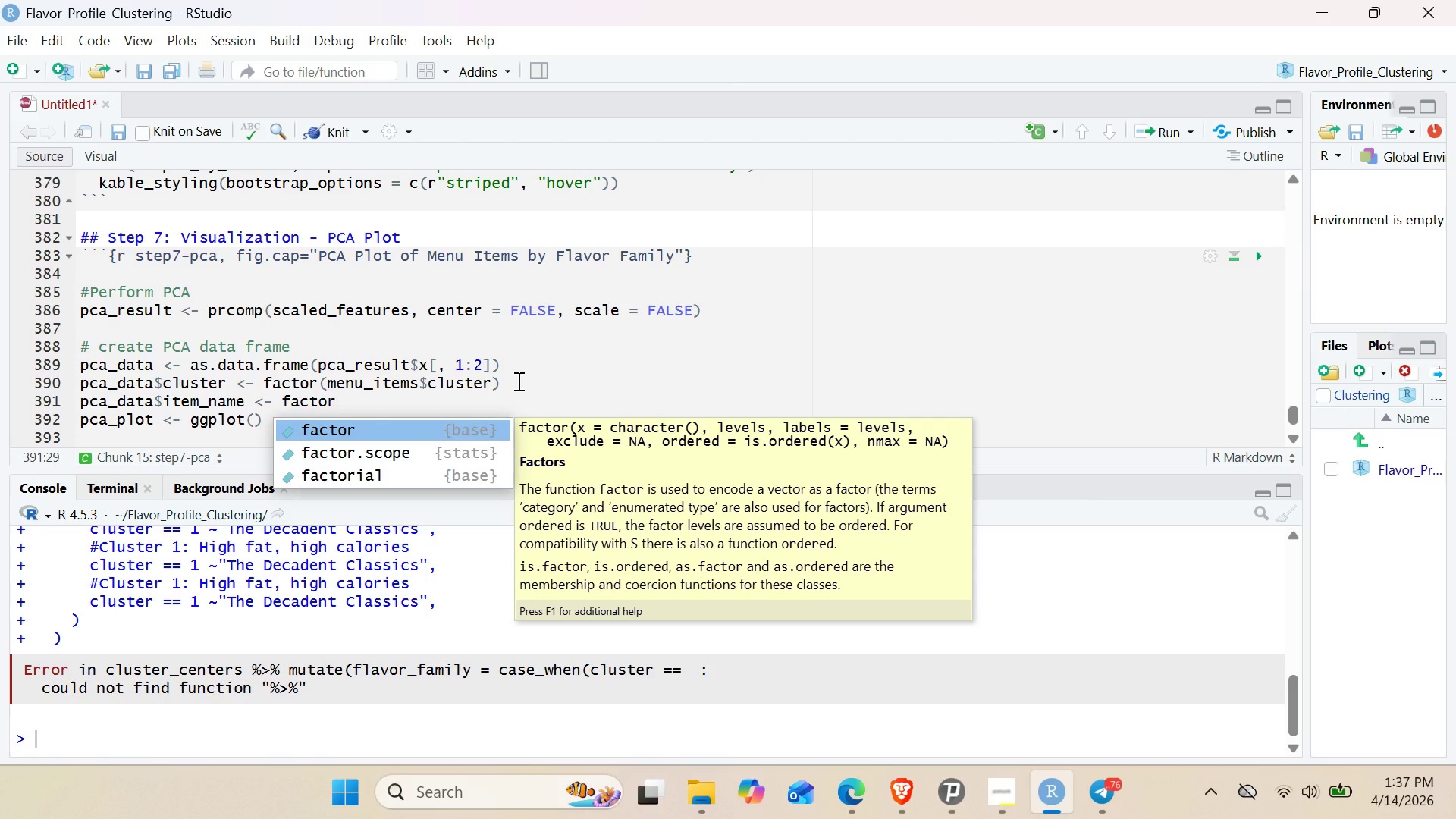 
wait(13.23)
 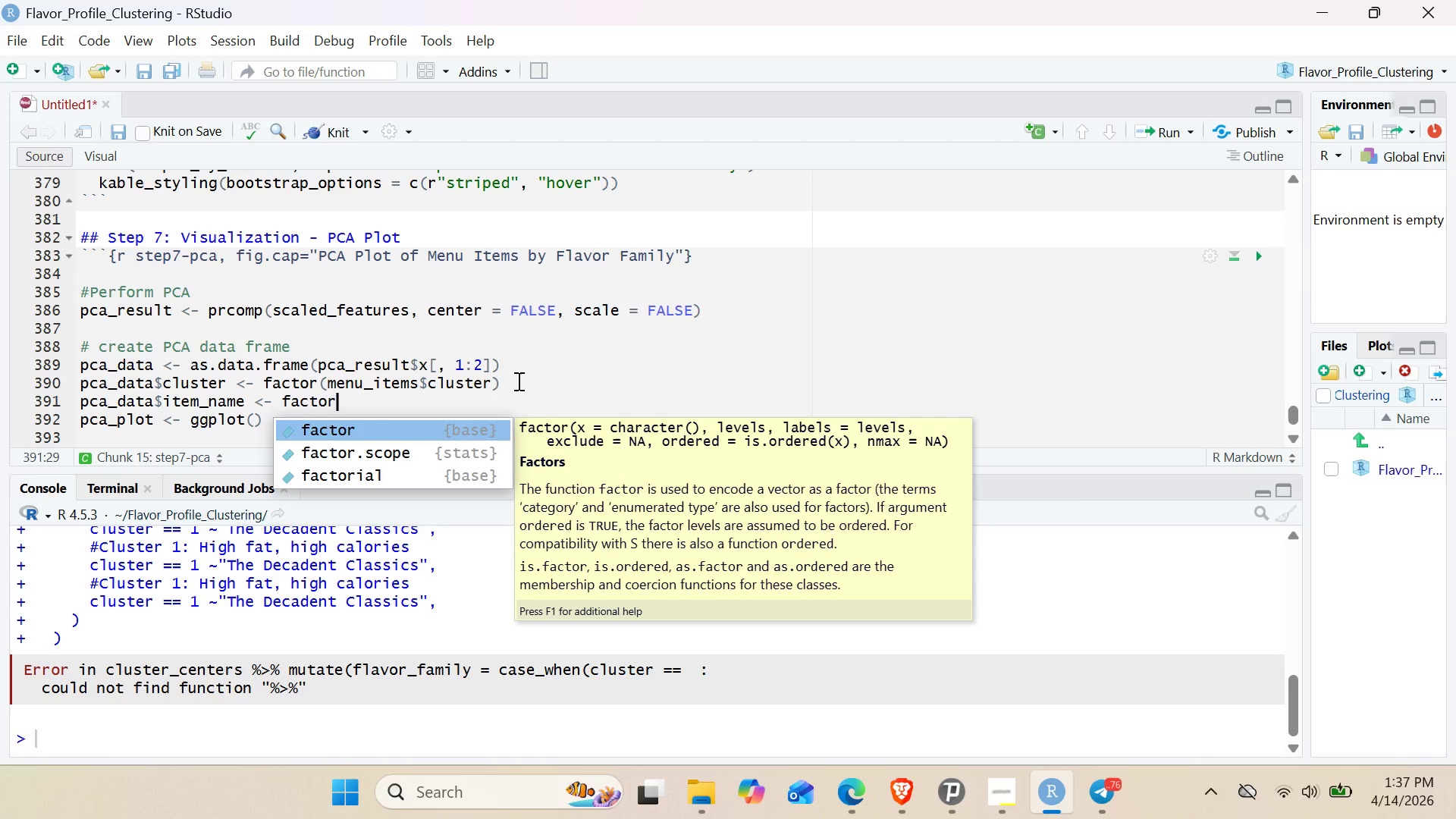 
hold_key(key=Backspace, duration=0.56)
 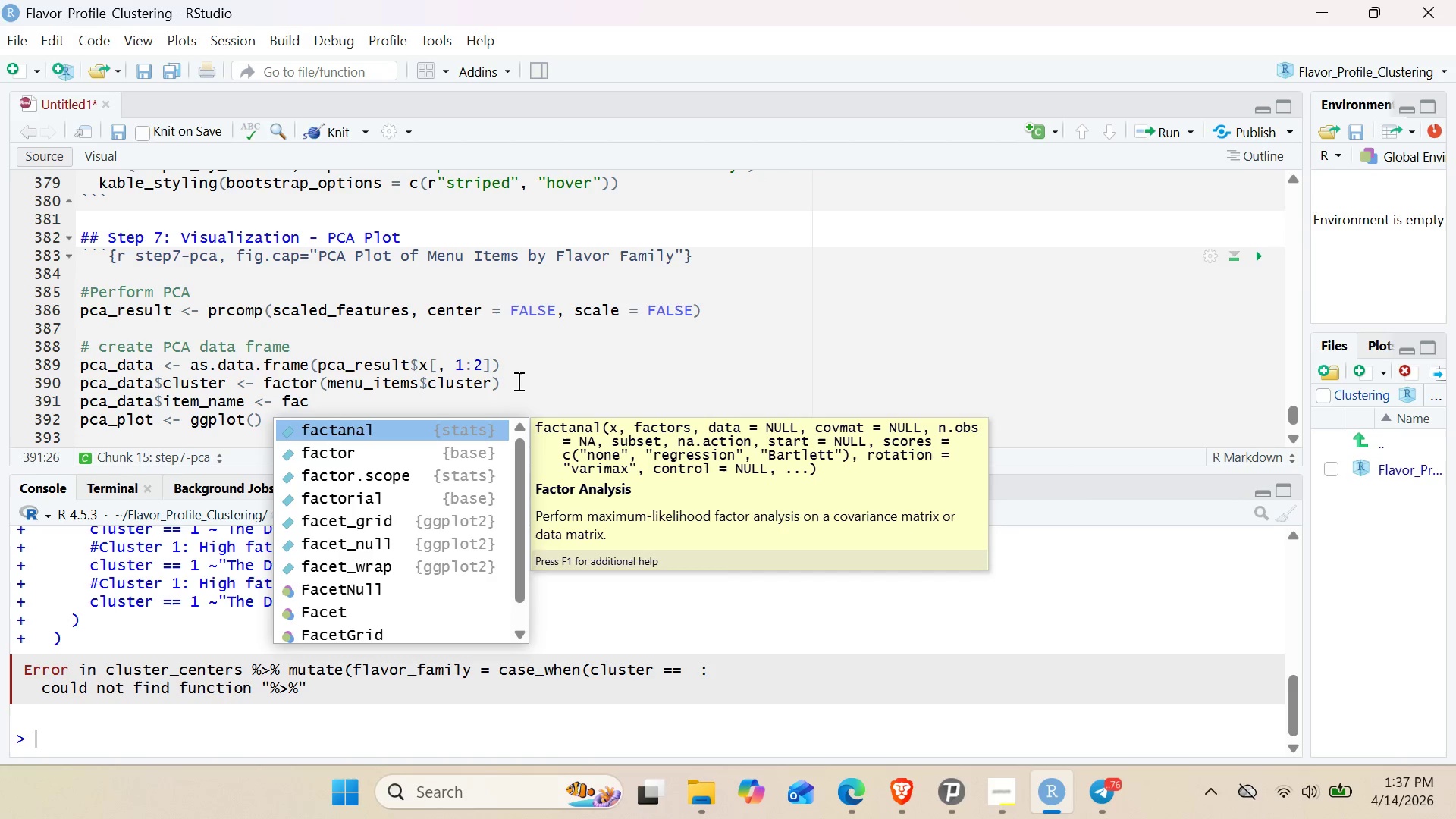 
key(Backspace)
key(Backspace)
key(Backspace)
type(menu)
 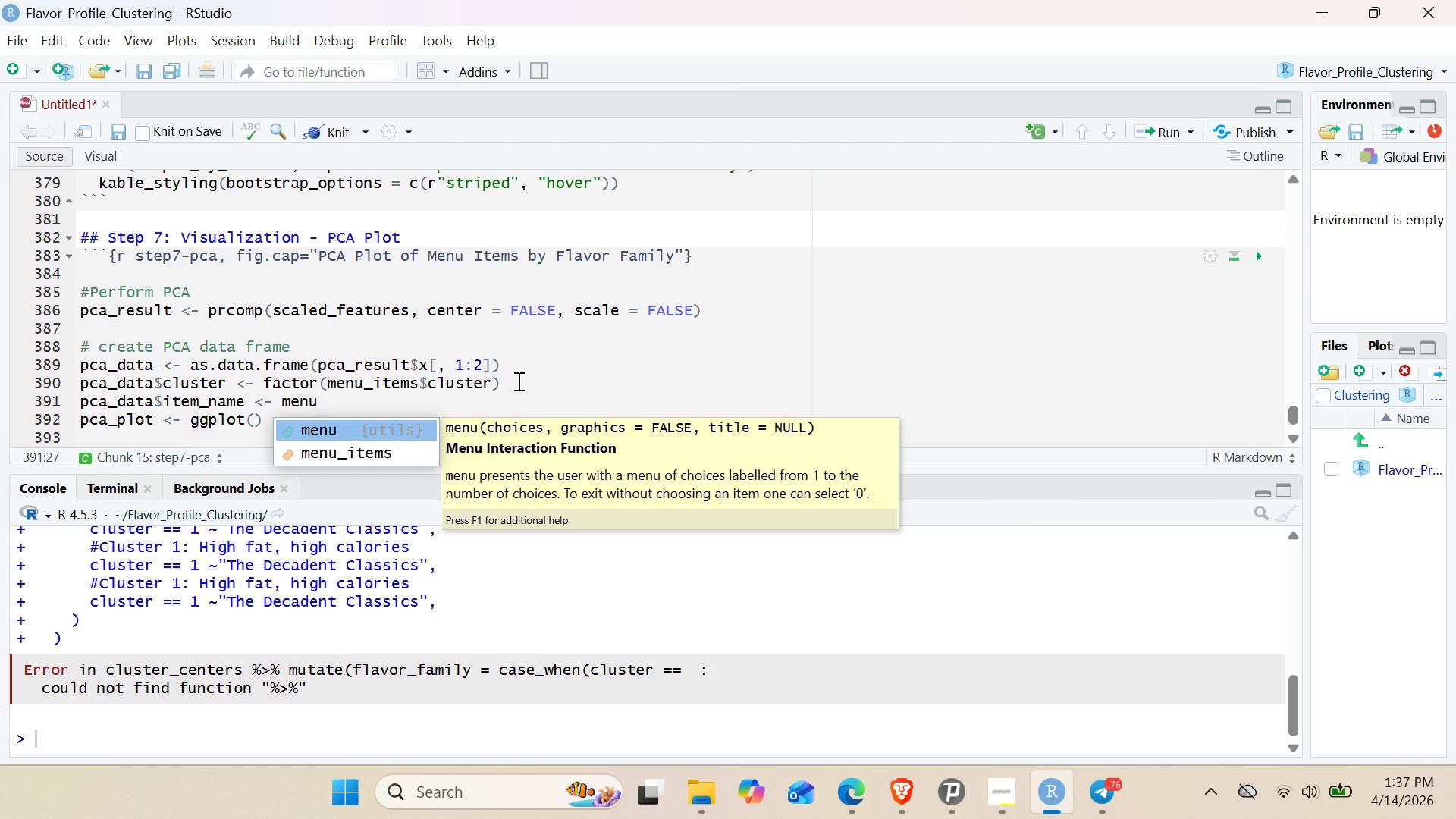 
key(Enter)
 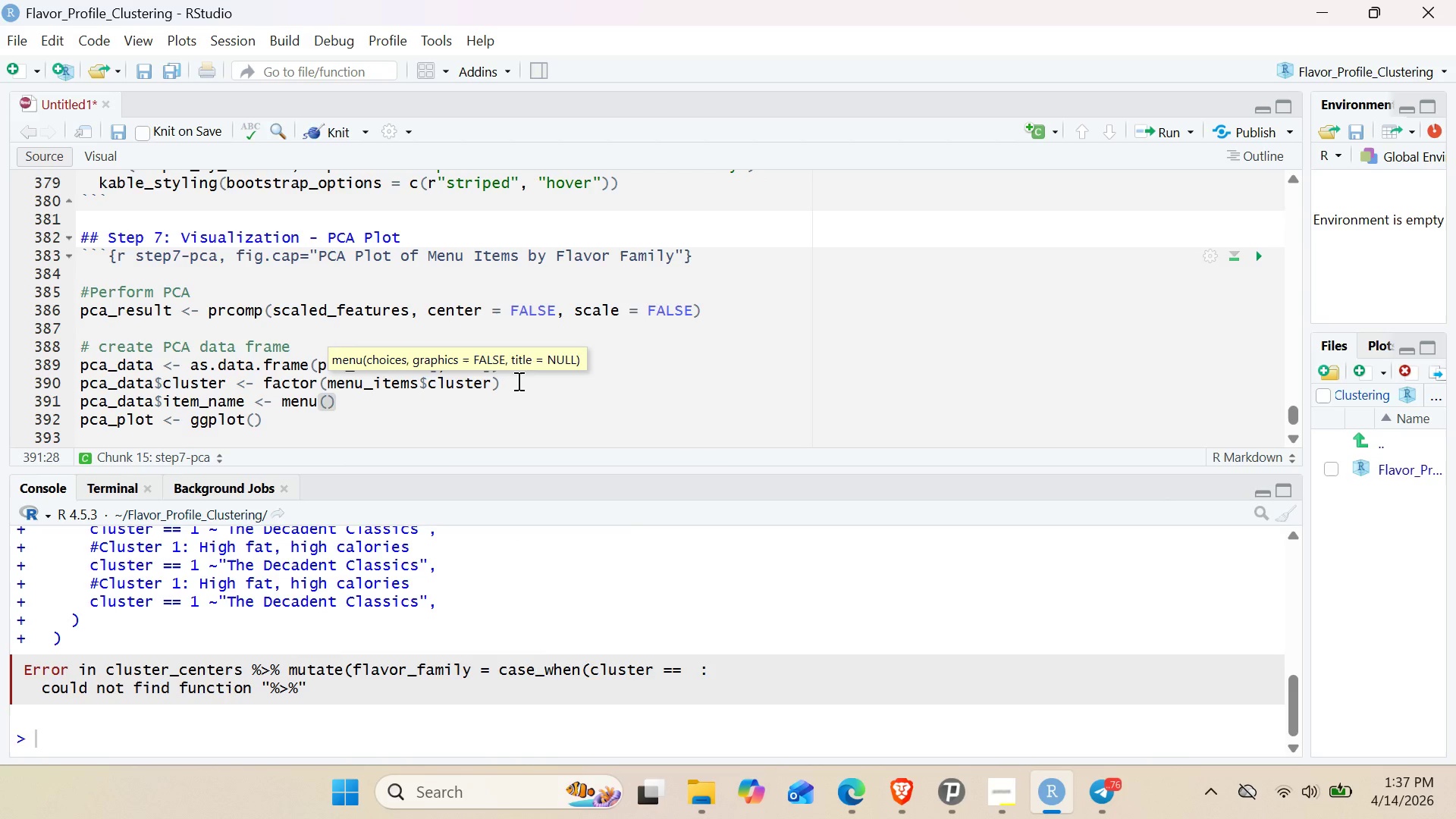 
key(Backspace)
 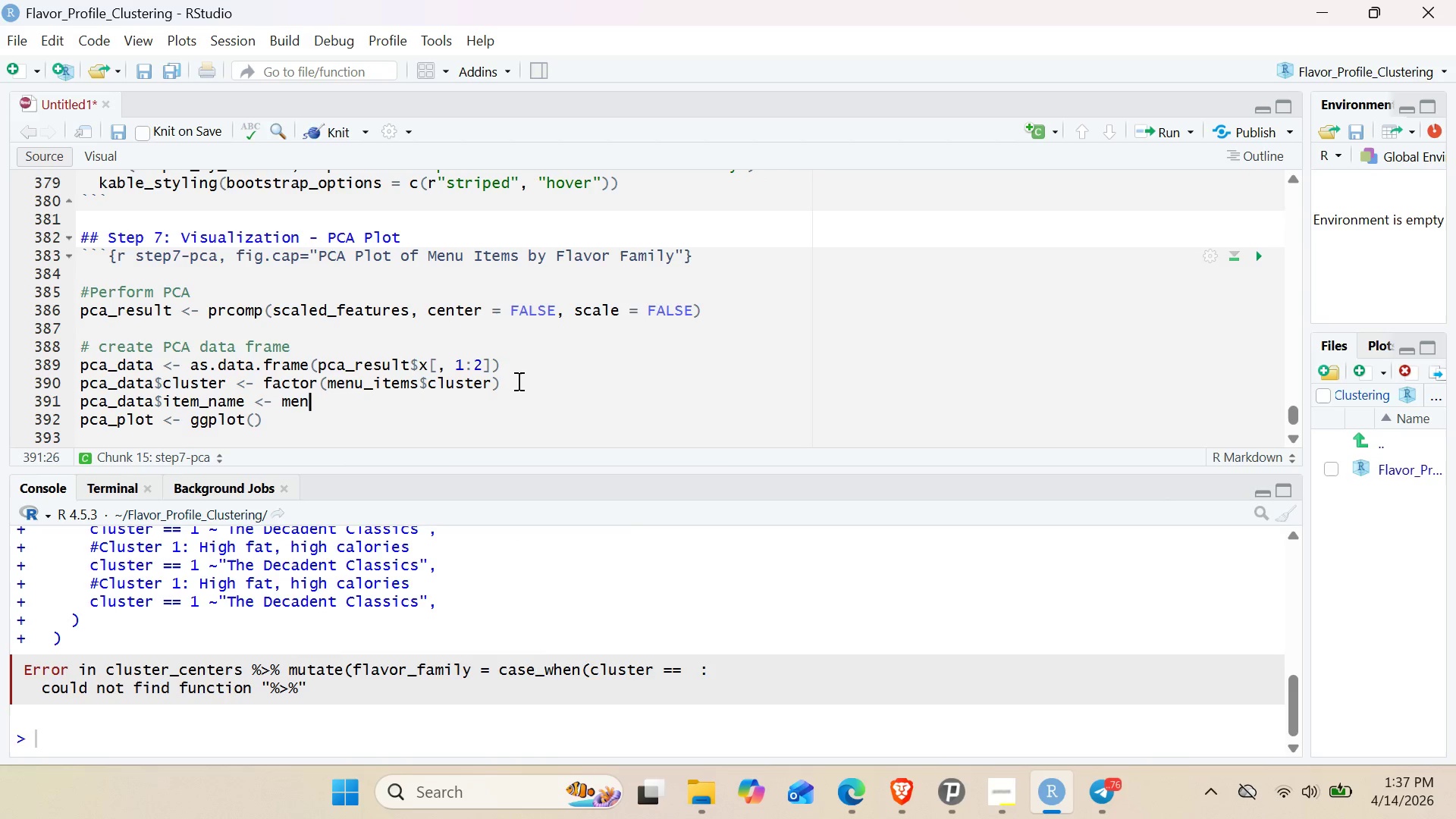 
key(Backspace)
 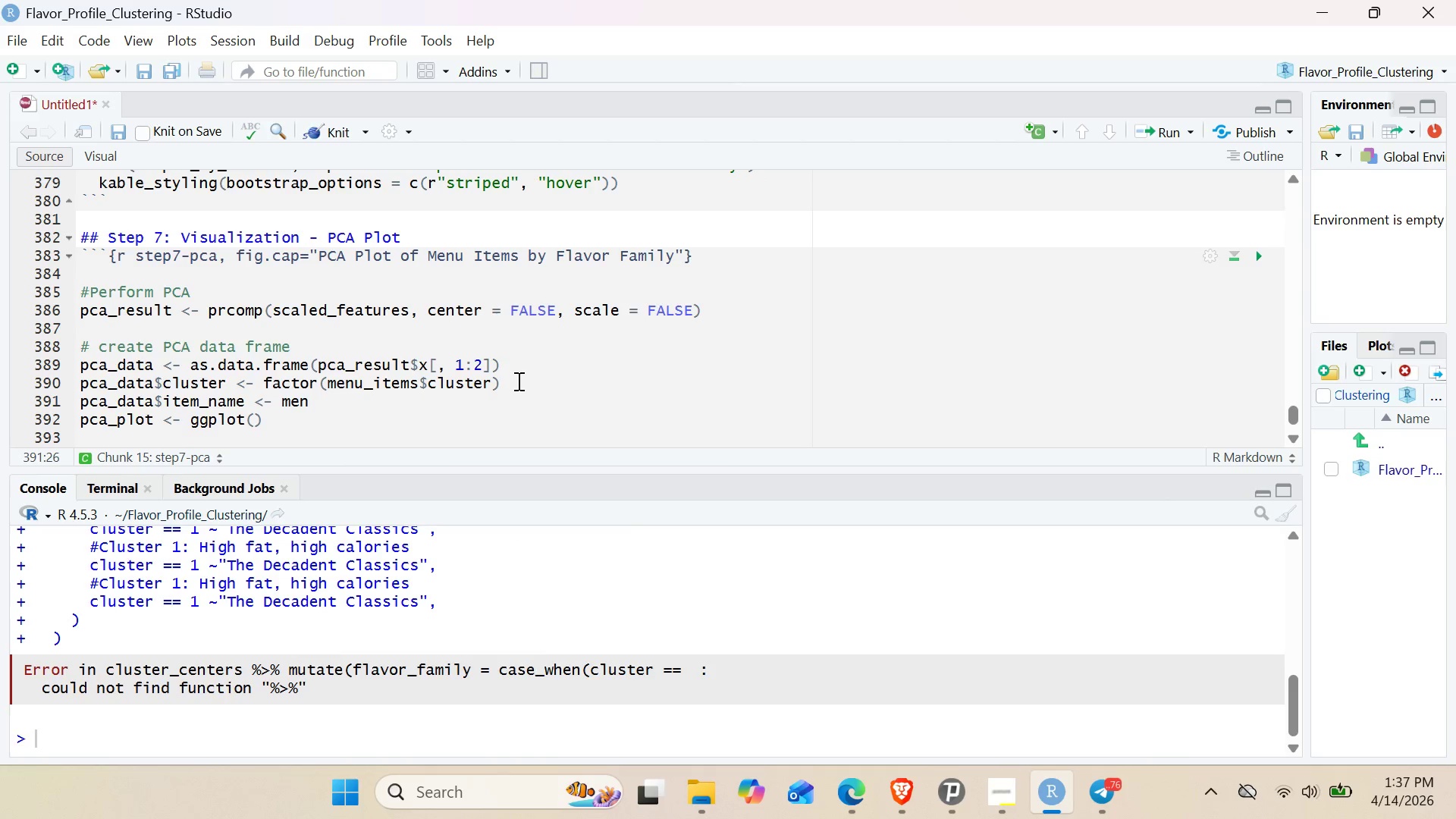 
key(U)
 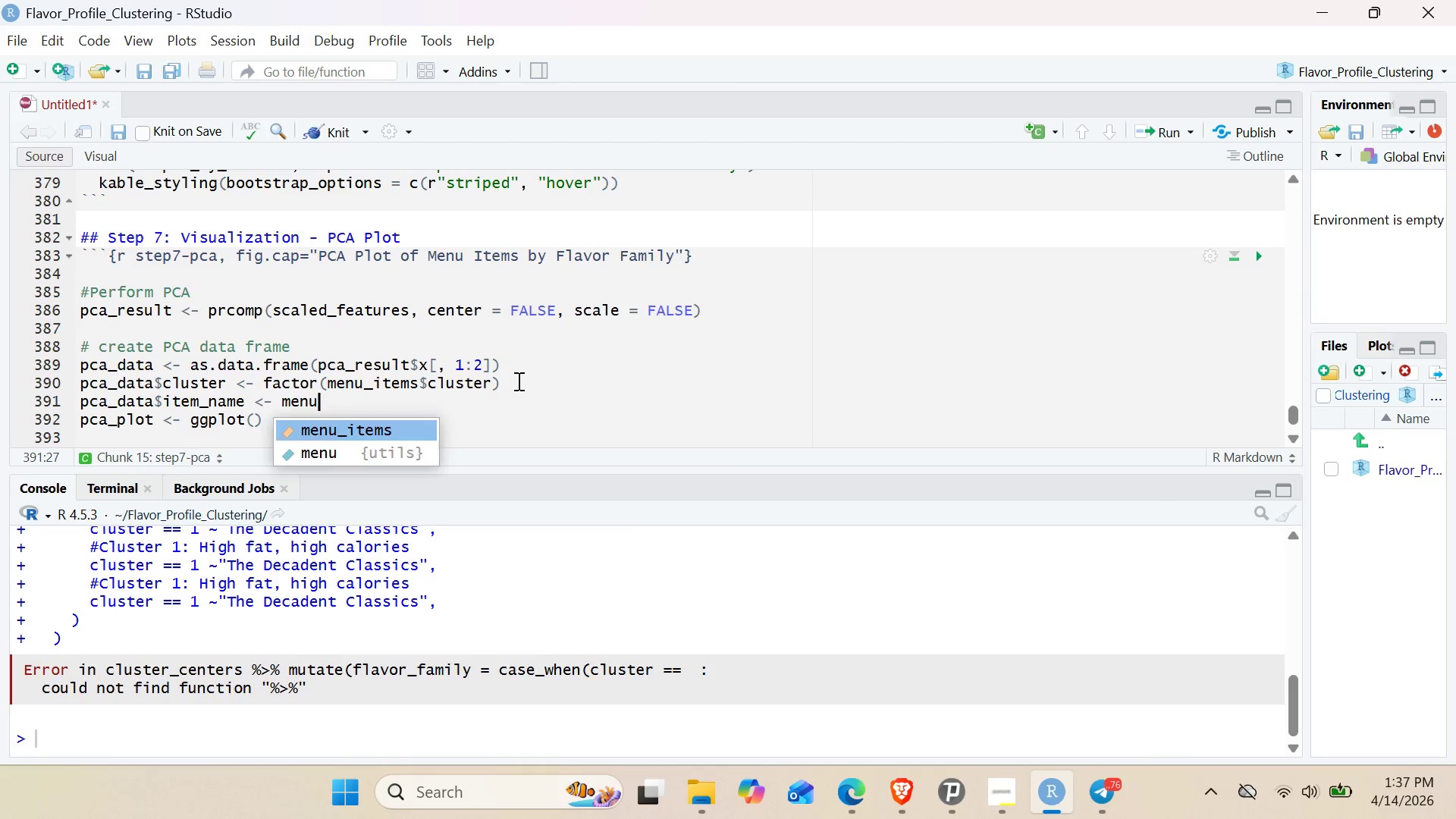 
key(Shift+Minus)
 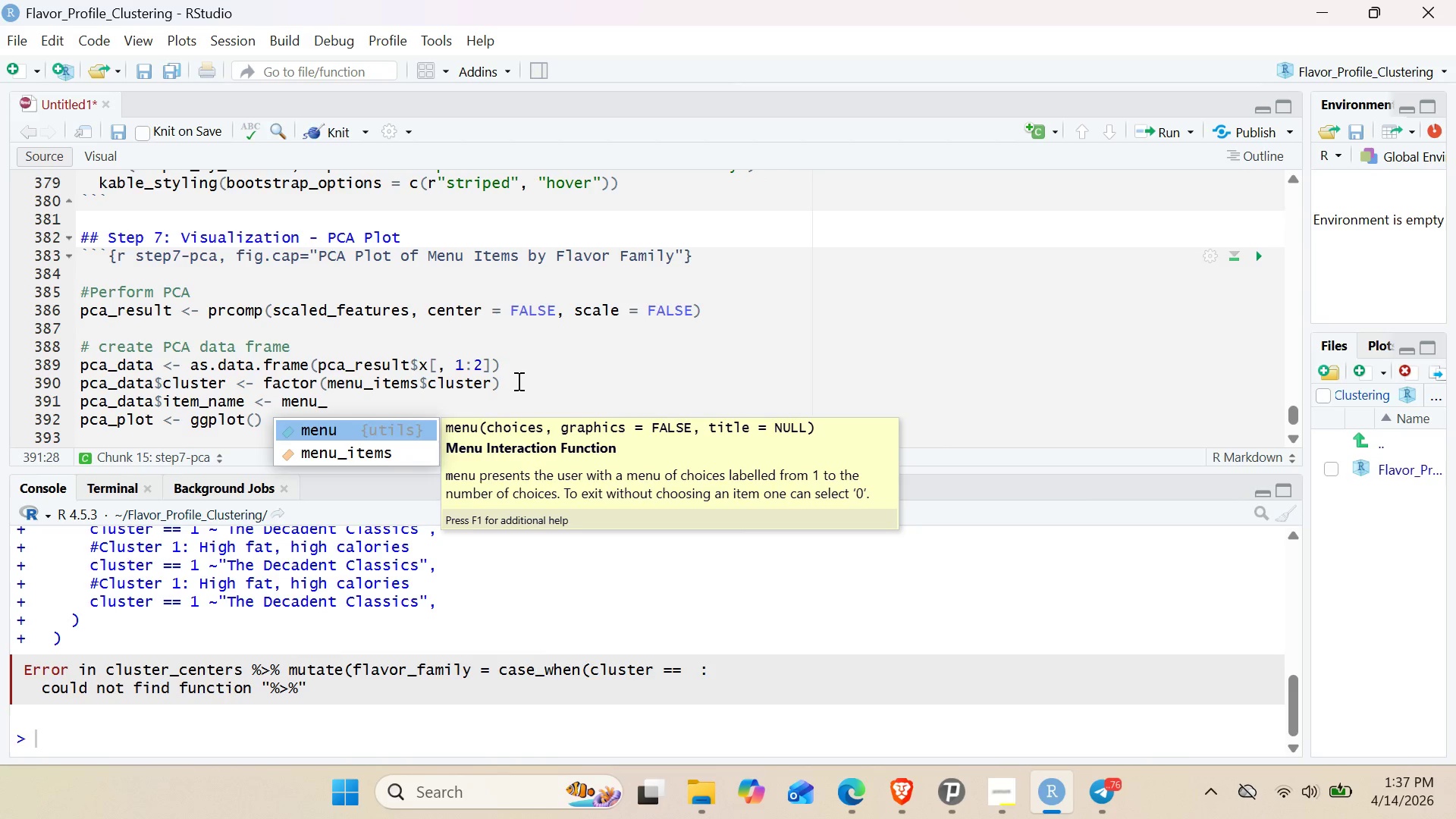 
key(ArrowDown)
 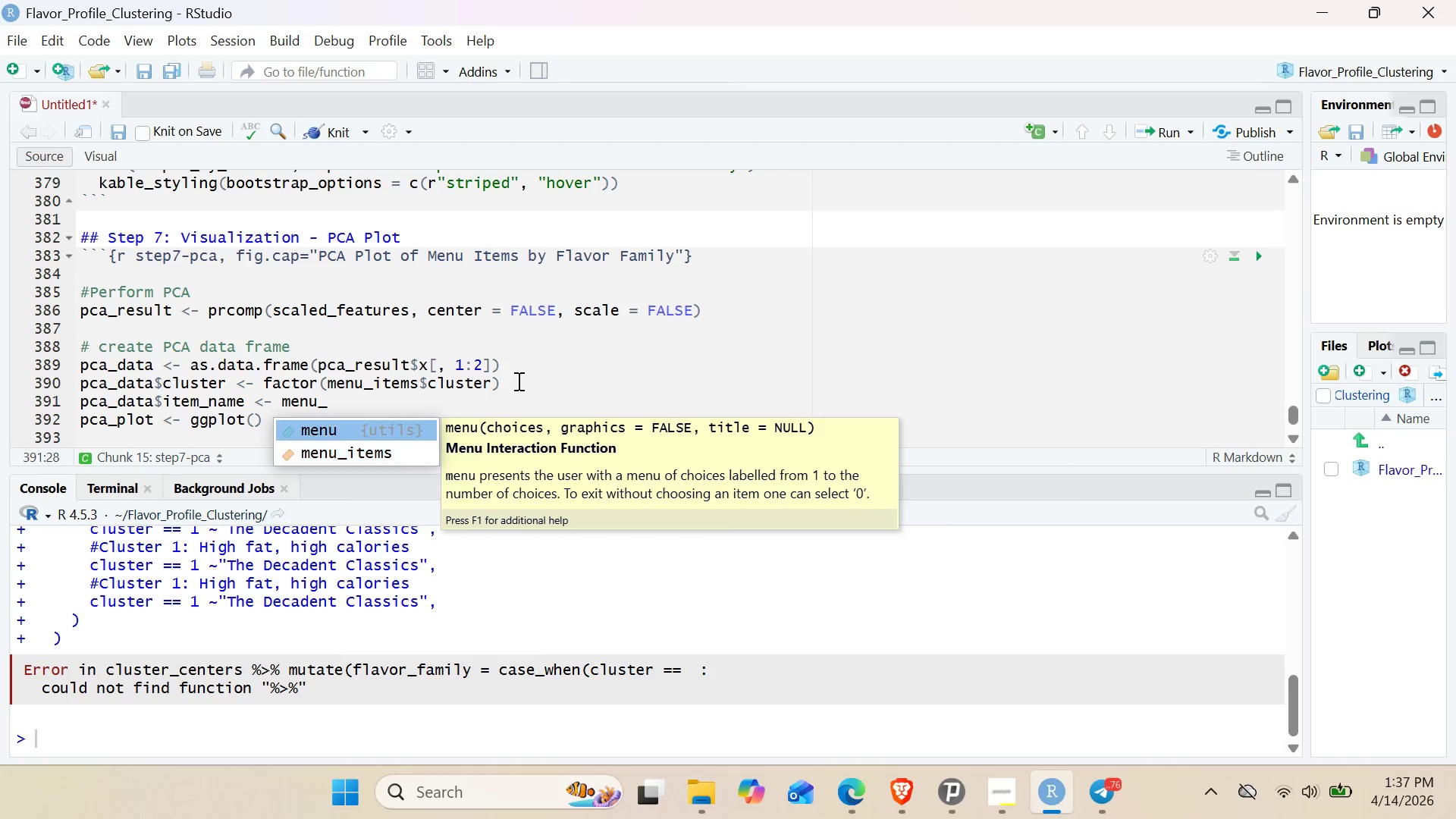 
key(ArrowUp)
 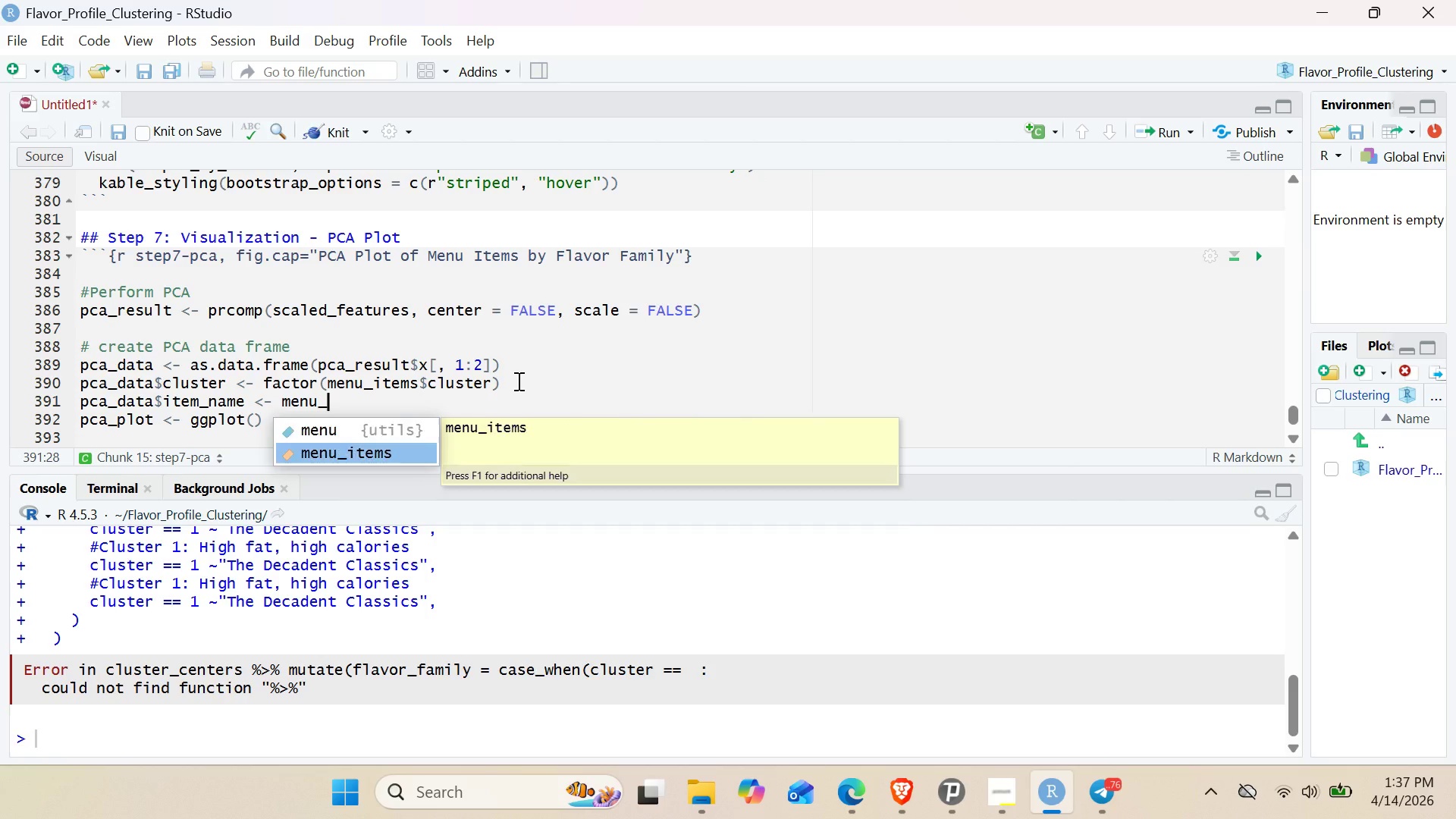 
key(ArrowDown)
 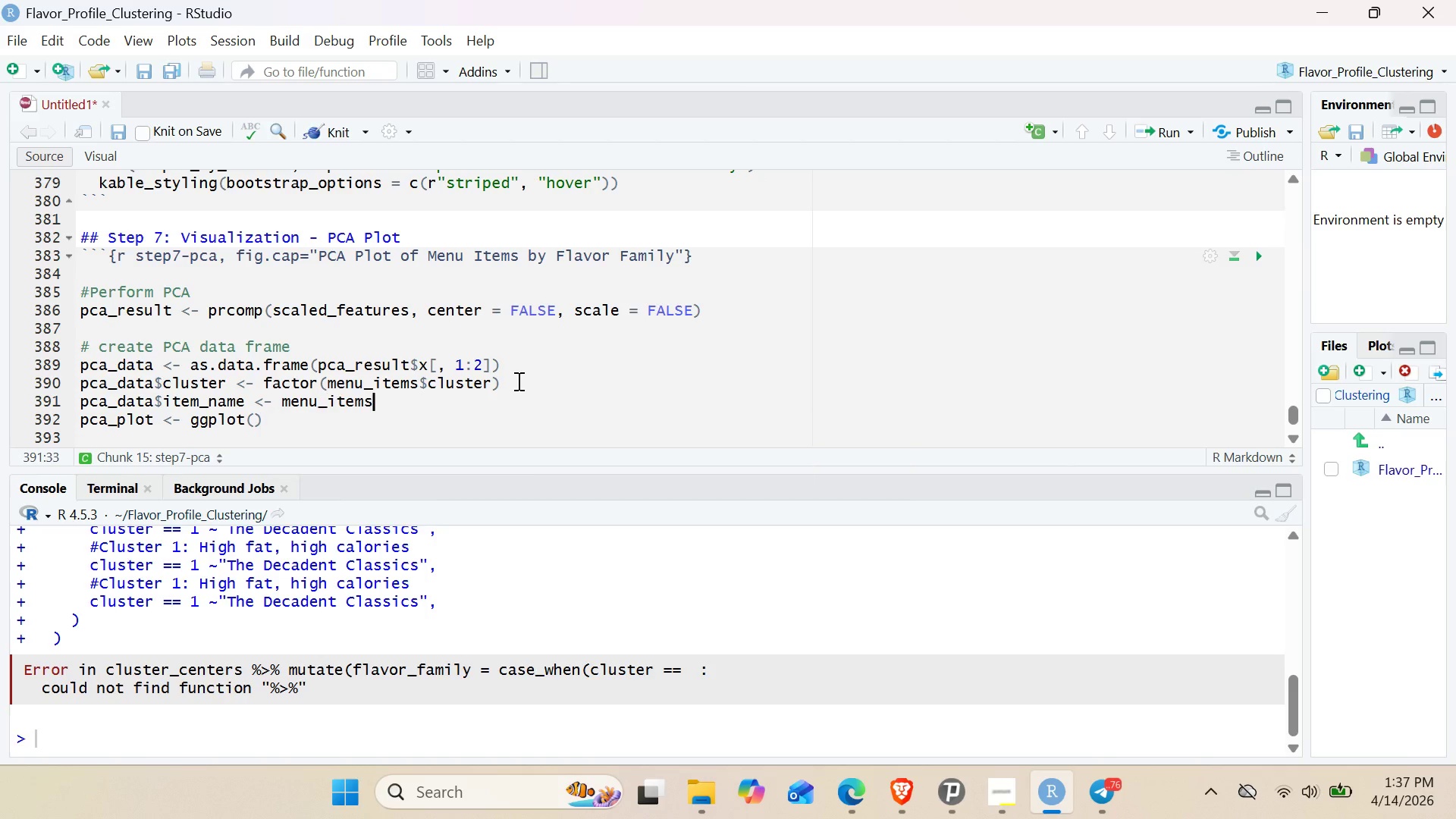 
key(Enter)
 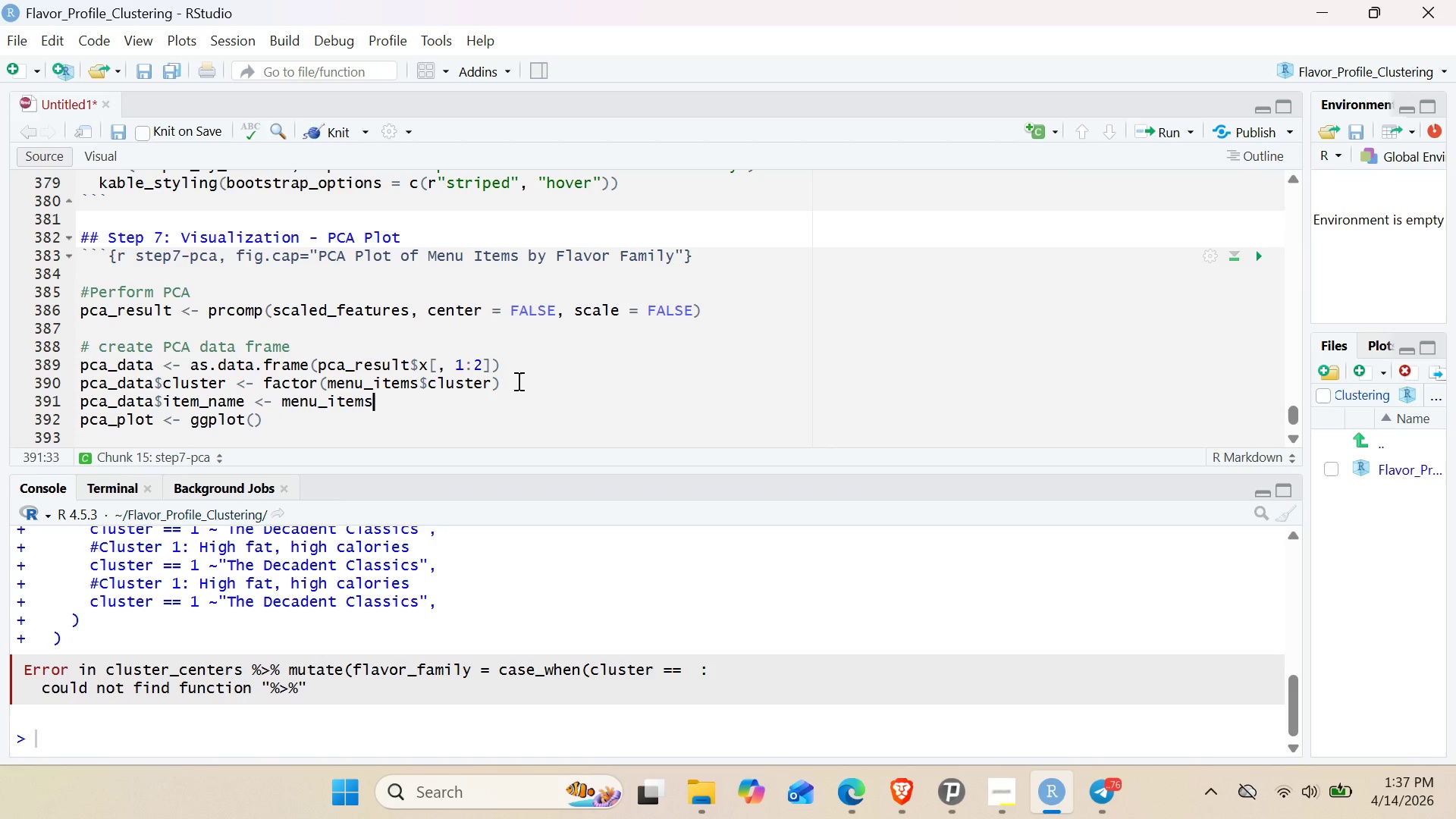 
type($ITEM_name)
 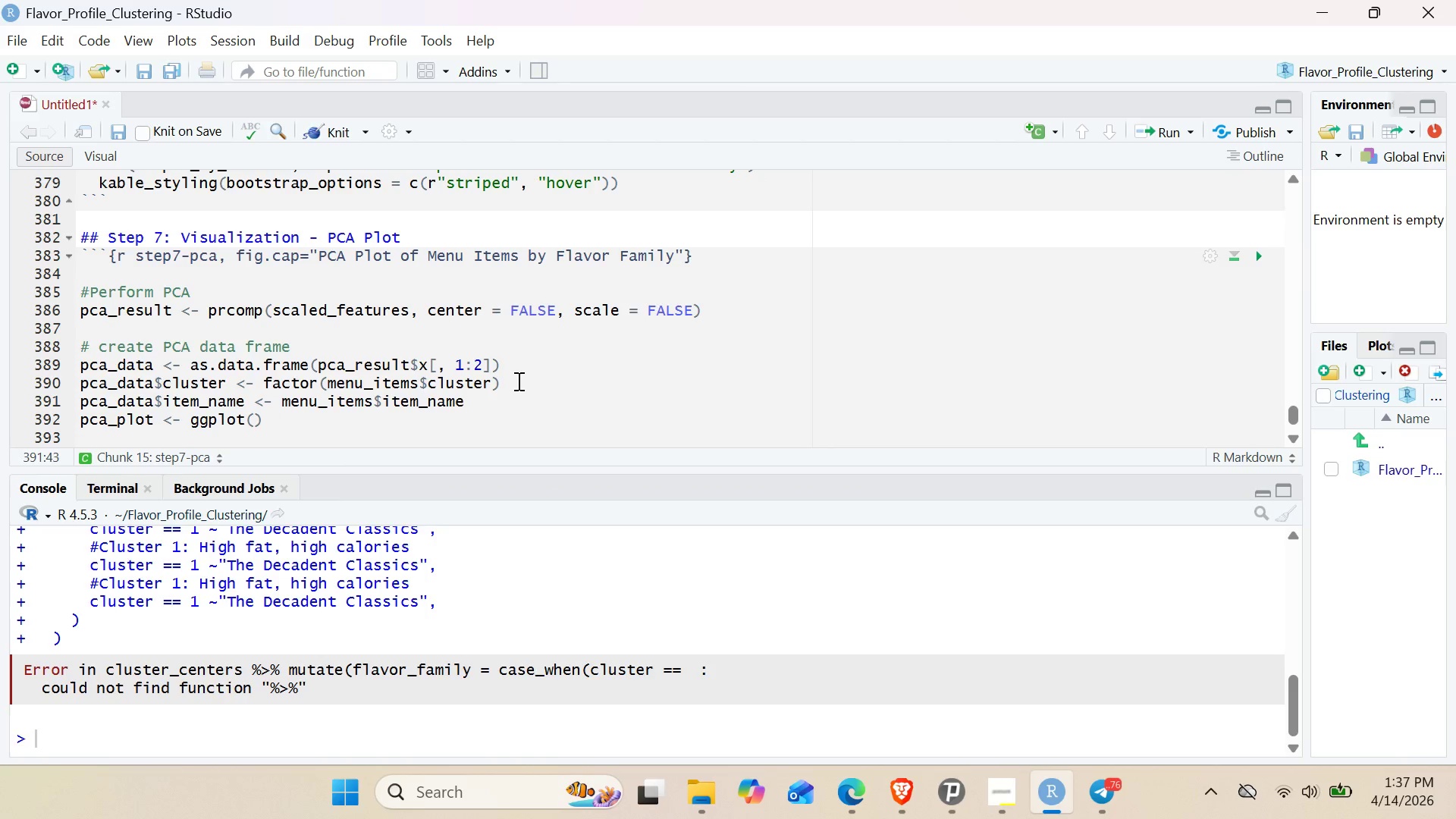 
key(Enter)
 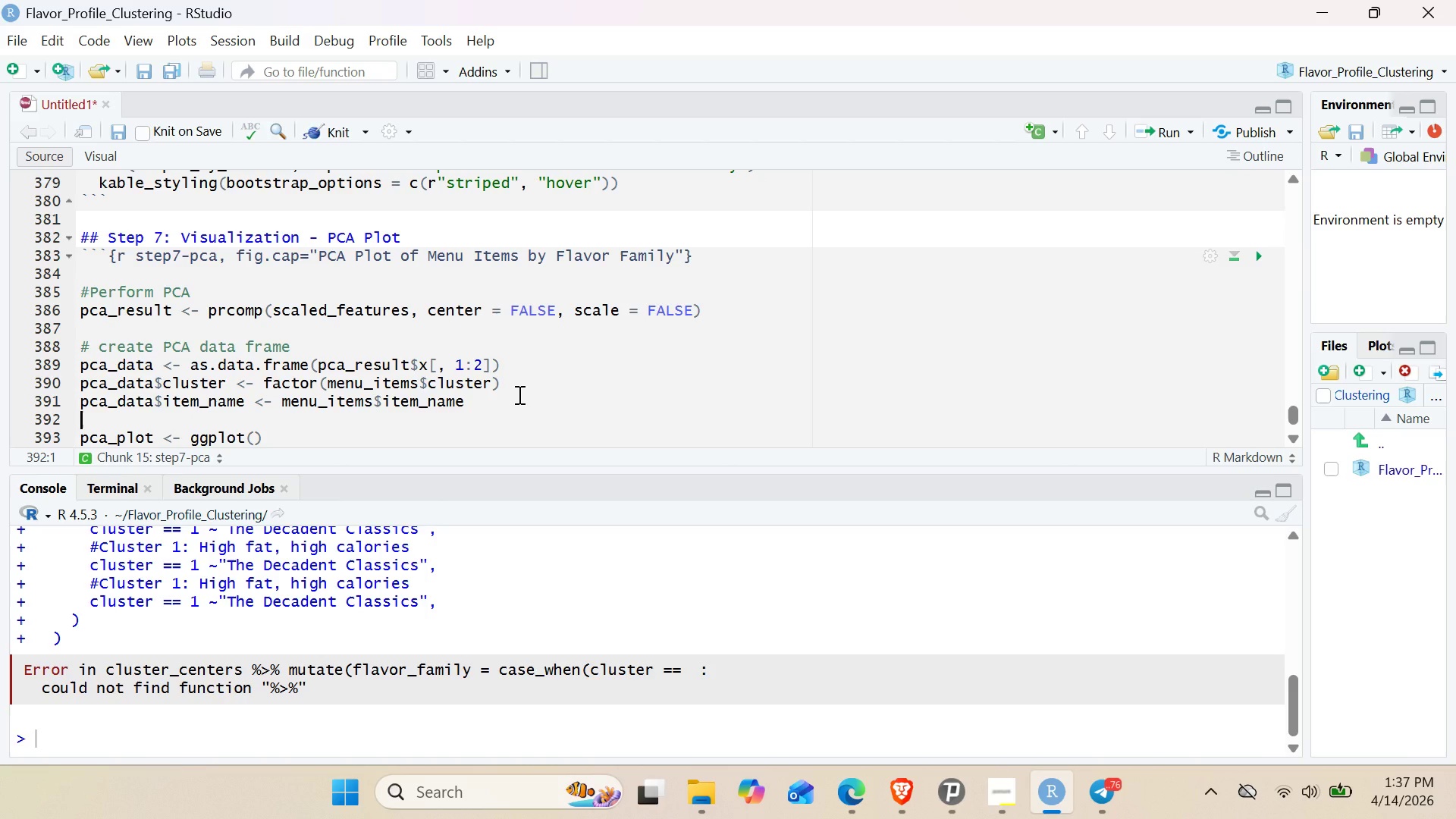 
hold_key(key=P, duration=0.33)
 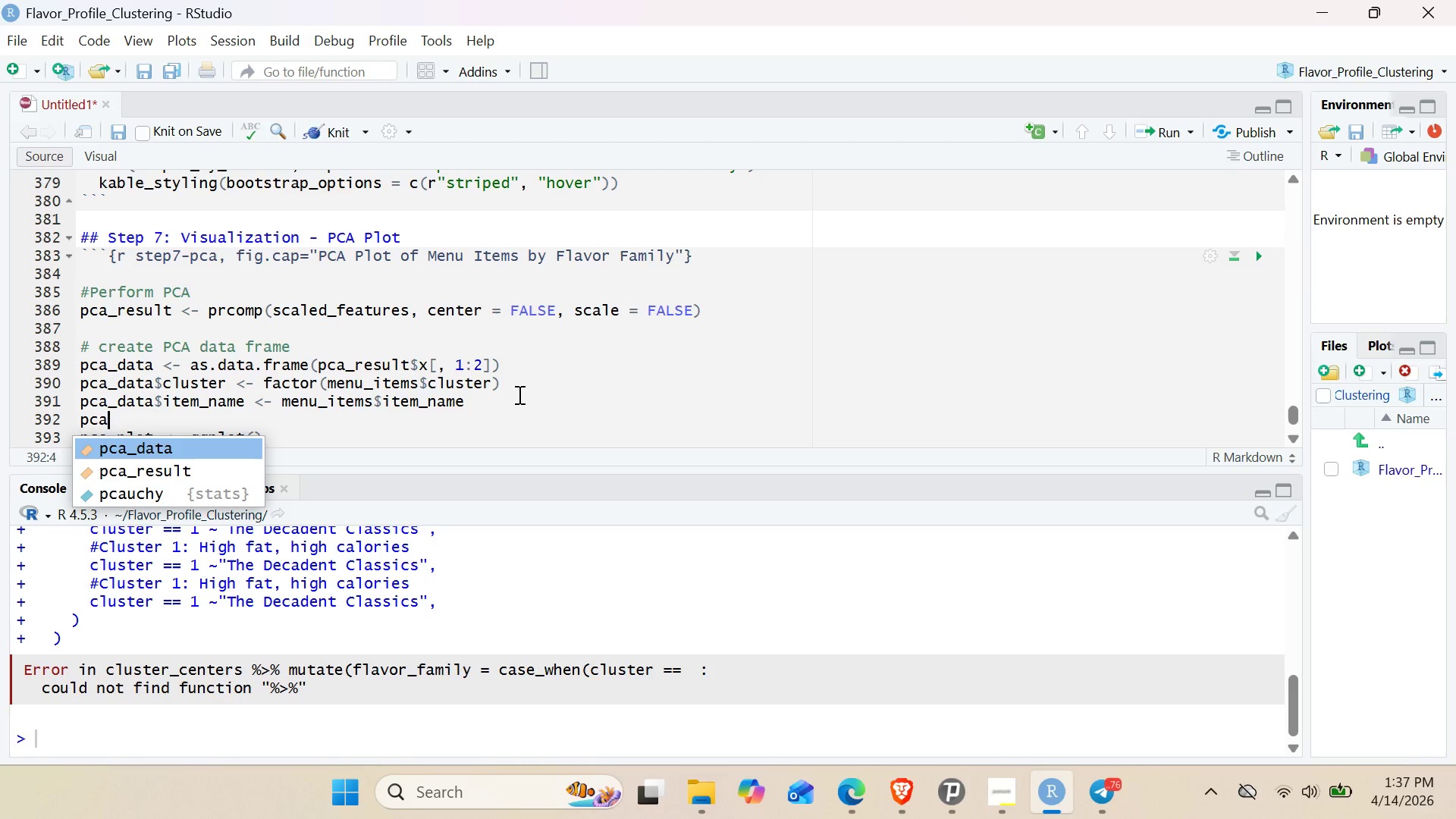 
type(ca_data)
 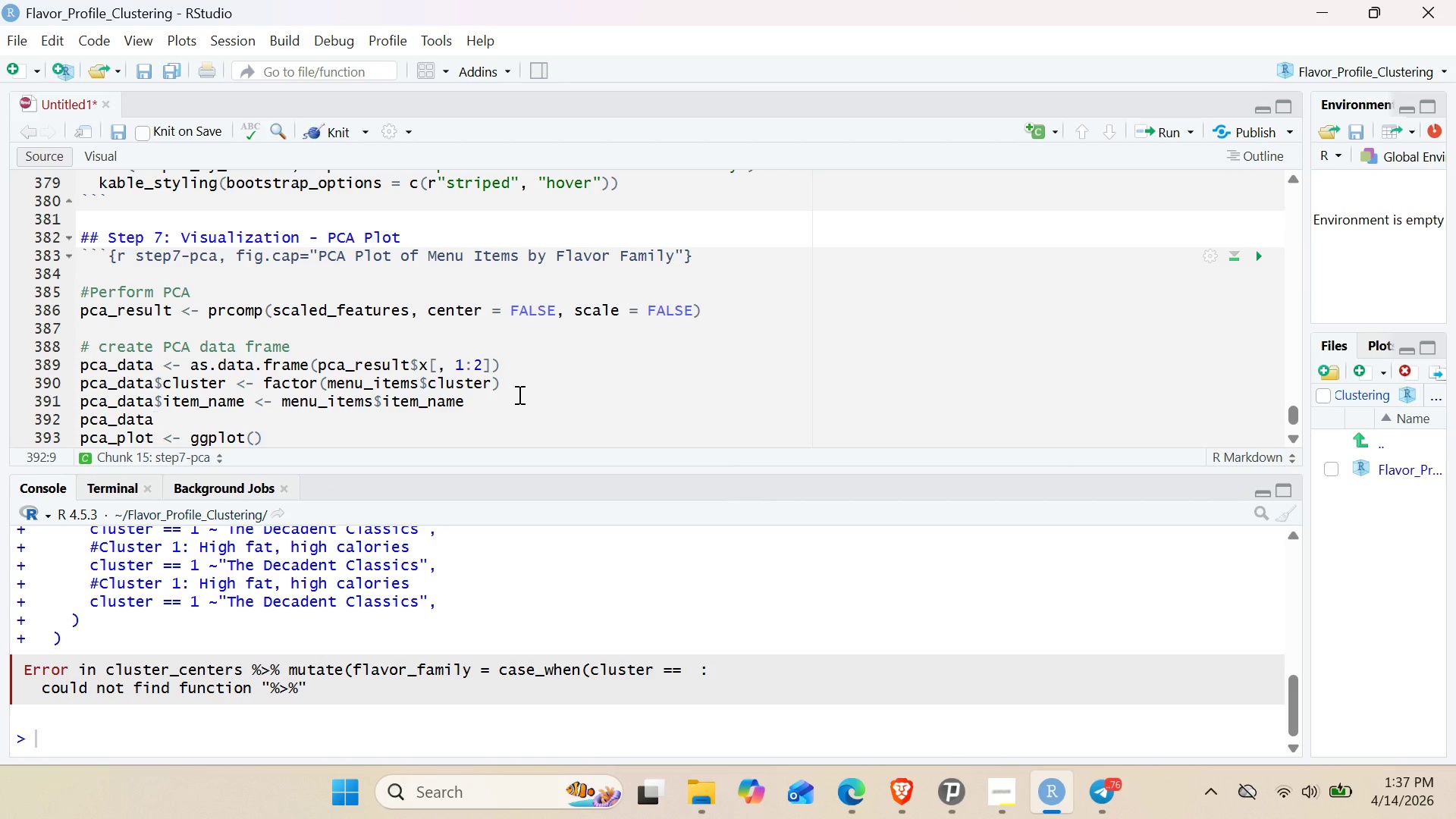 
wait(8.64)
 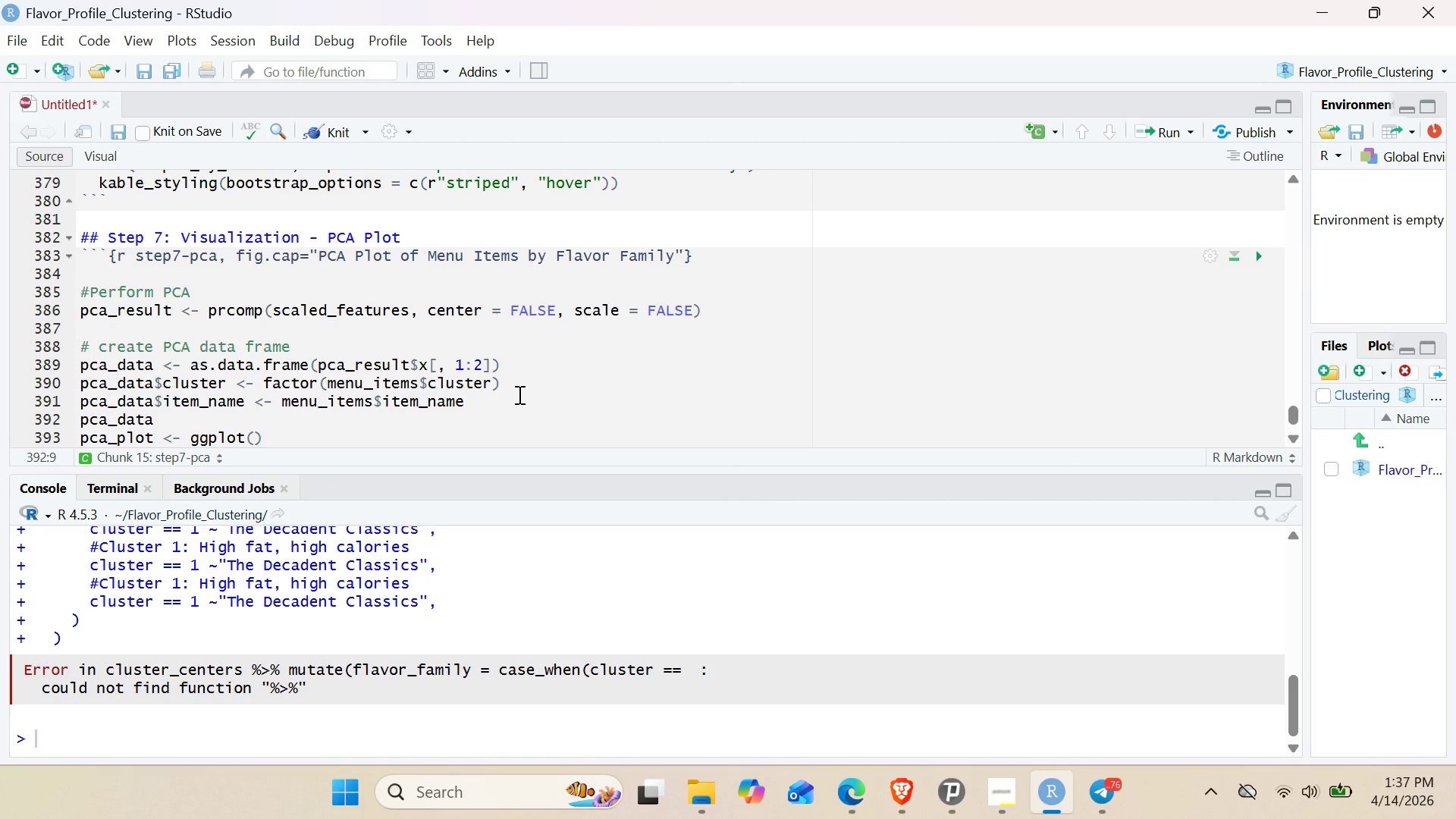 
type($flavor_family <- facto)
 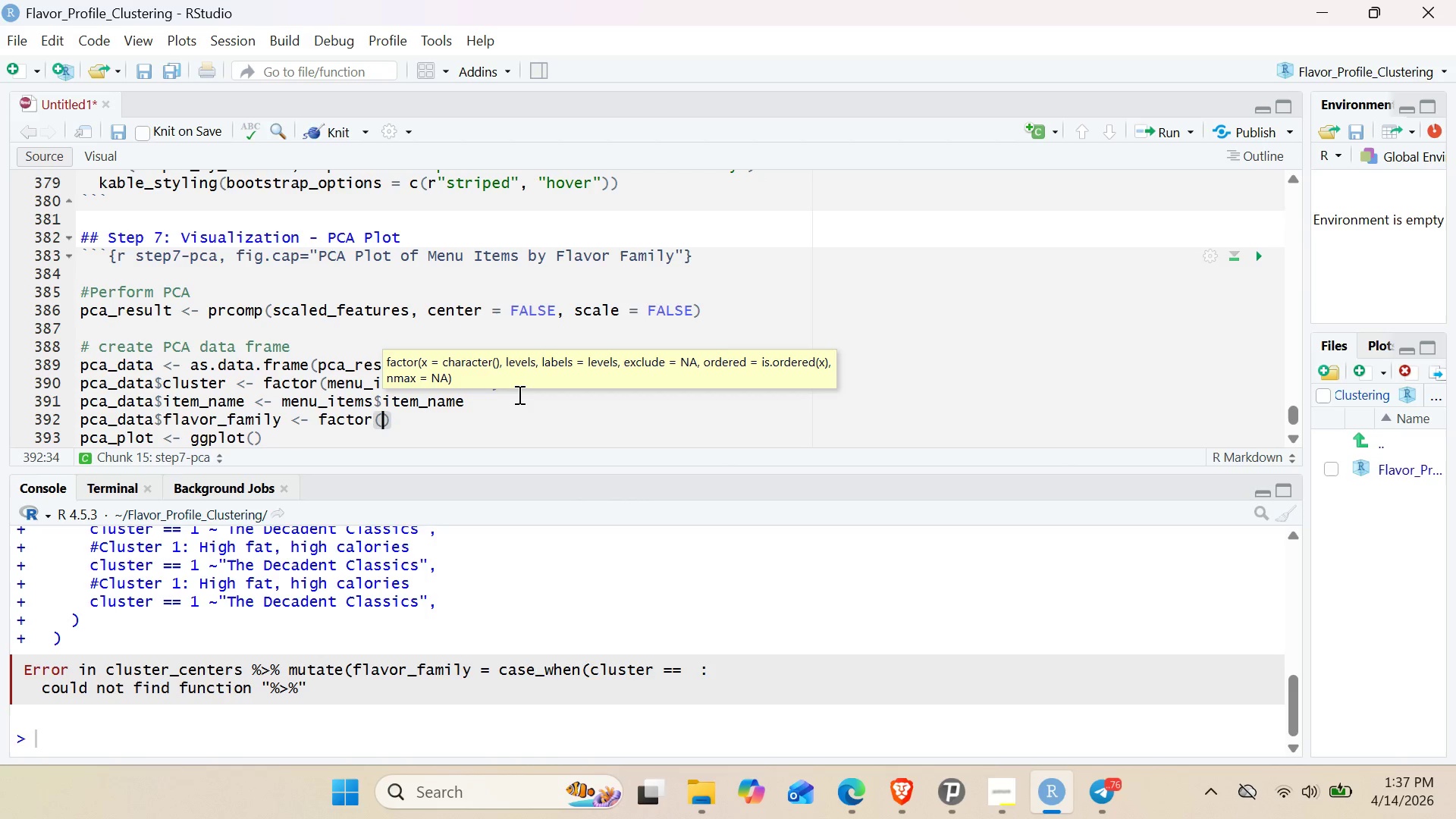 
 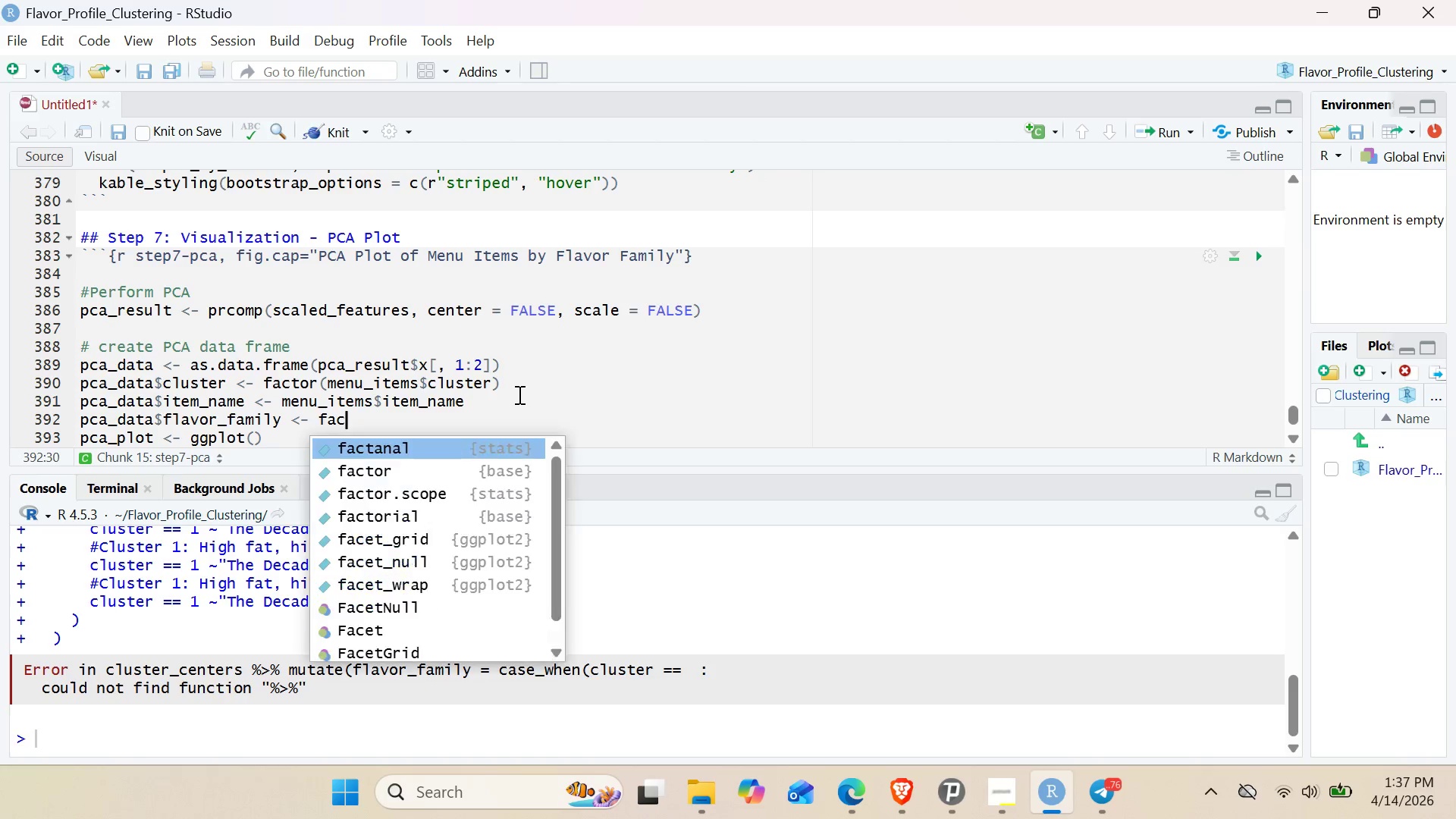 
key(Enter)
 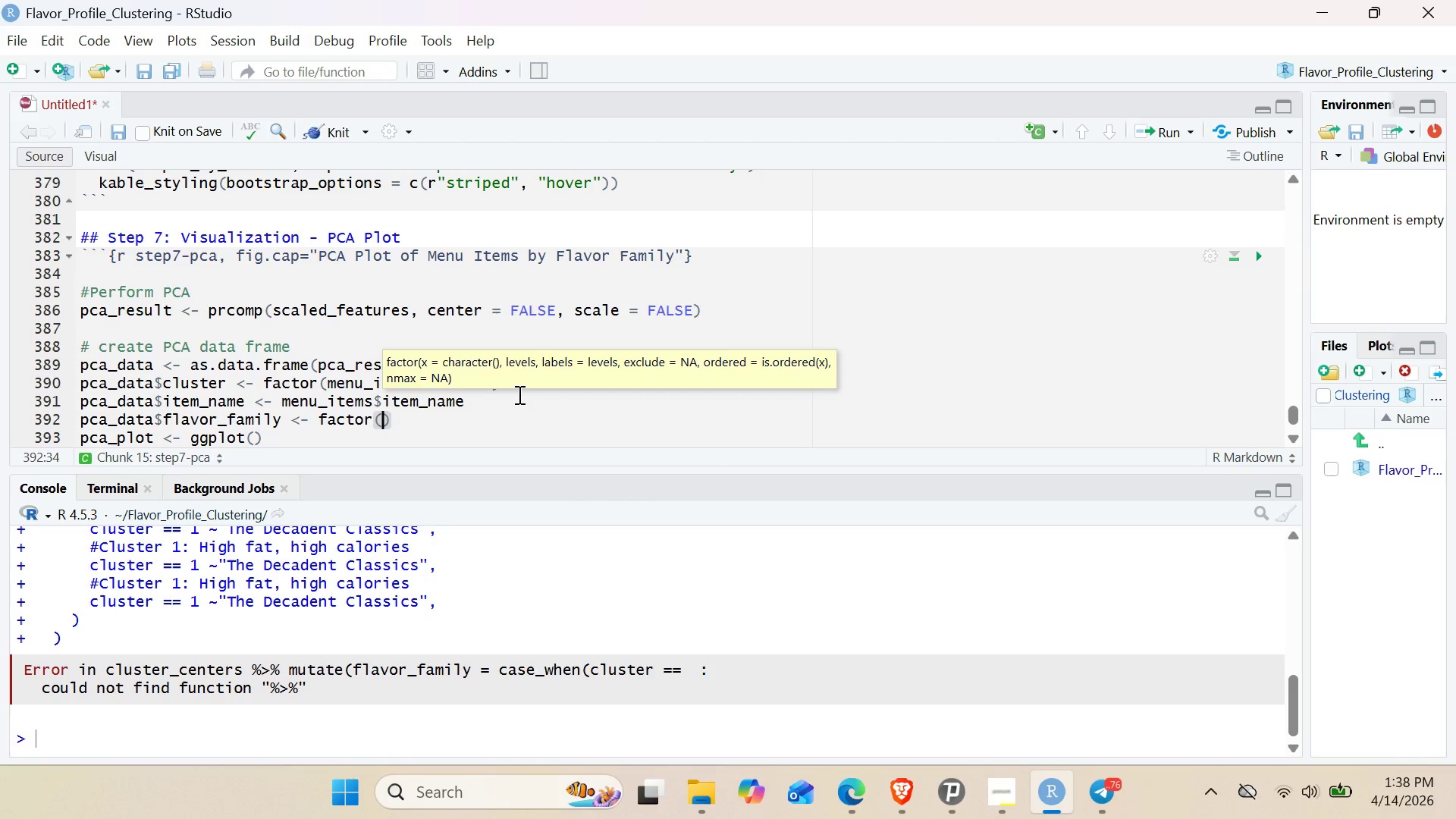 
wait(5.56)
 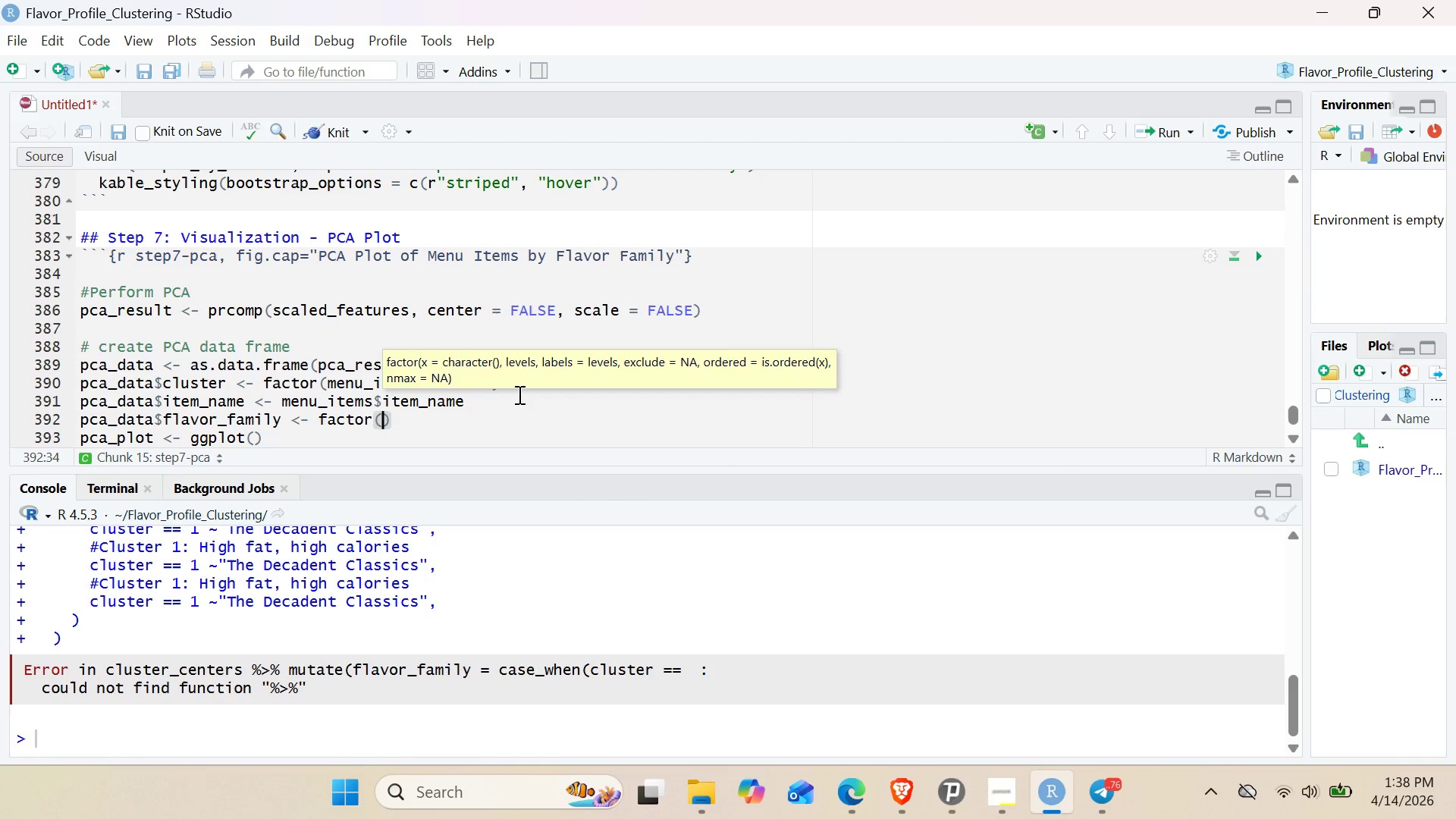 
type(flavo)
 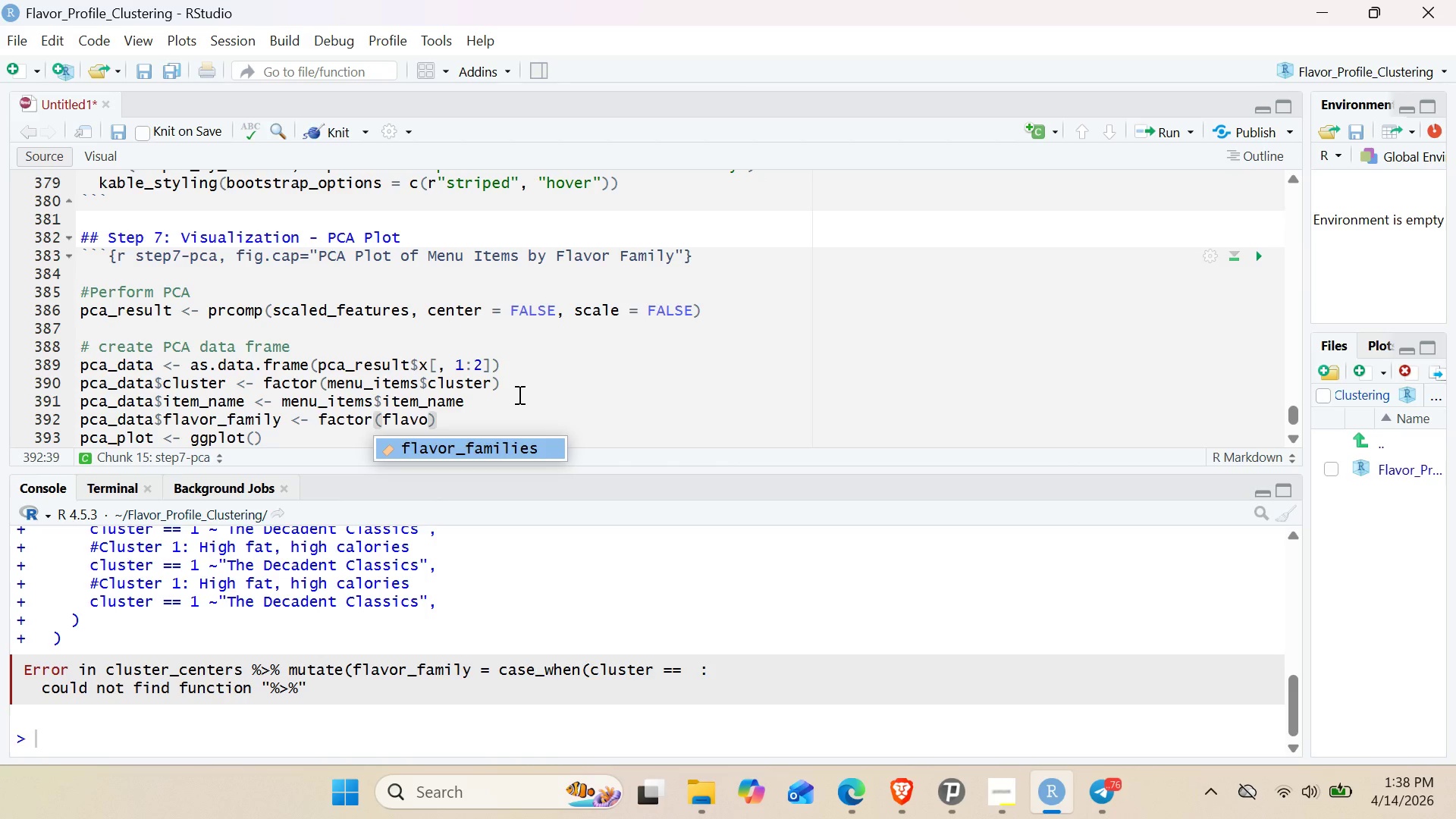 
key(Enter)
 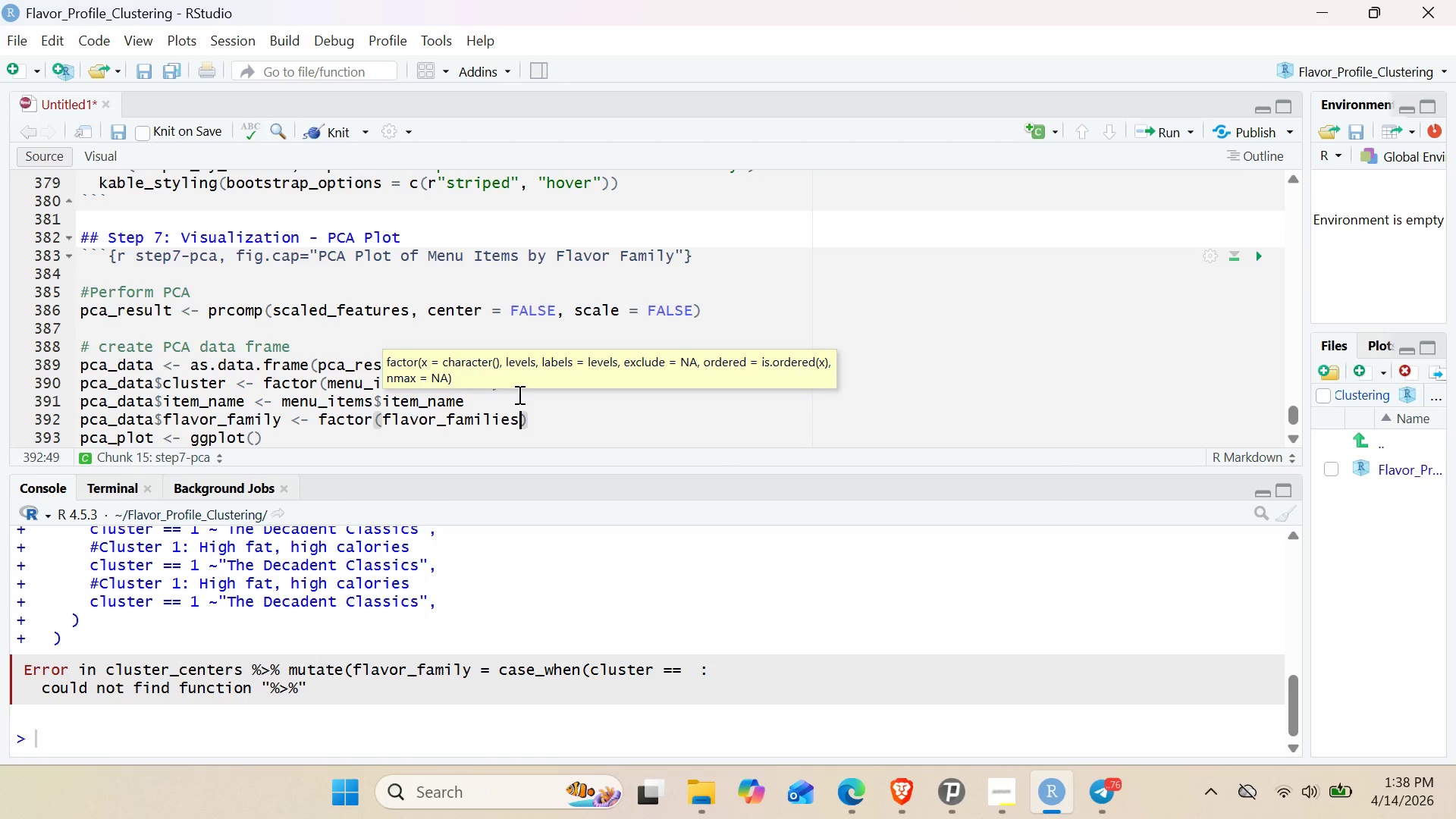 
type($flavor_famiy[4menu_i)
 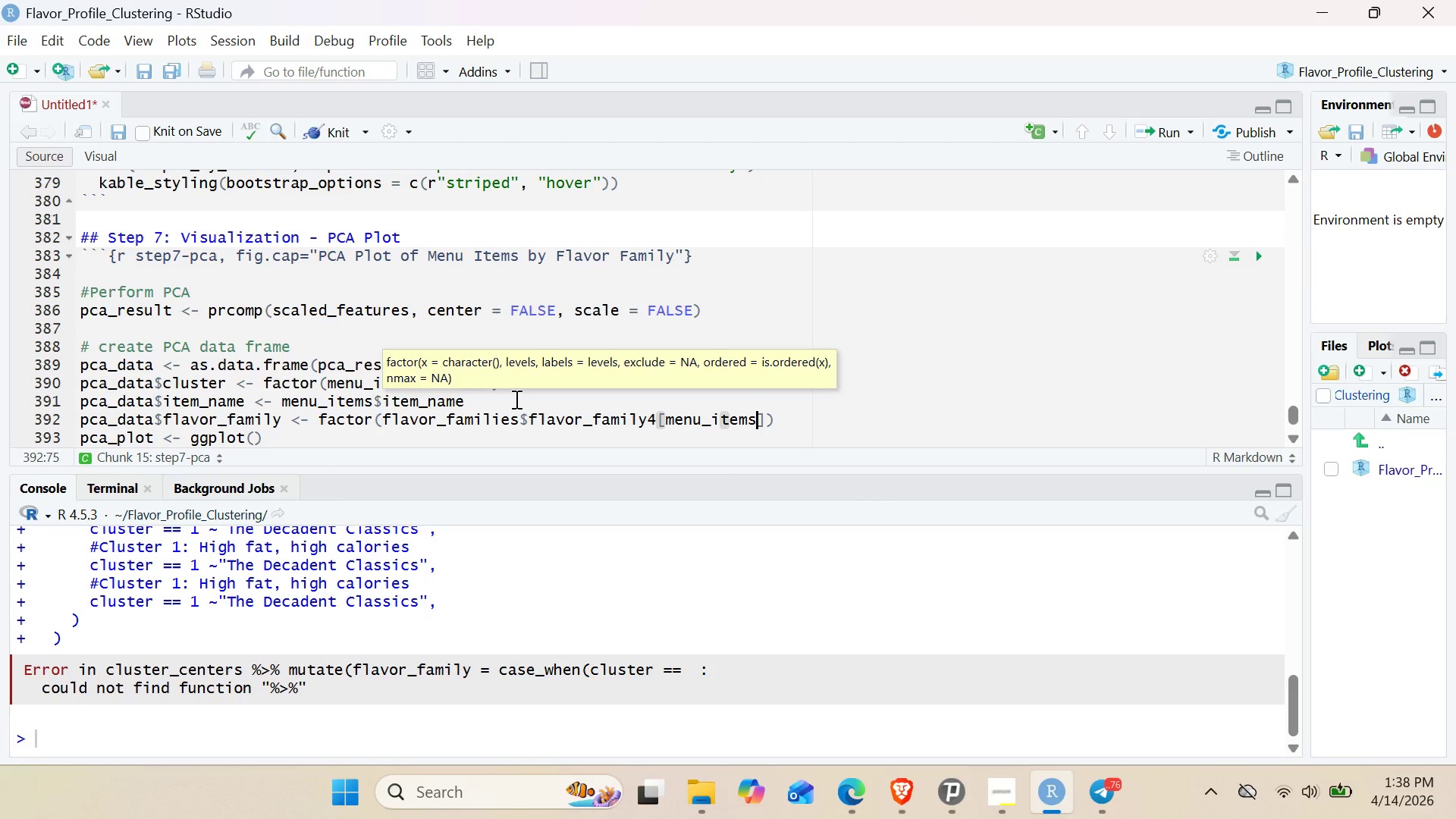 
key(Enter)
 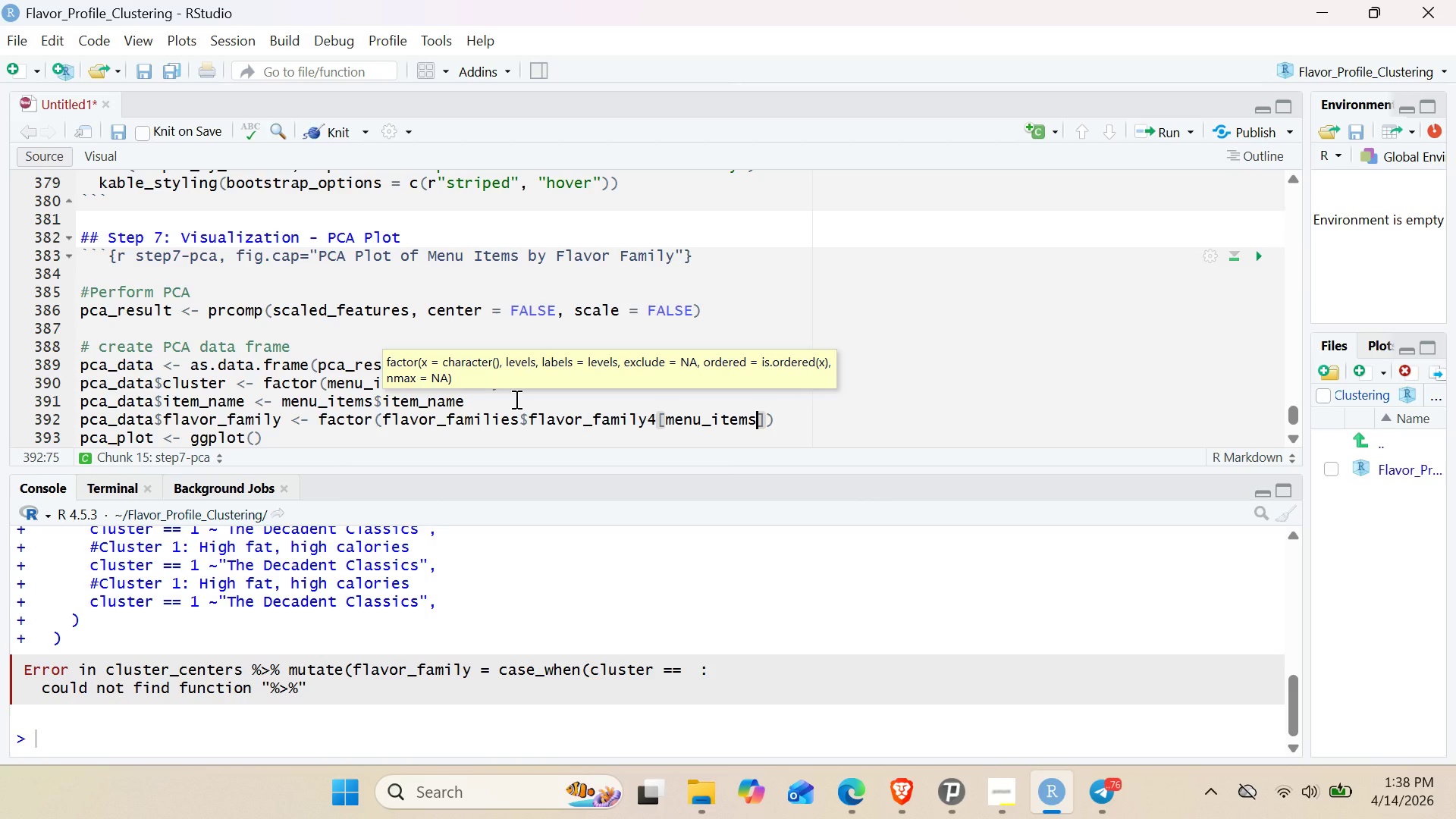 
type($cluster)
 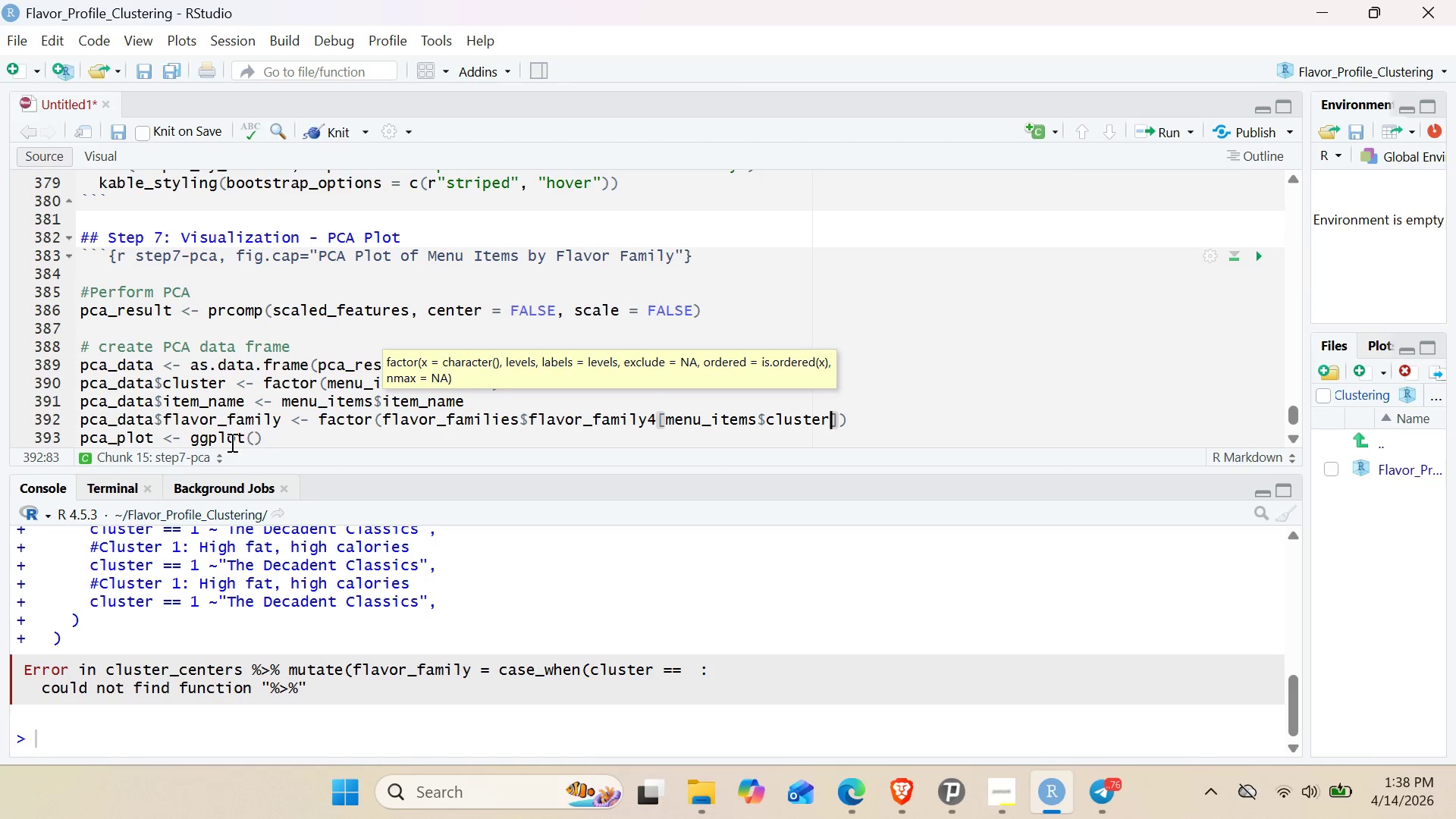 
wait(5.23)
 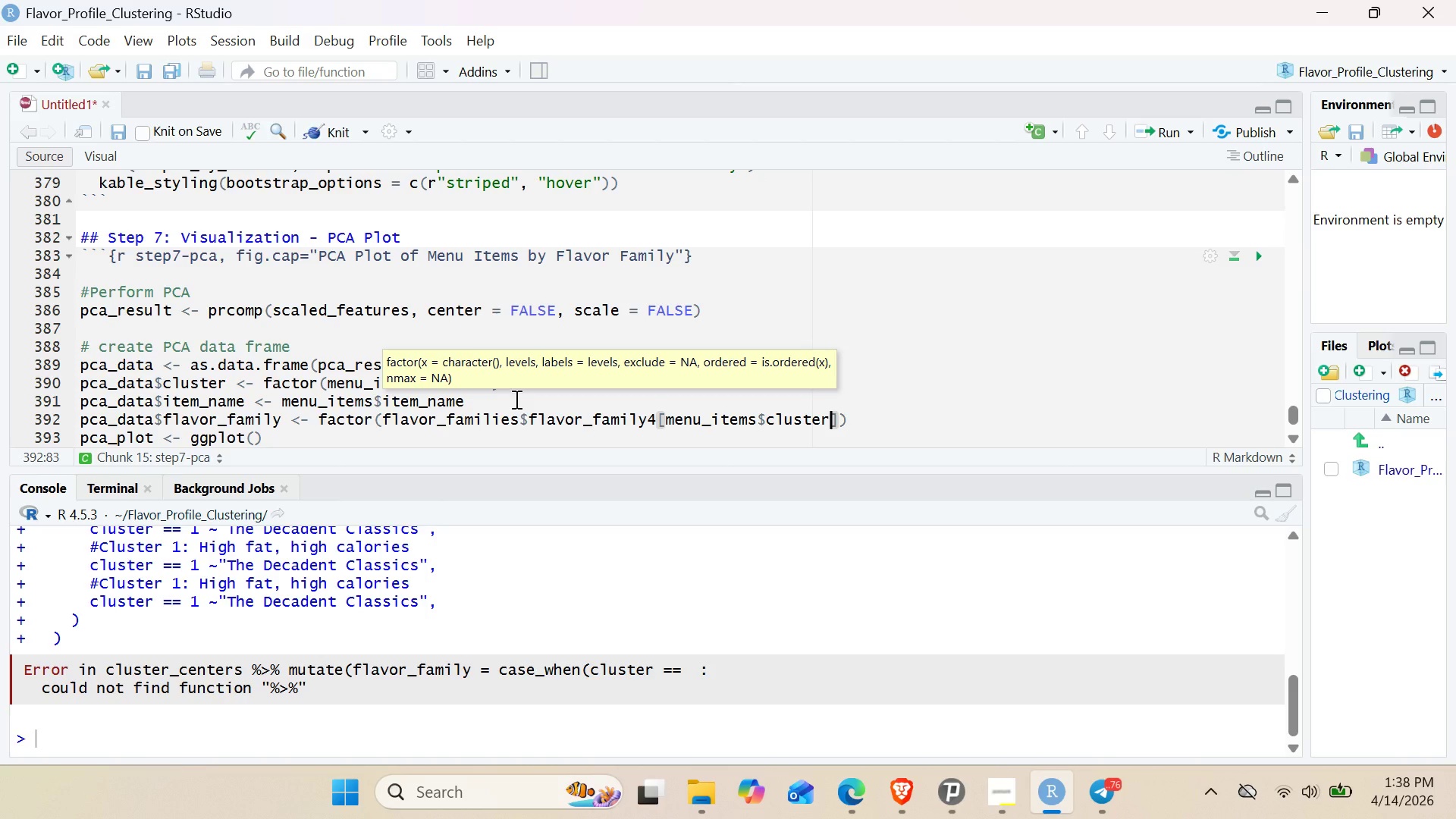 
left_click([854, 416])
 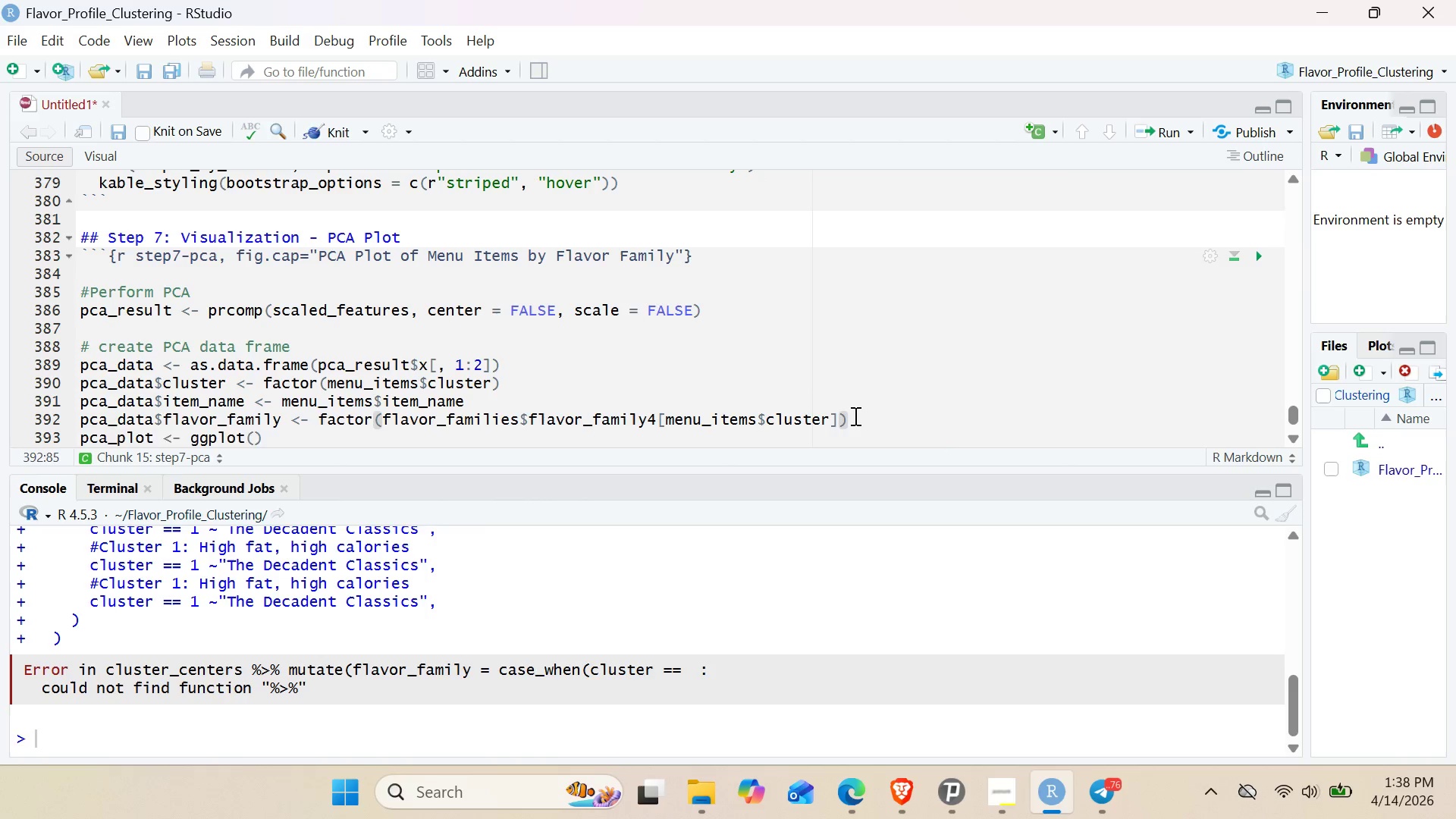 
key(Enter)
 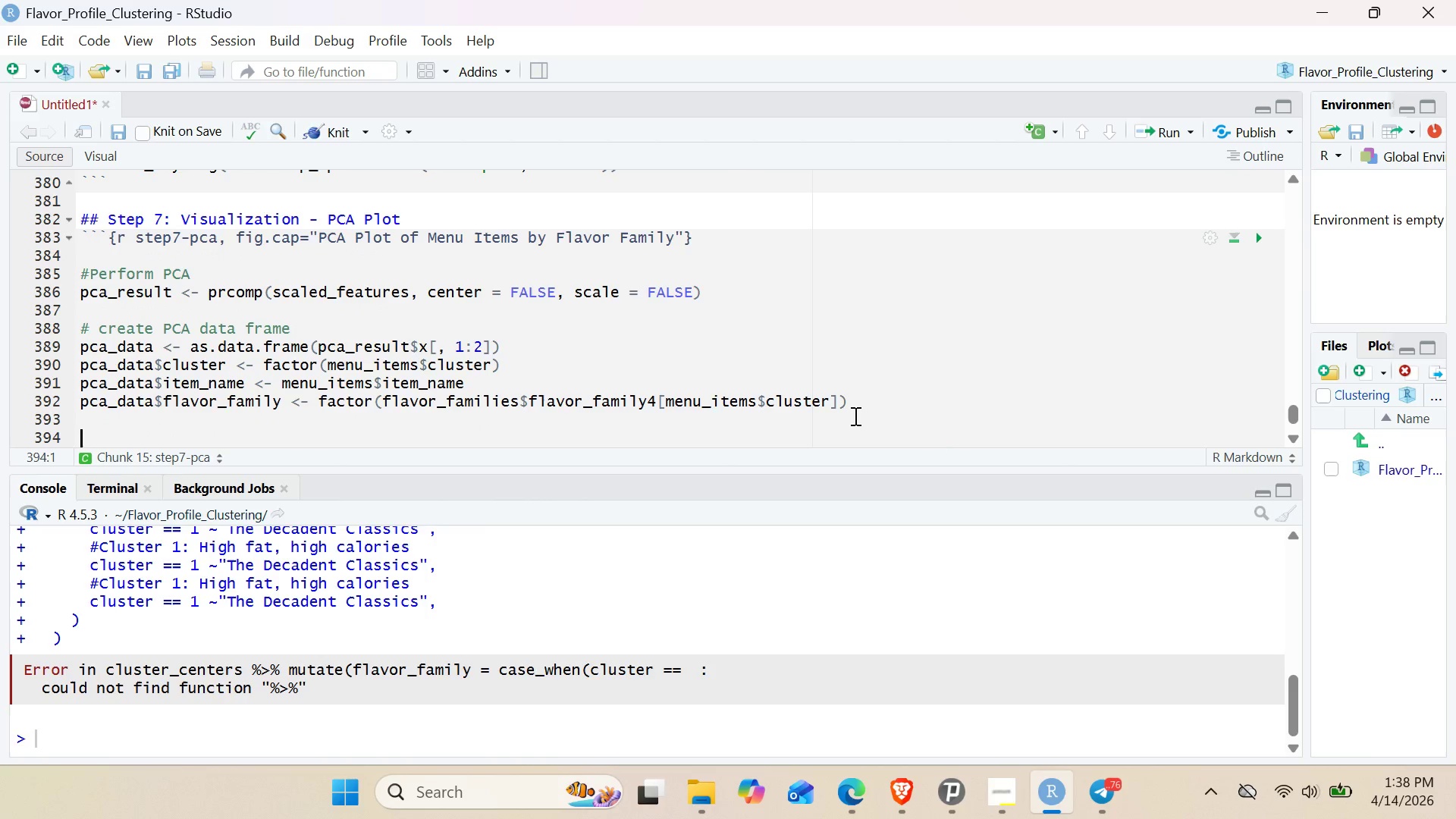 
key(Enter)
 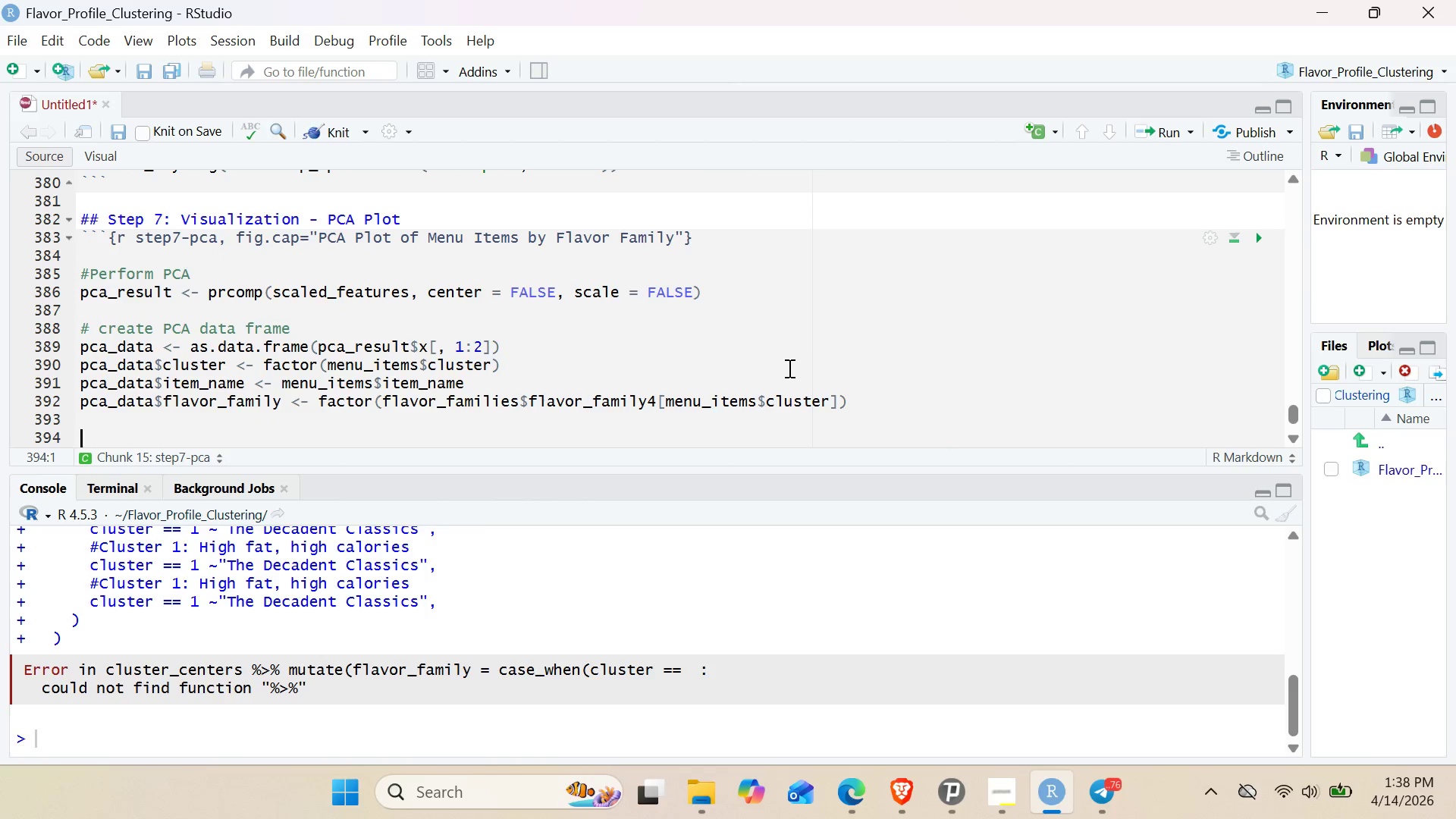 
scroll: coordinate [787, 369], scroll_direction: down, amount: 1.0
 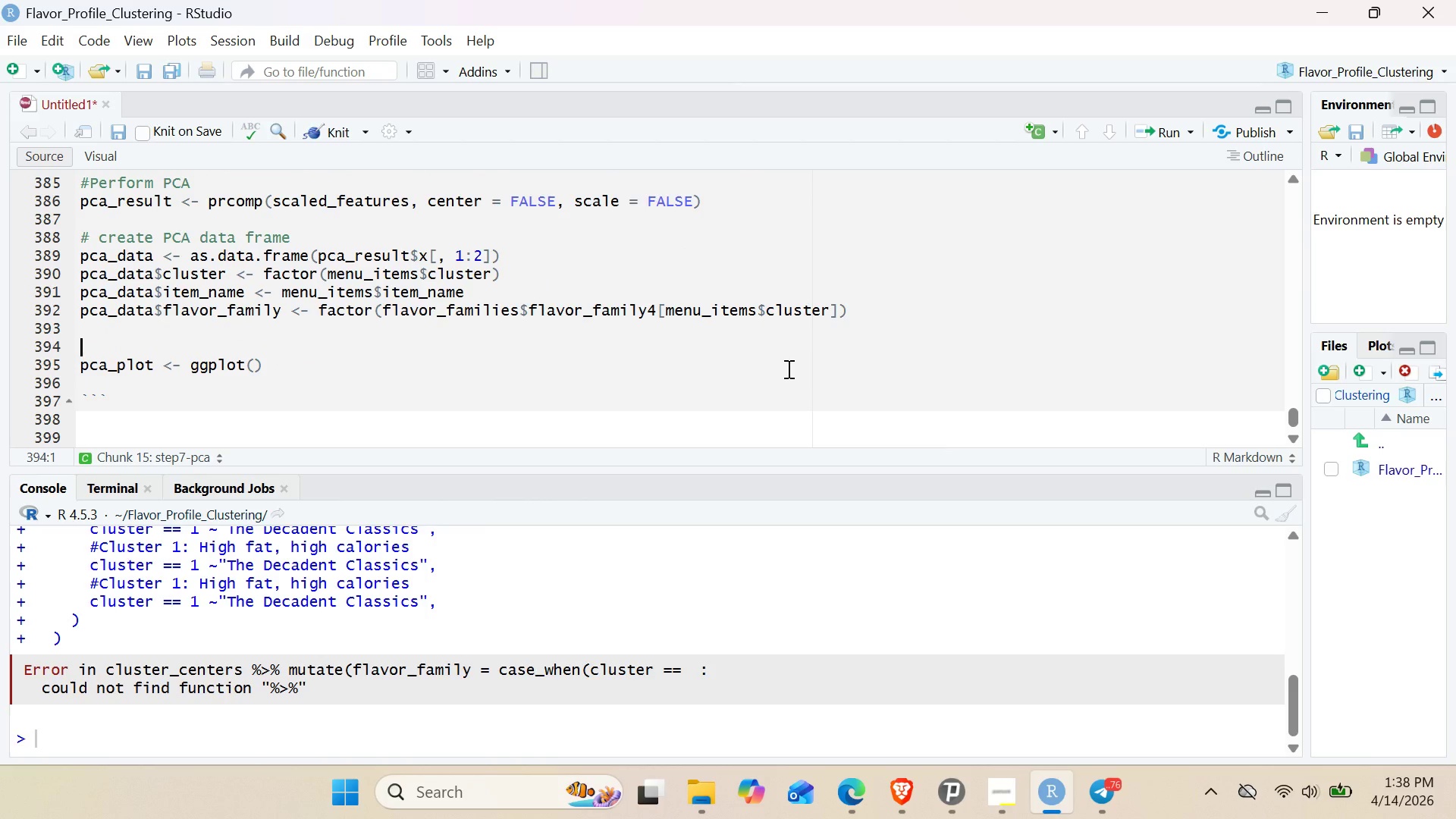 
type(#Calculate variance ec)
key(Backspace)
type(xpla)
 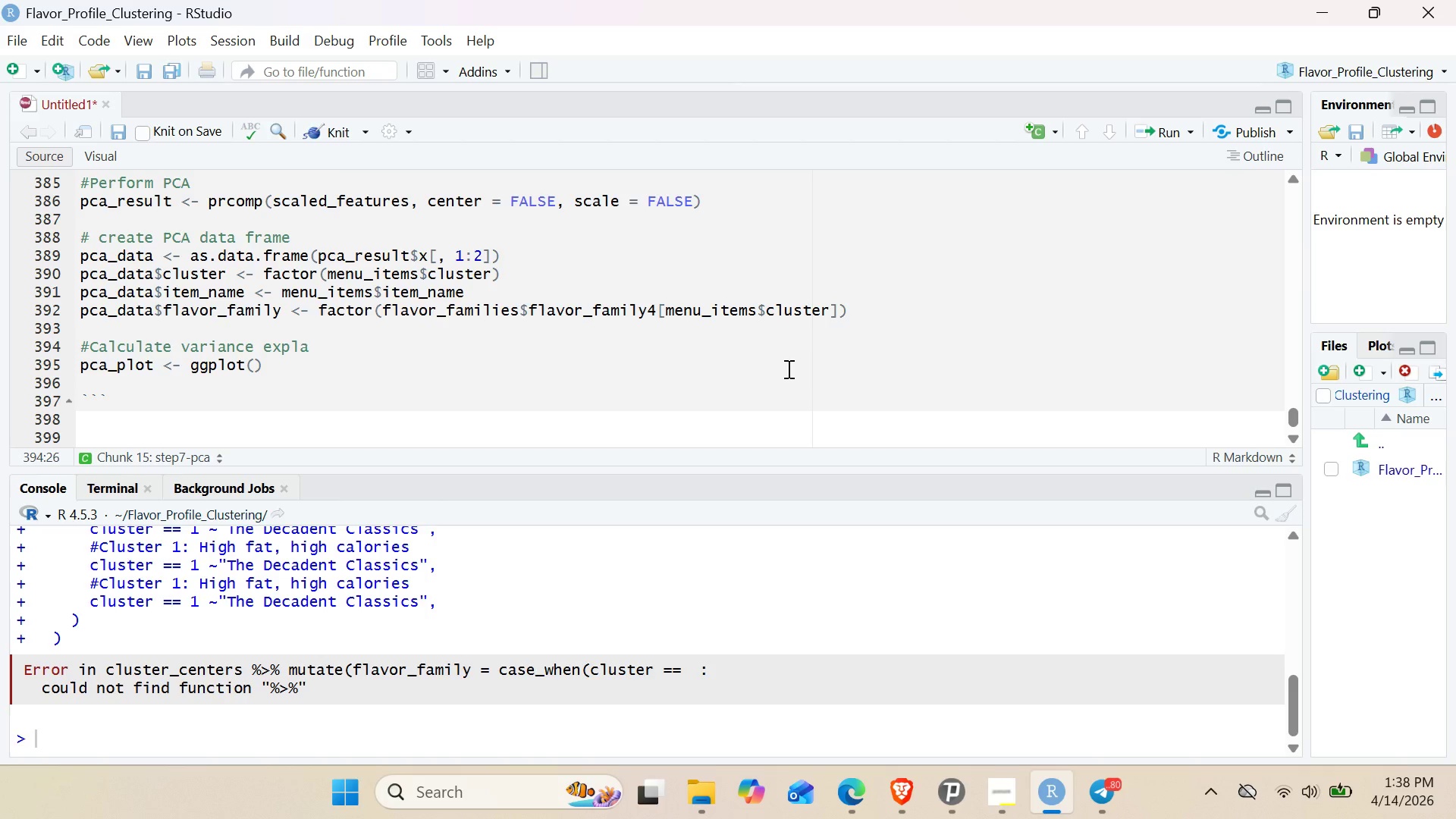 
type(ined)
 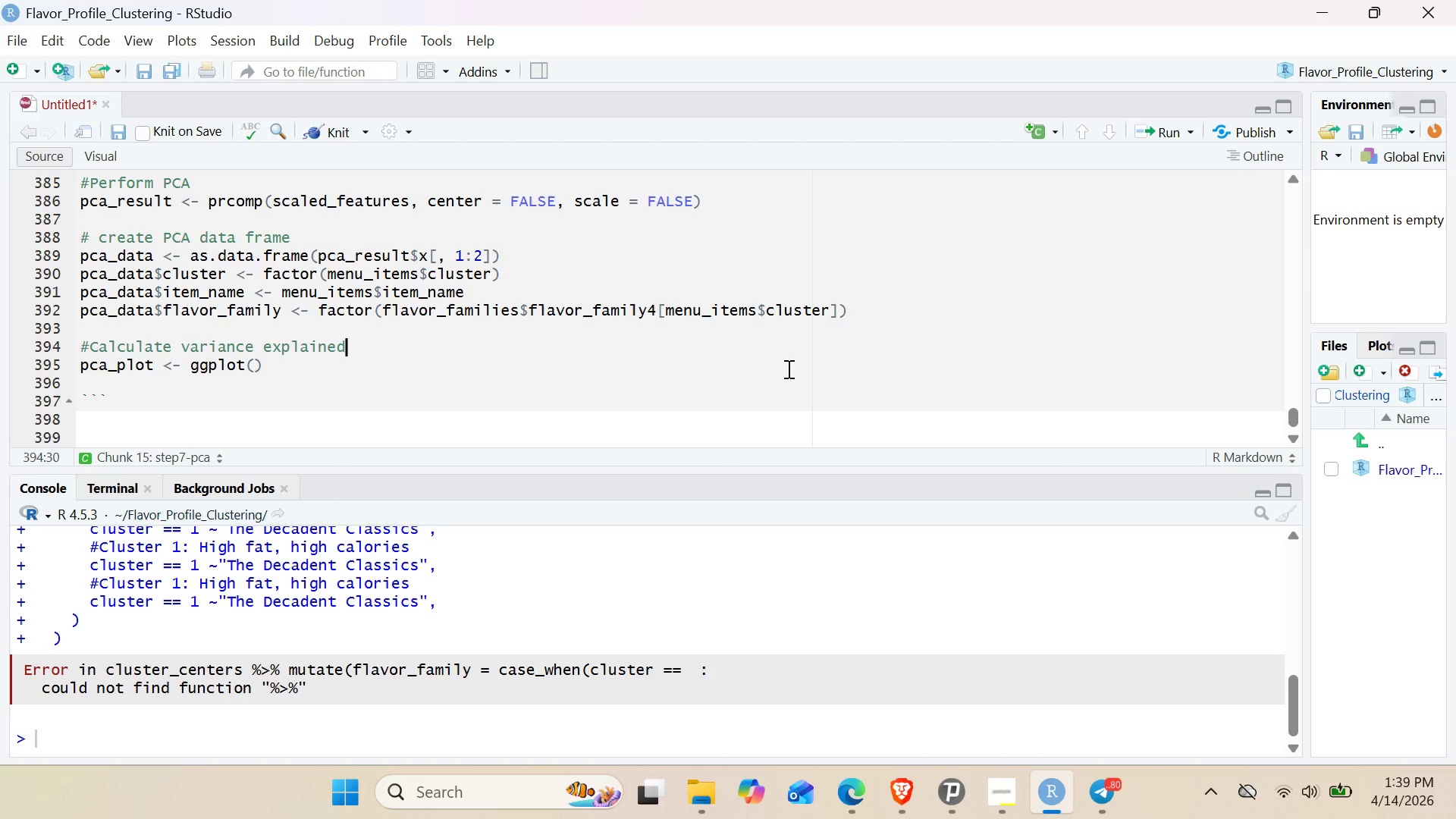 
wait(23.11)
 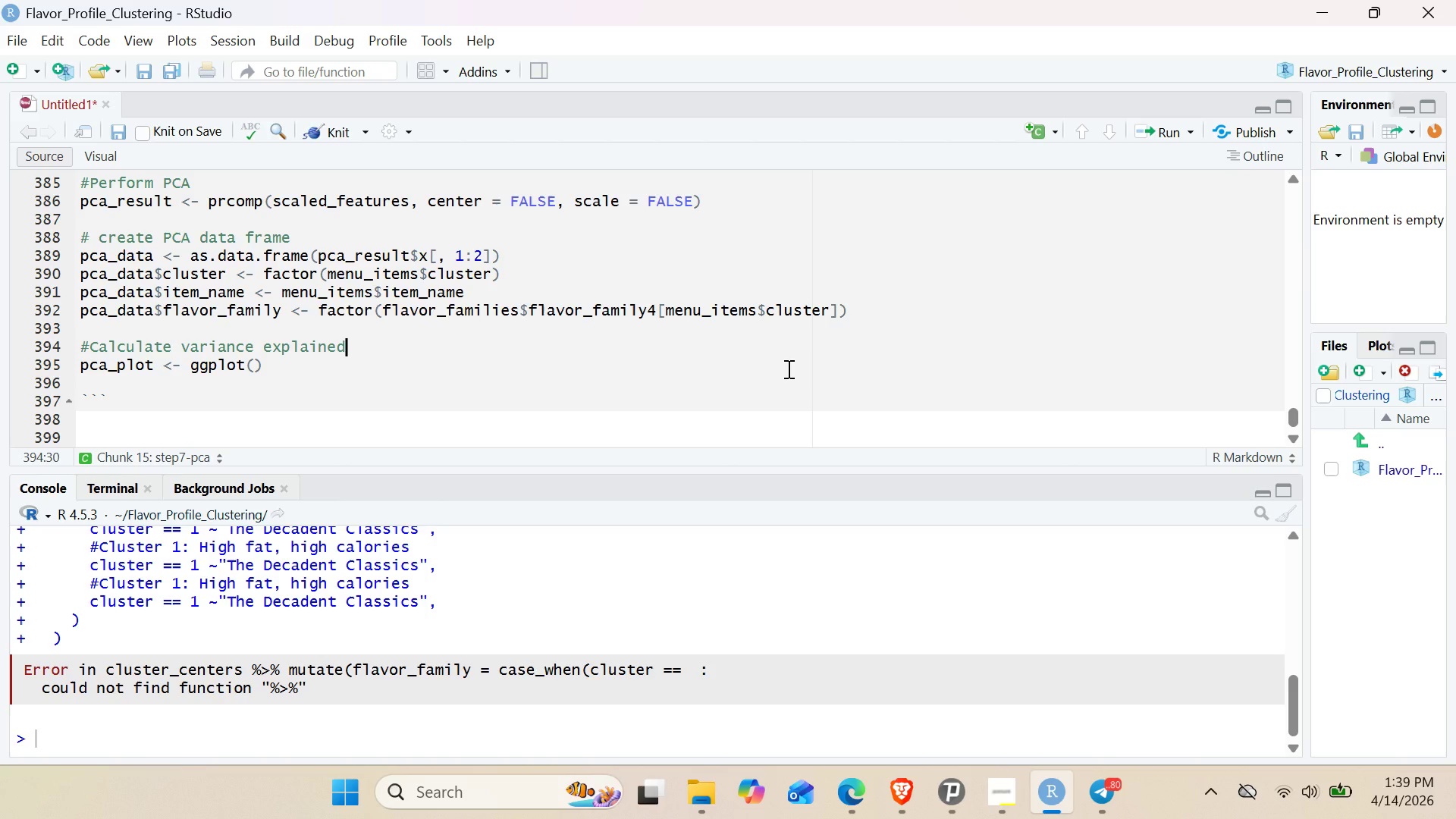 
key(Enter)
 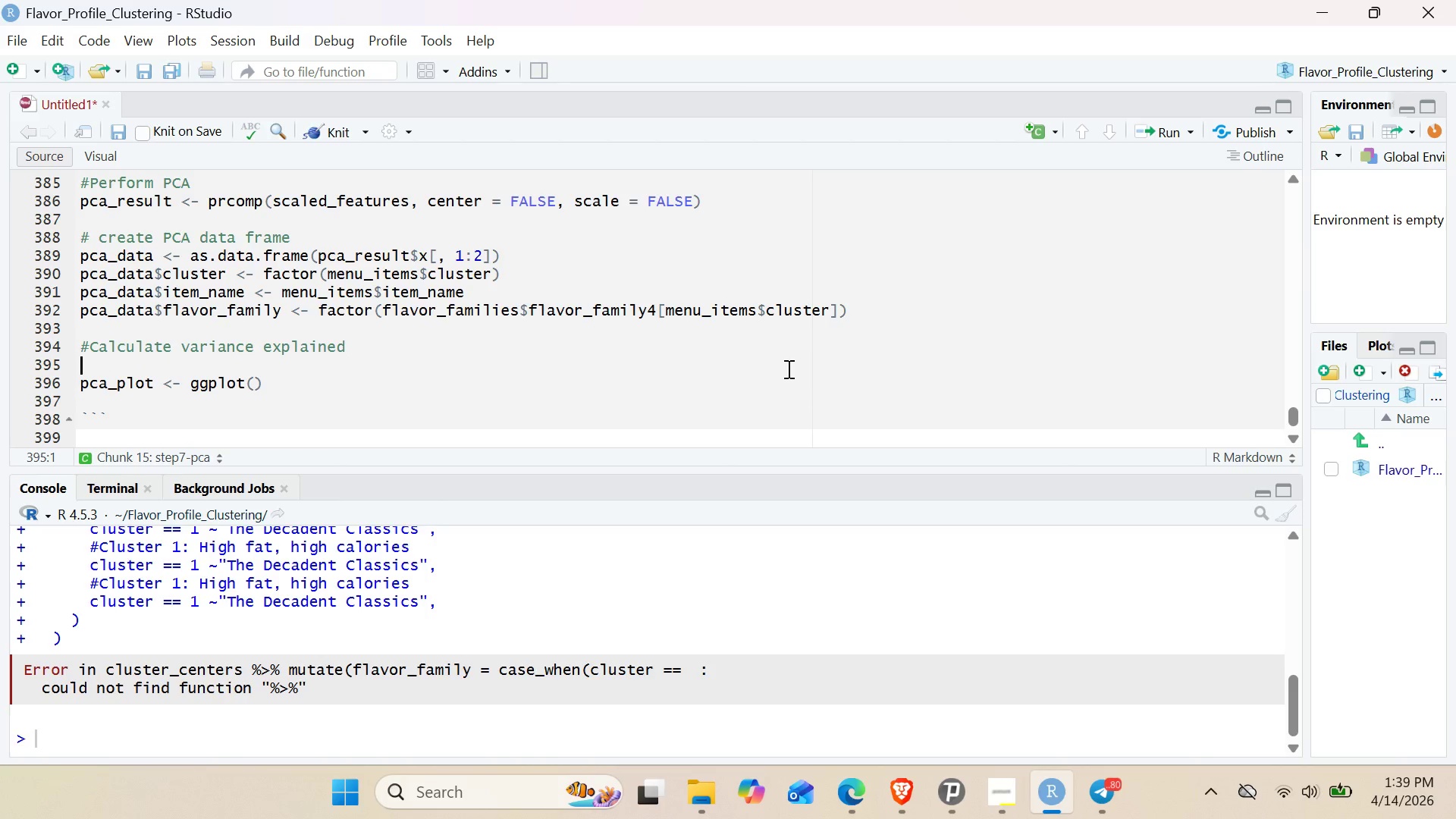 
type(var_explained <- round)
 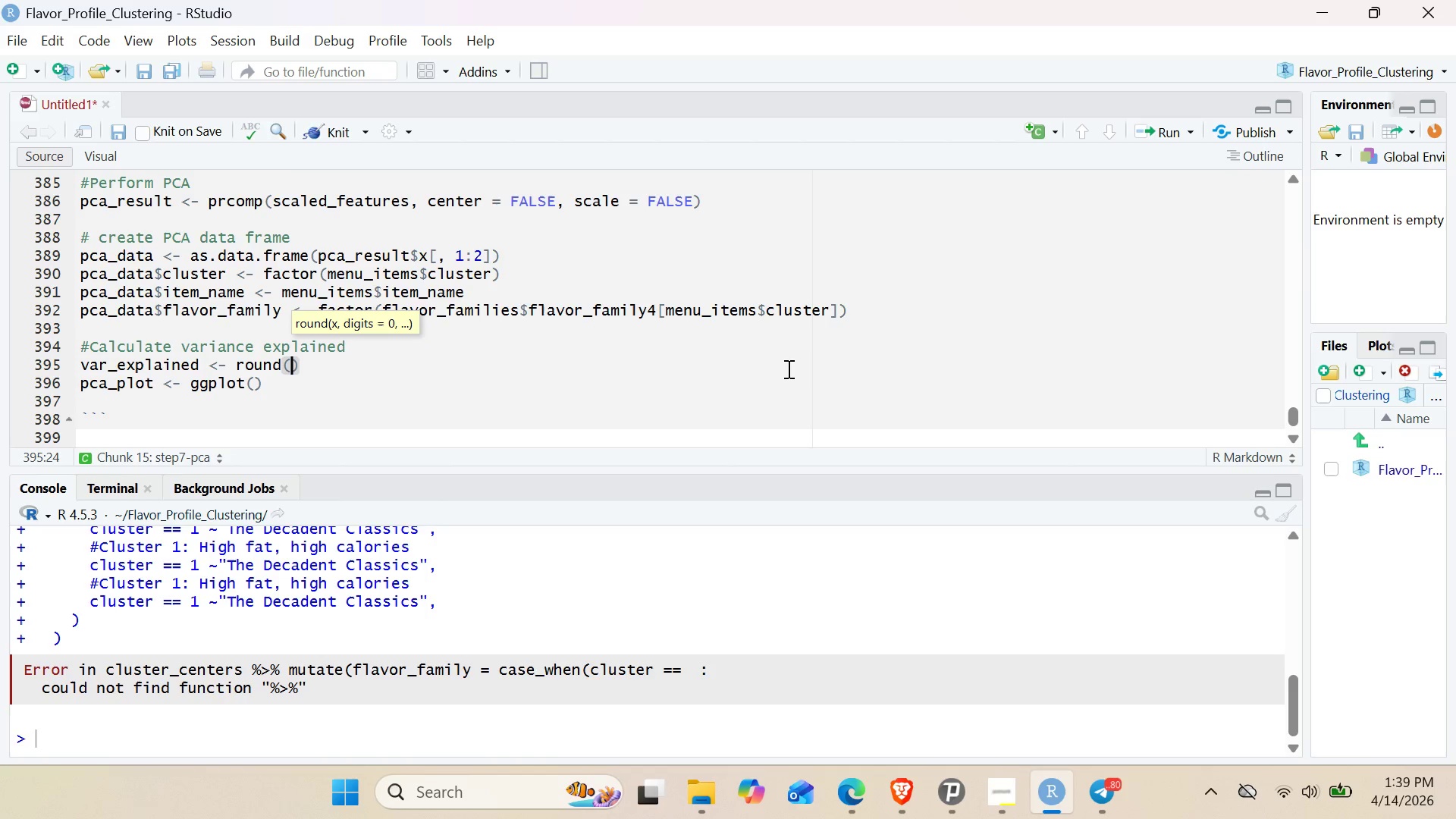 
 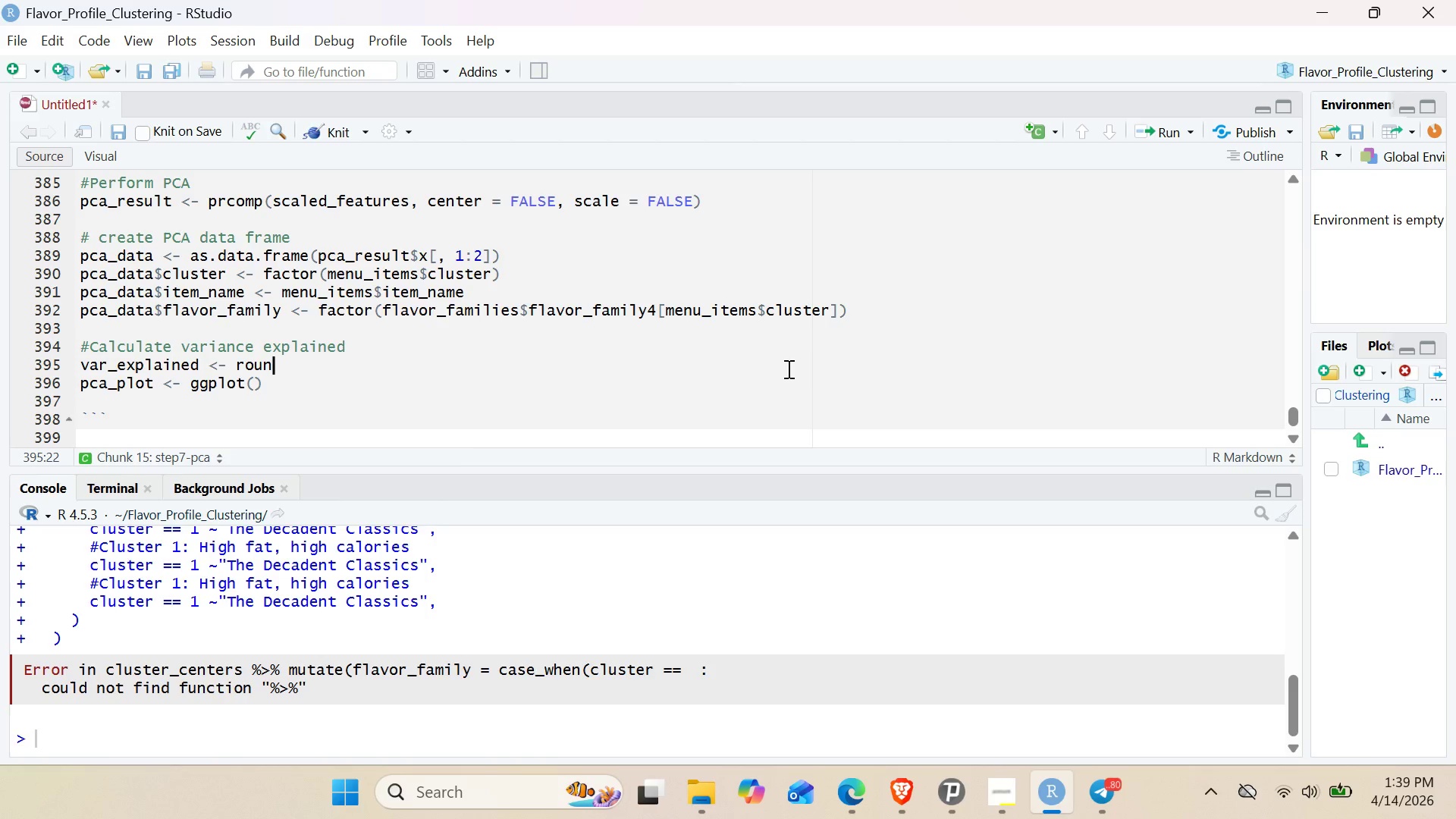 
key(Enter)
 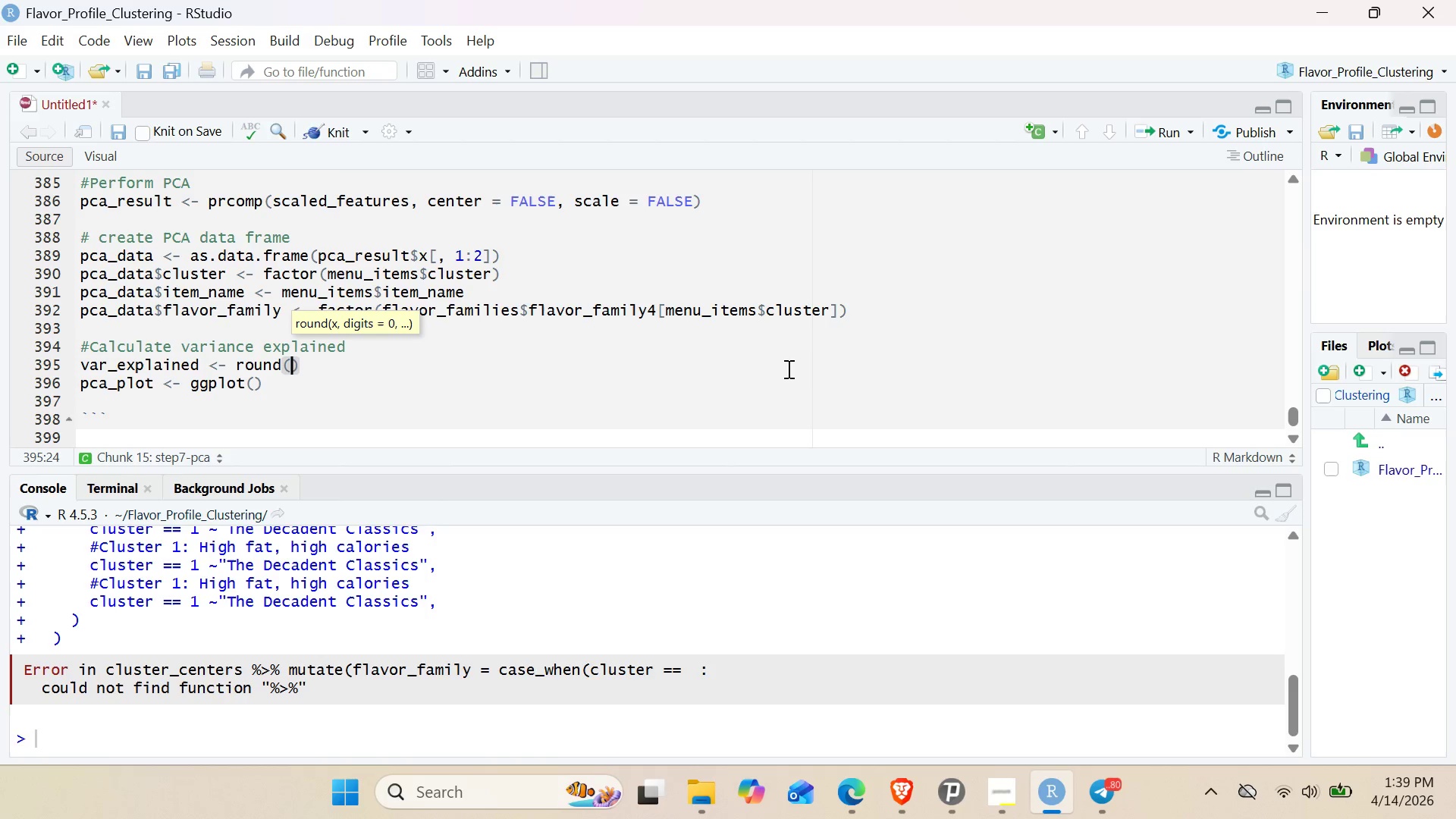 
type(pca)
 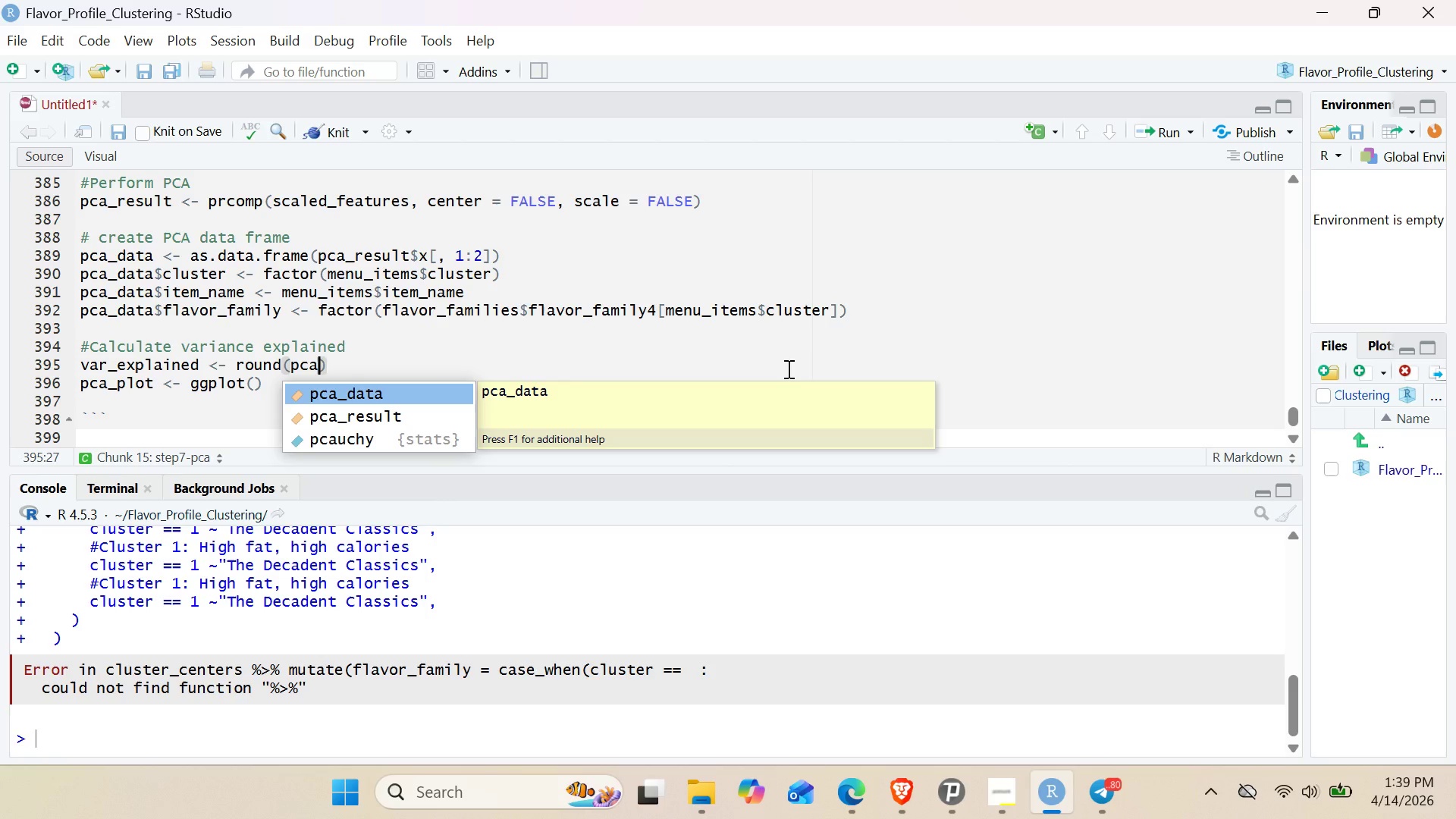 
key(ArrowDown)
 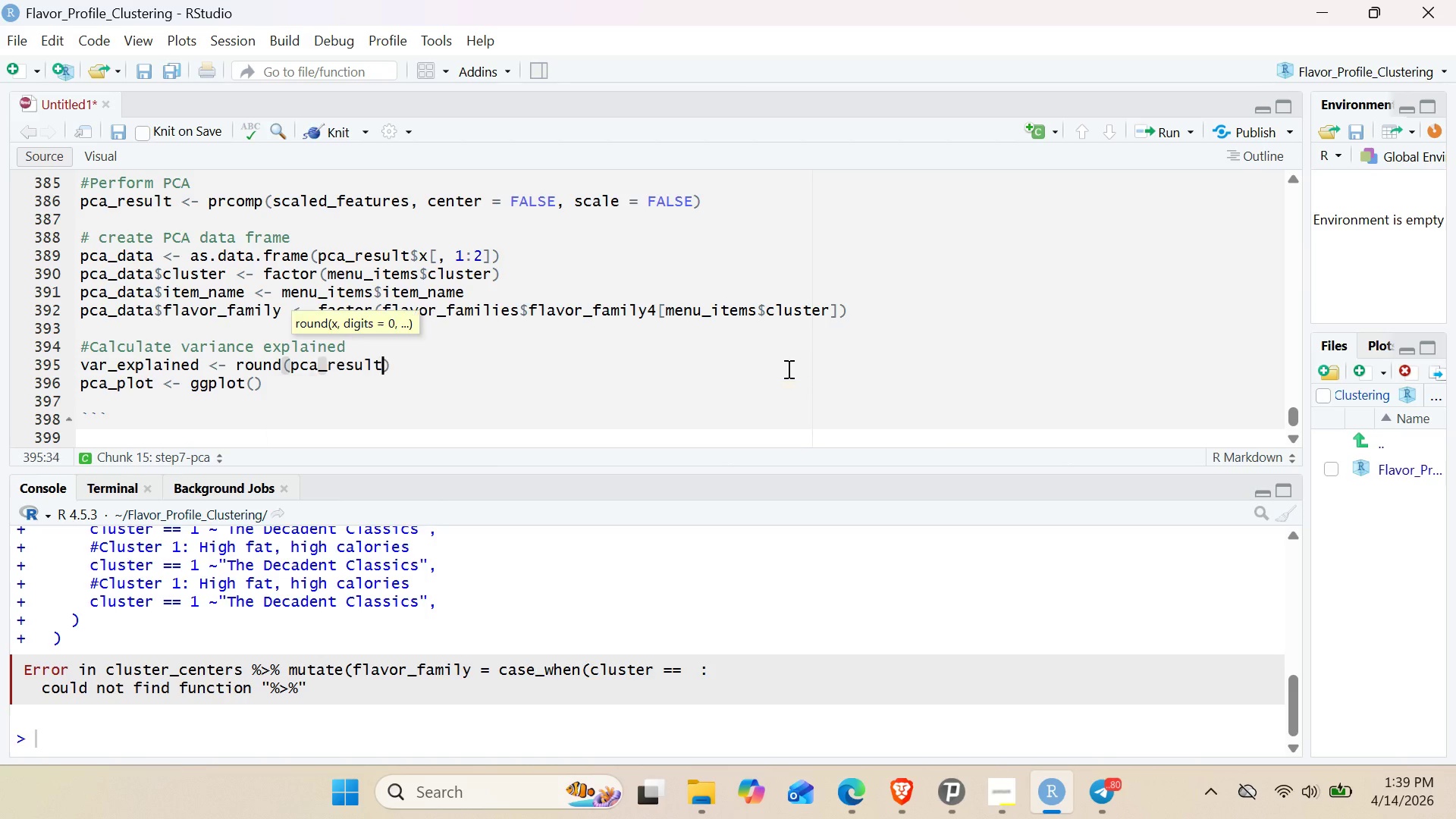 
key(Enter)
 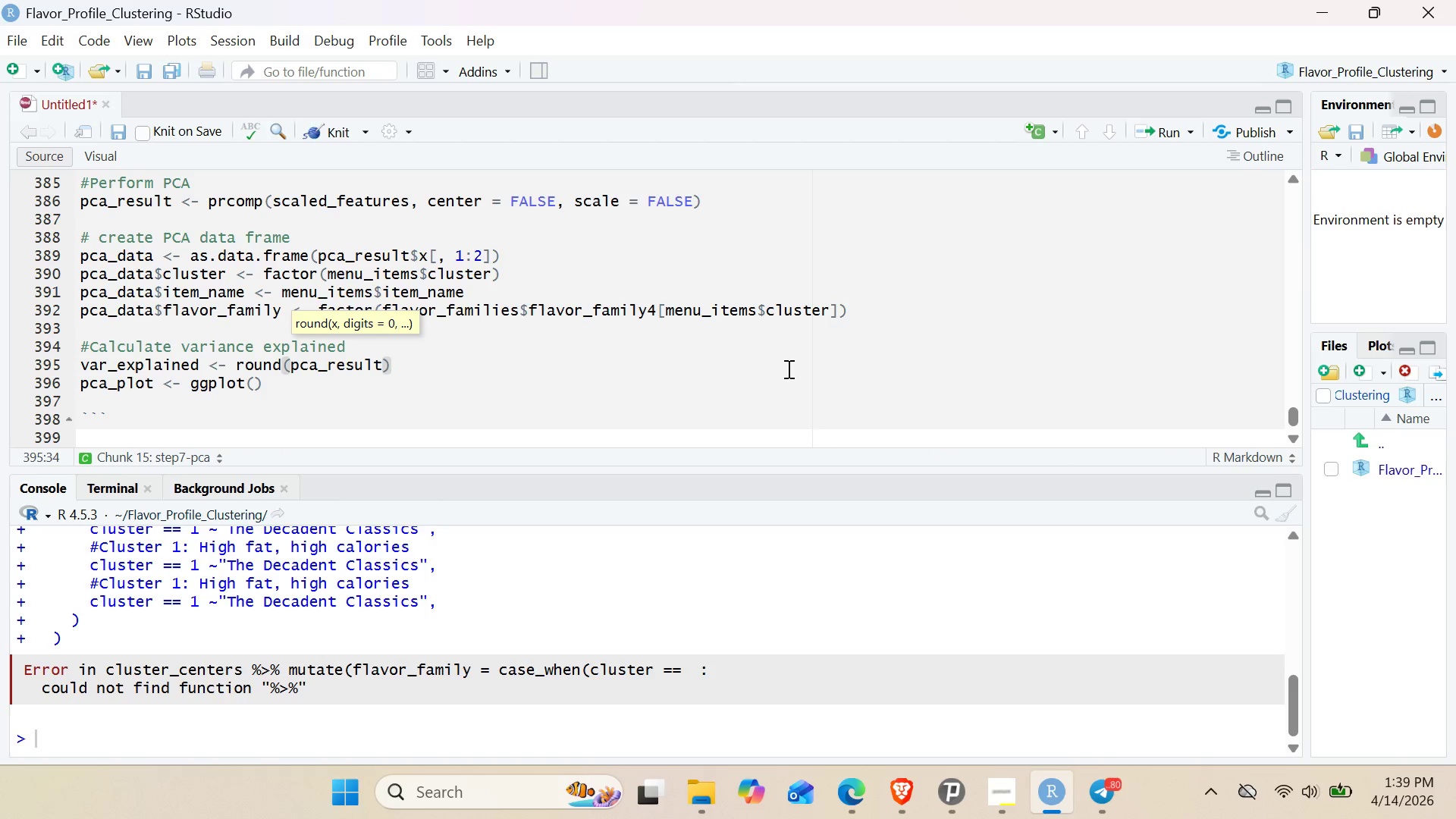 
key(Shift+4)
 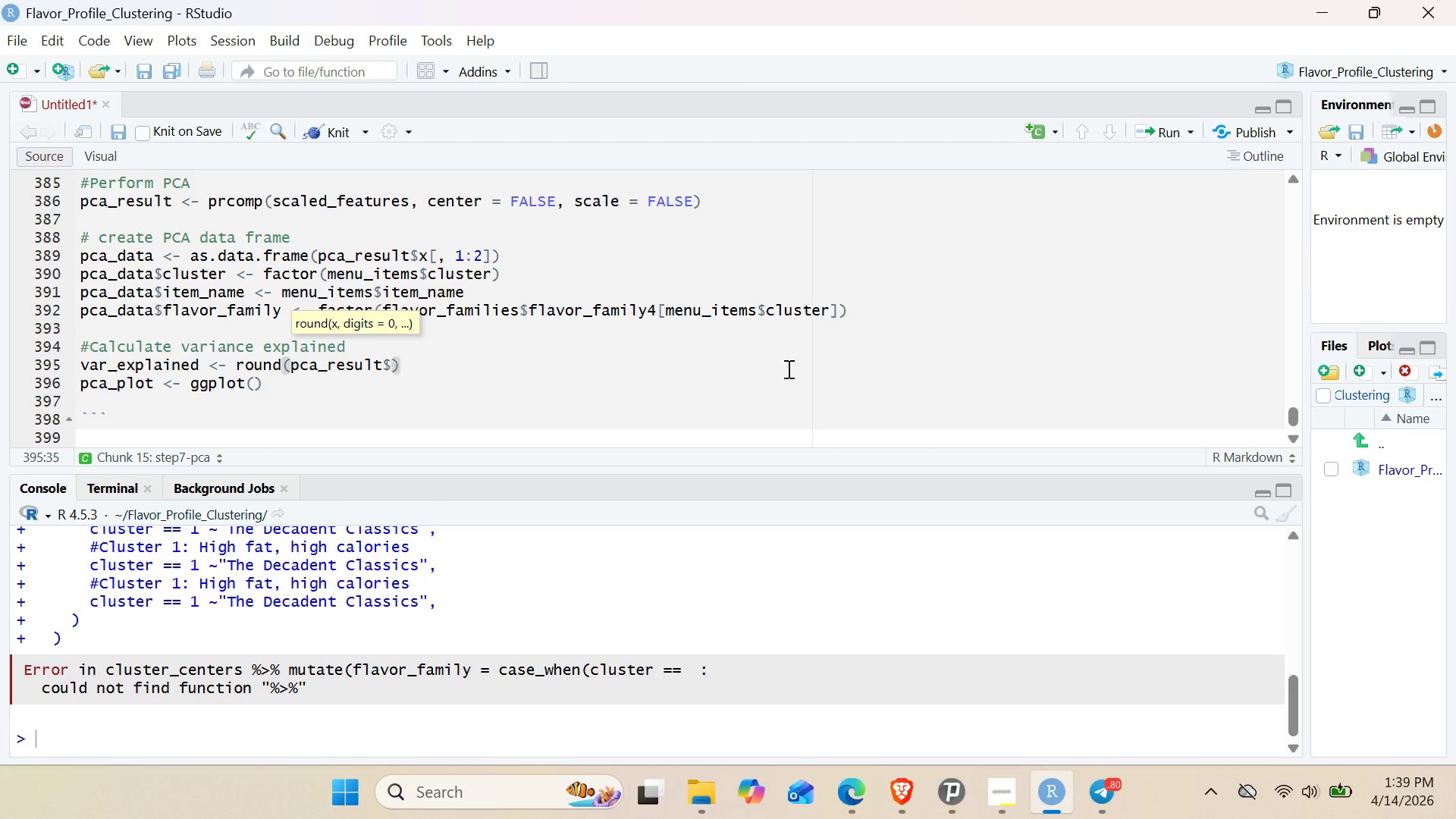 
type(SDEv^@ ? Sum(pca_rsult$dev)
 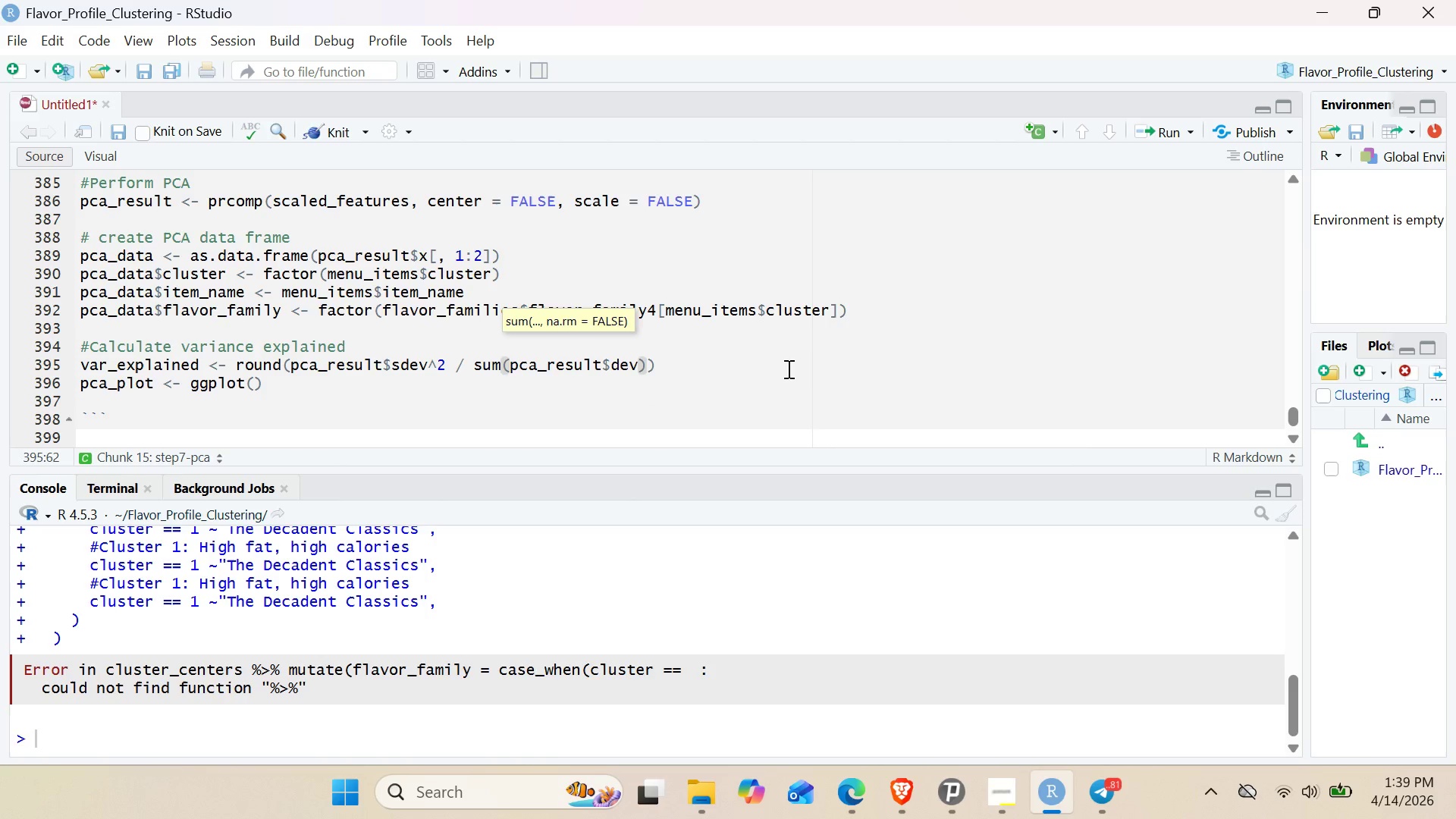 
key(ArrowDown)
 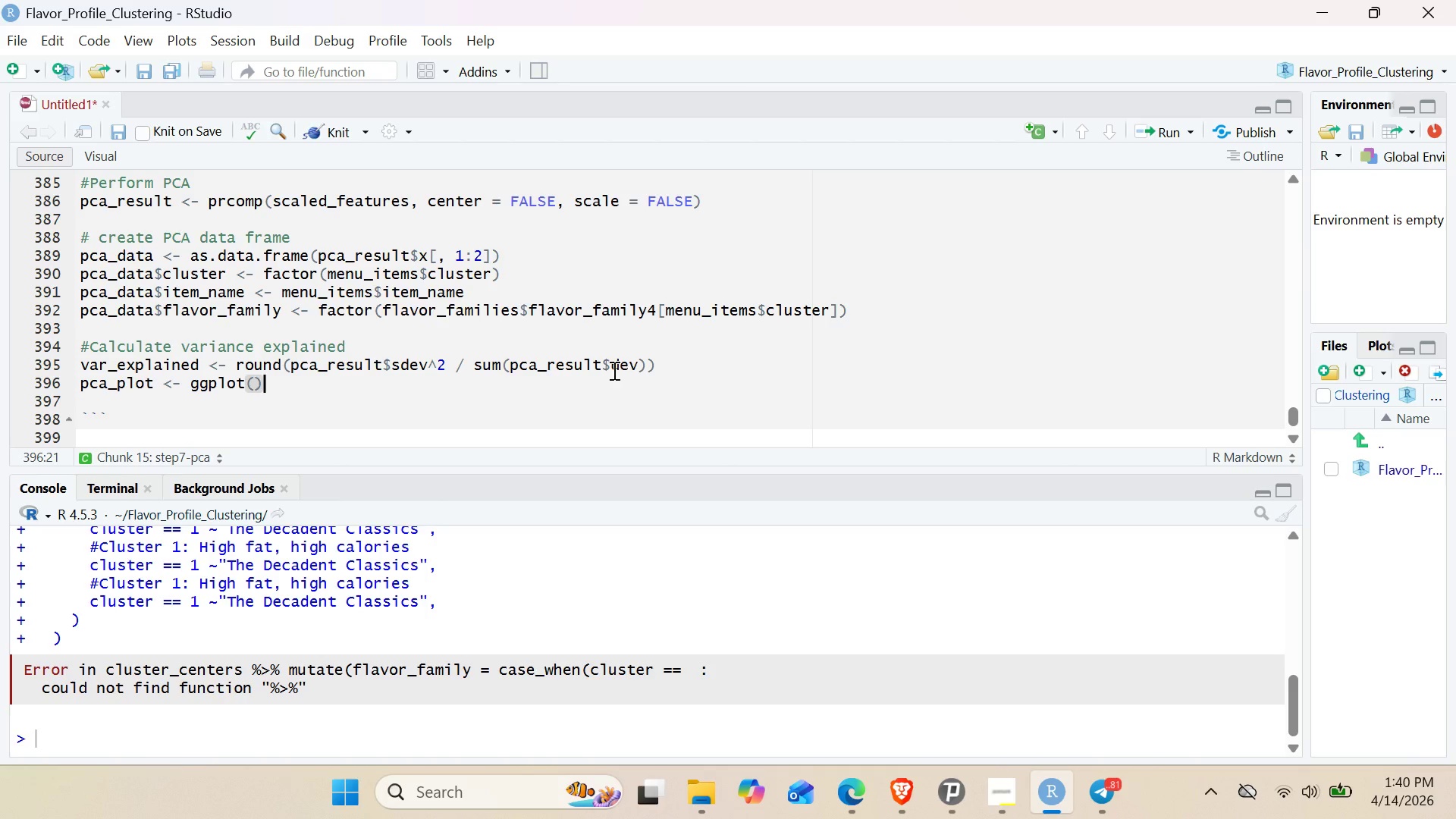 
key(S)
 